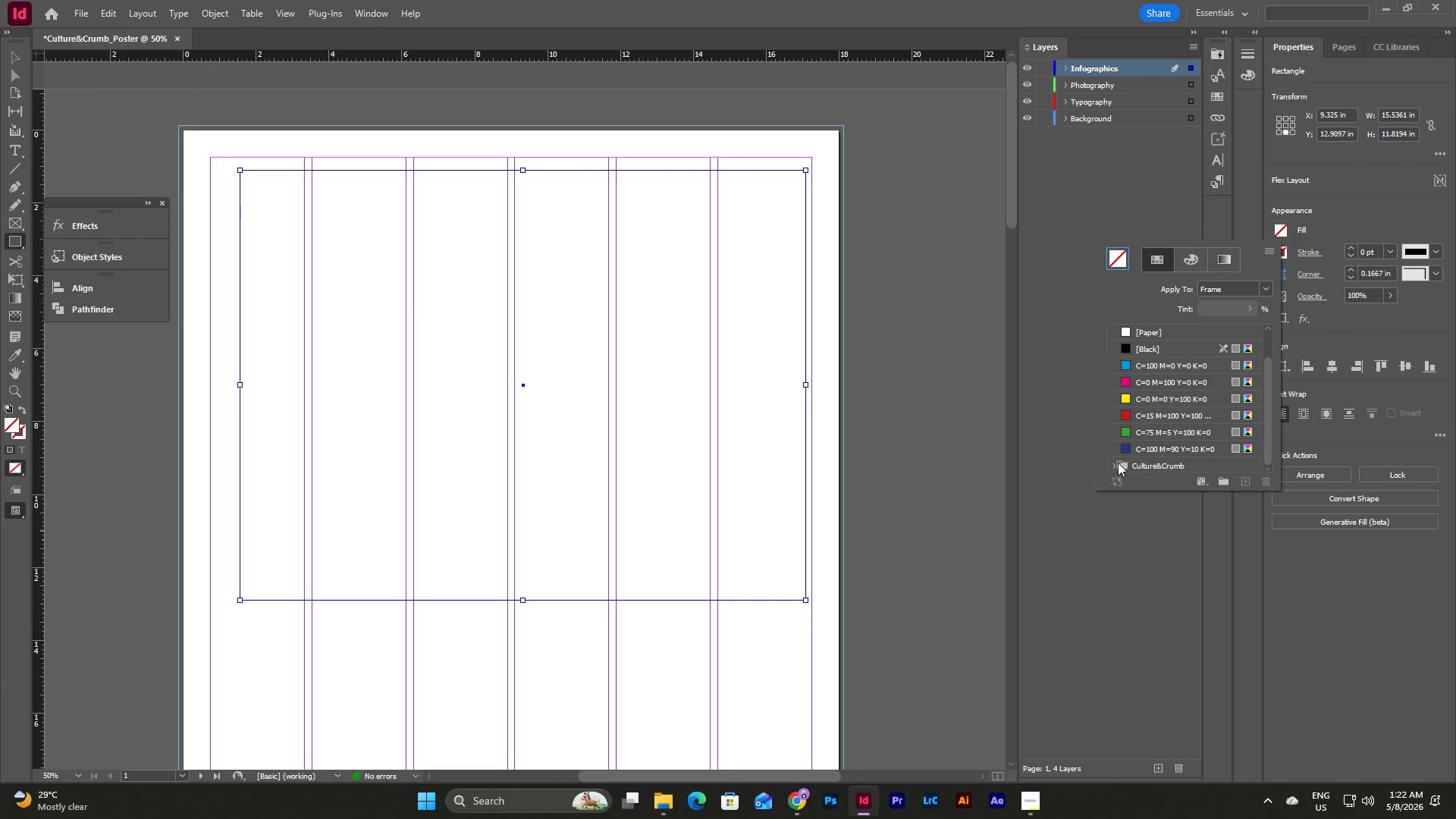 
left_click([1112, 463])
 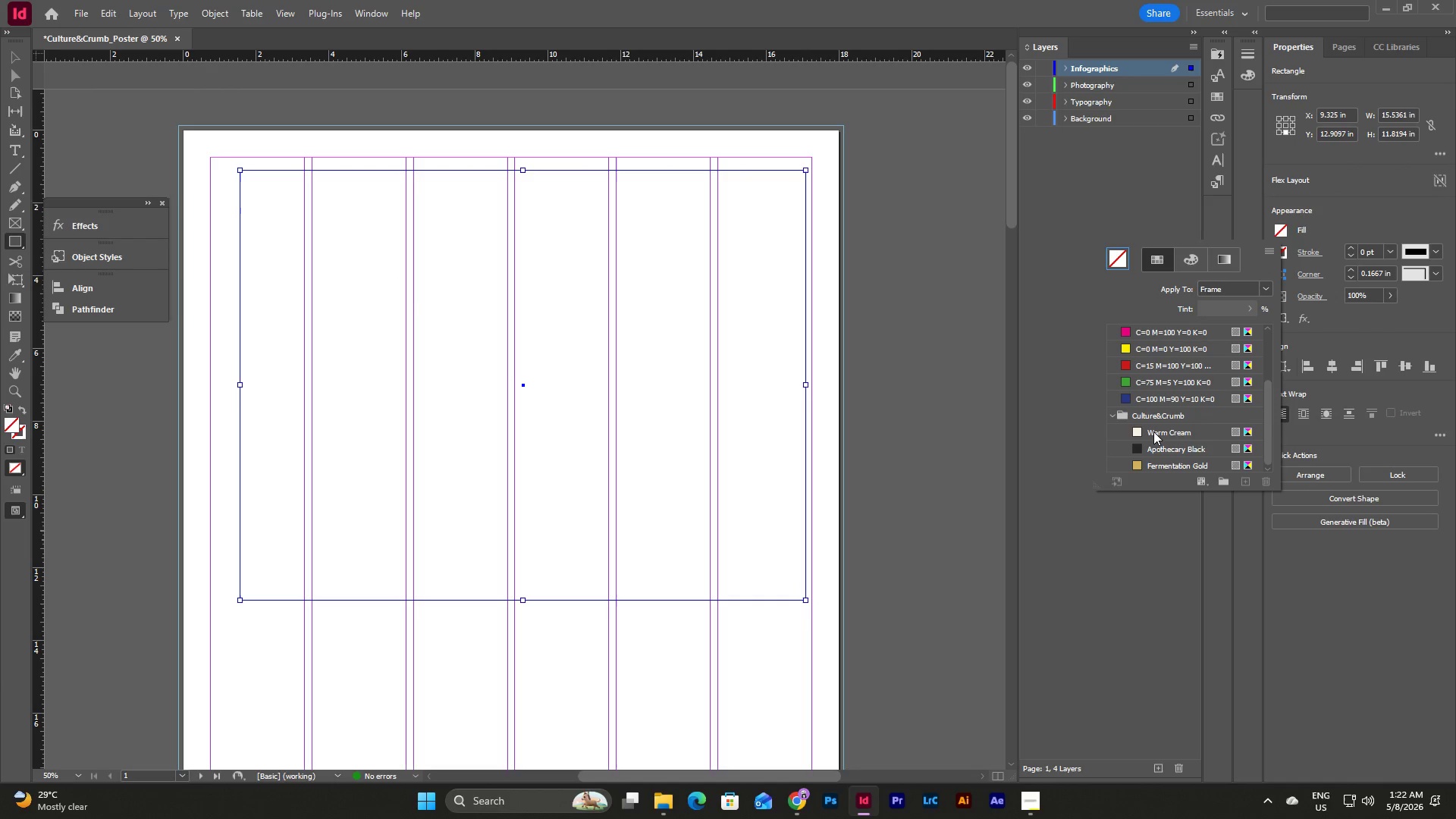 
left_click([1158, 429])
 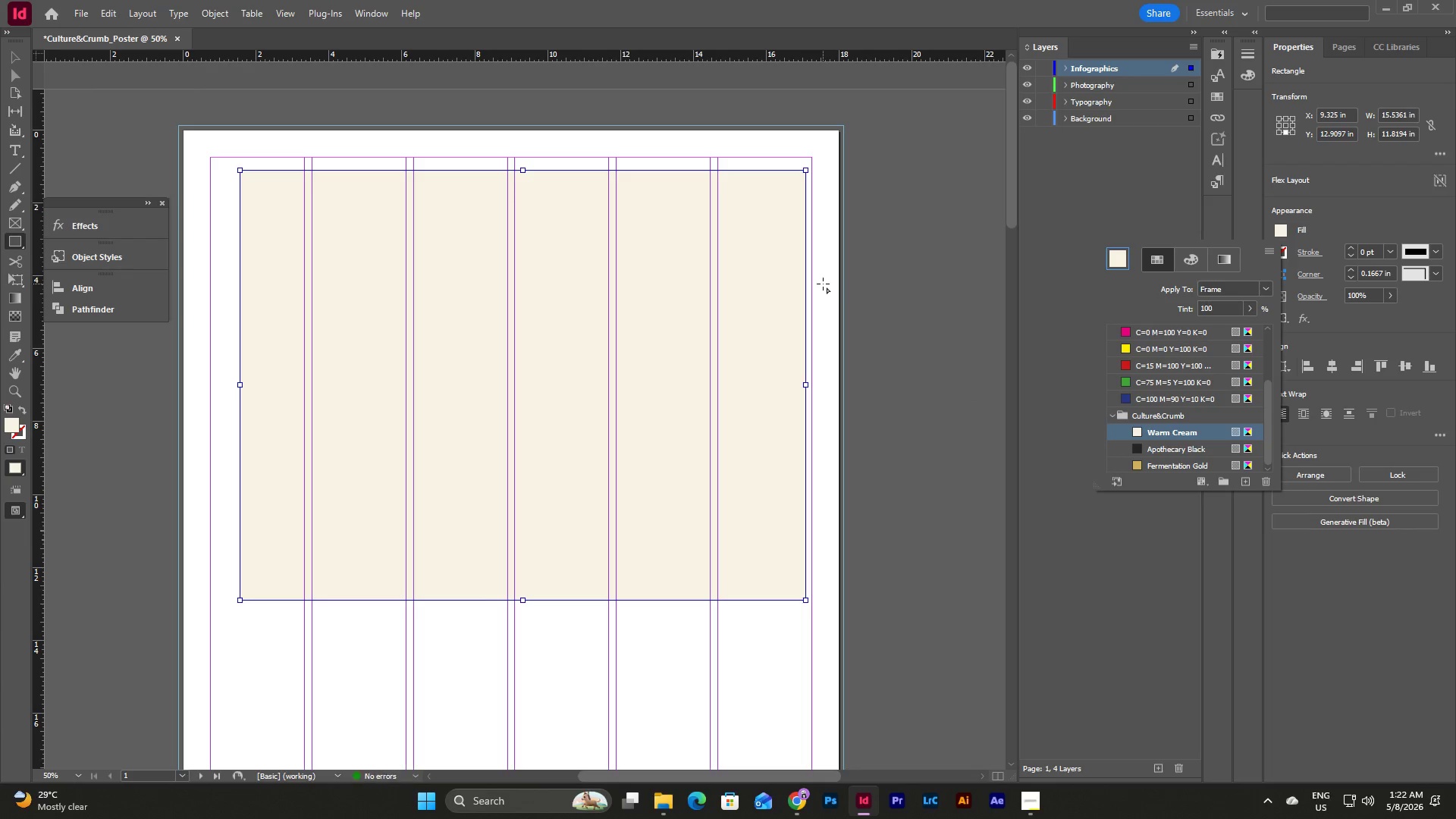 
key(Escape)
 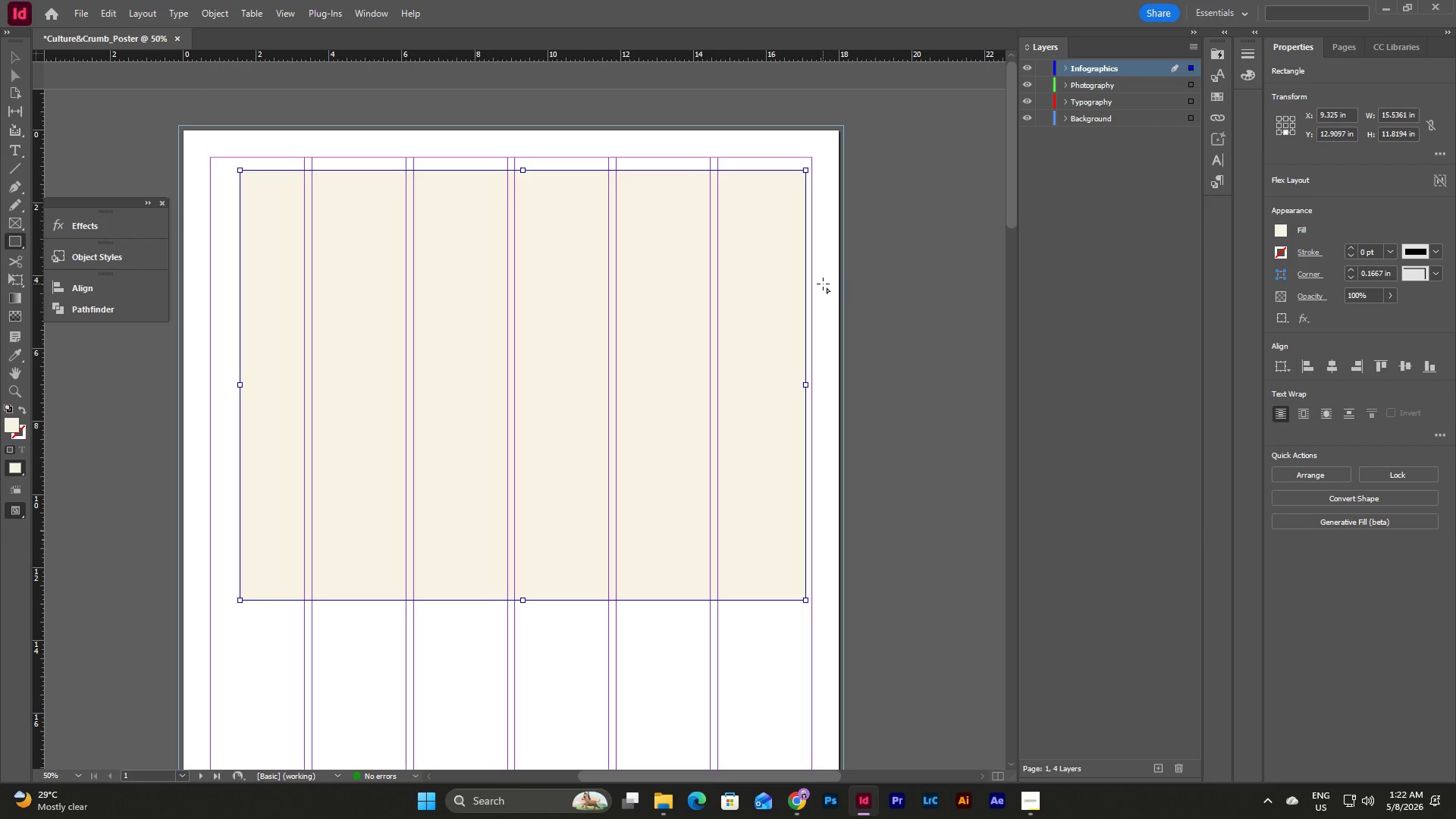 
key(V)
 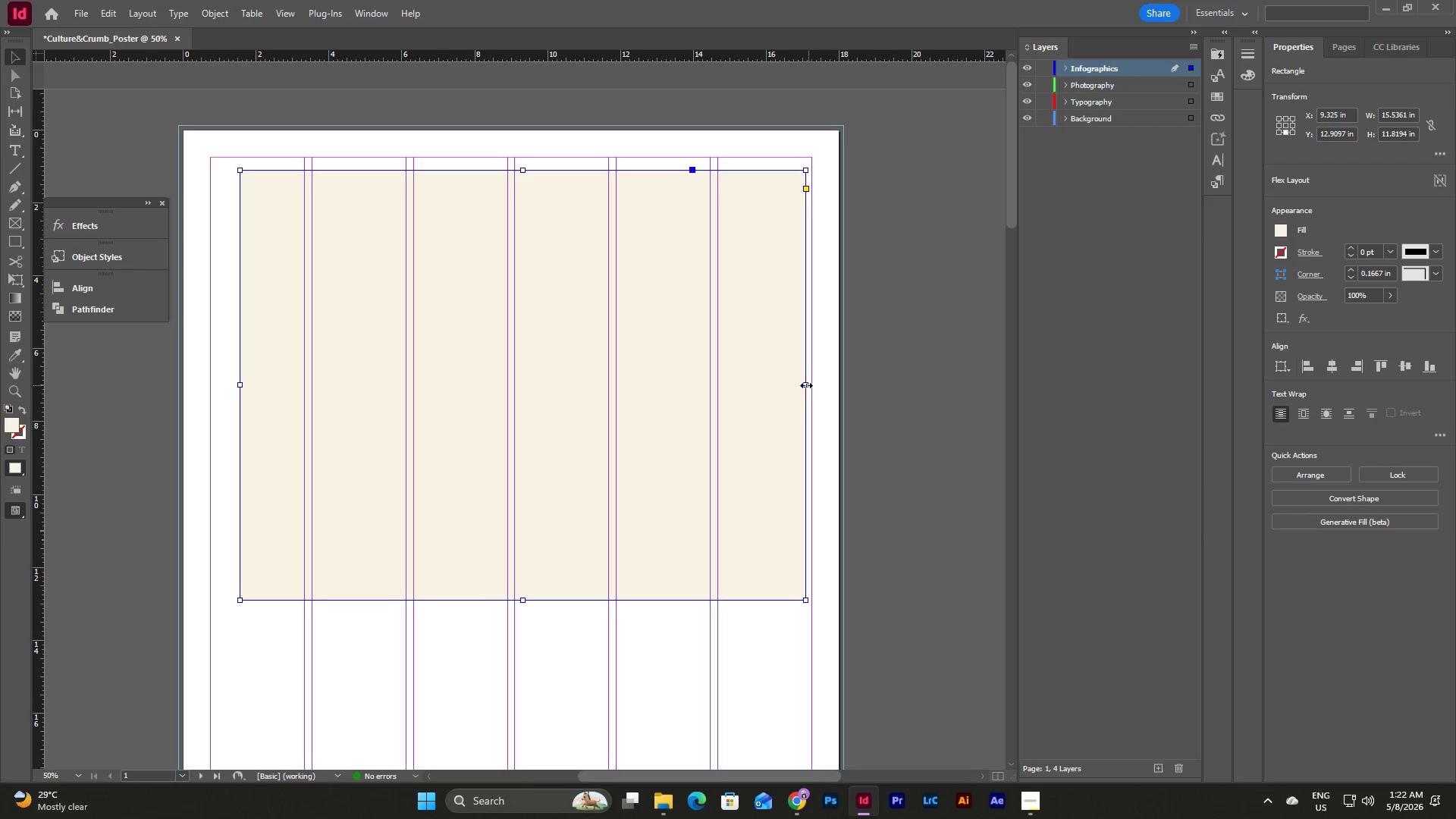 
left_click_drag(start_coordinate=[806, 385], to_coordinate=[837, 397])
 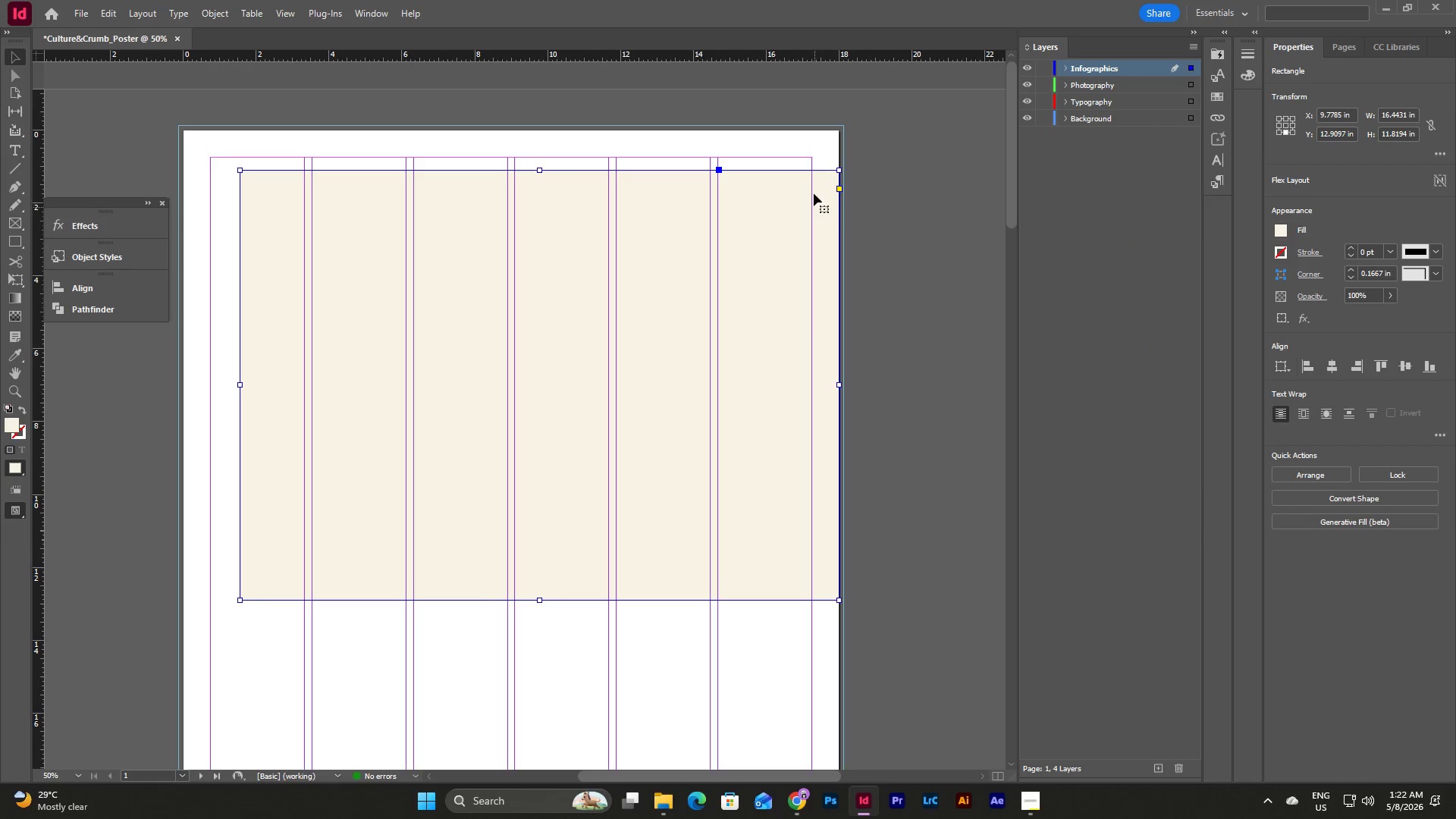 
left_click([808, 152])
 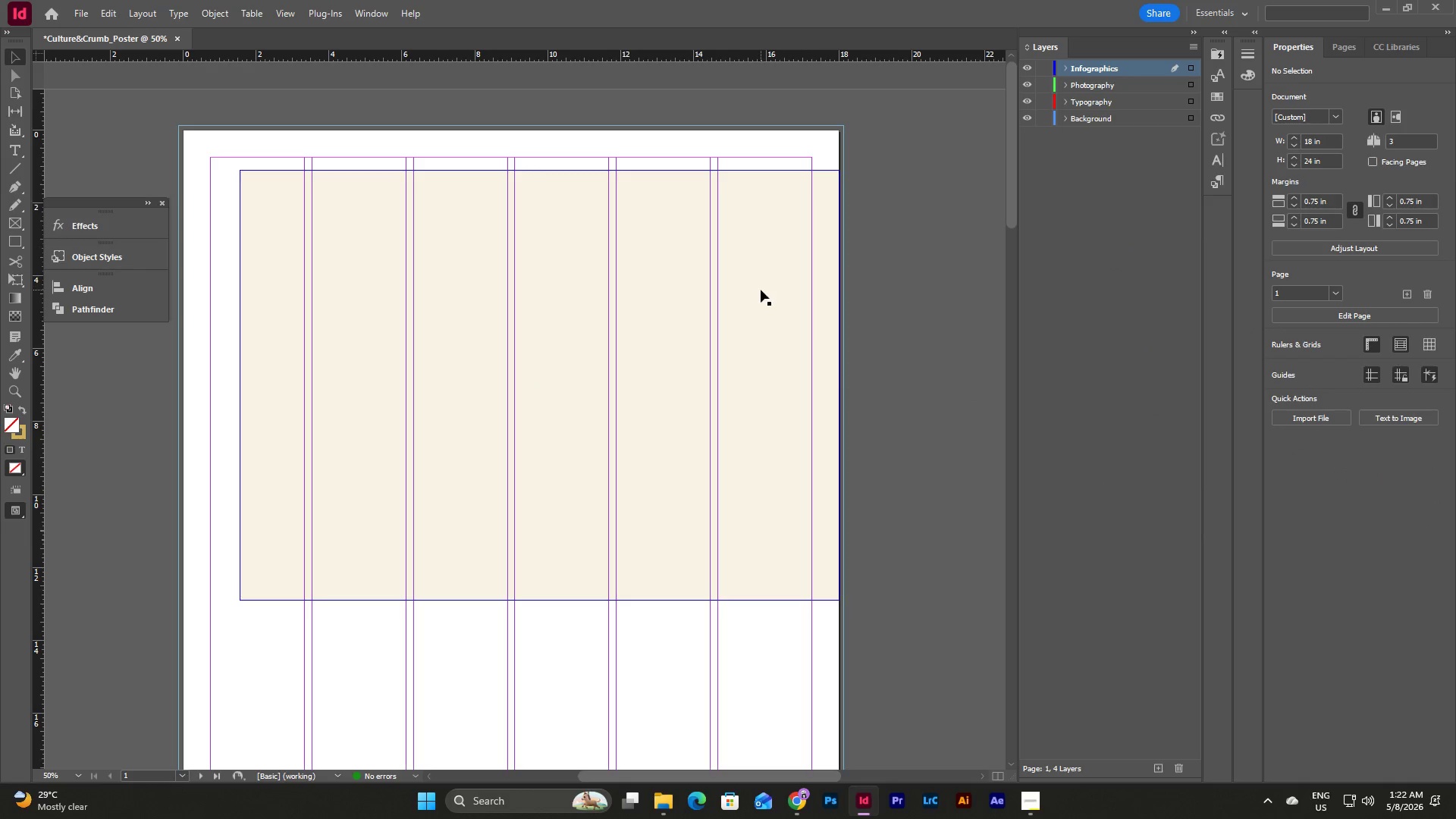 
left_click([761, 290])
 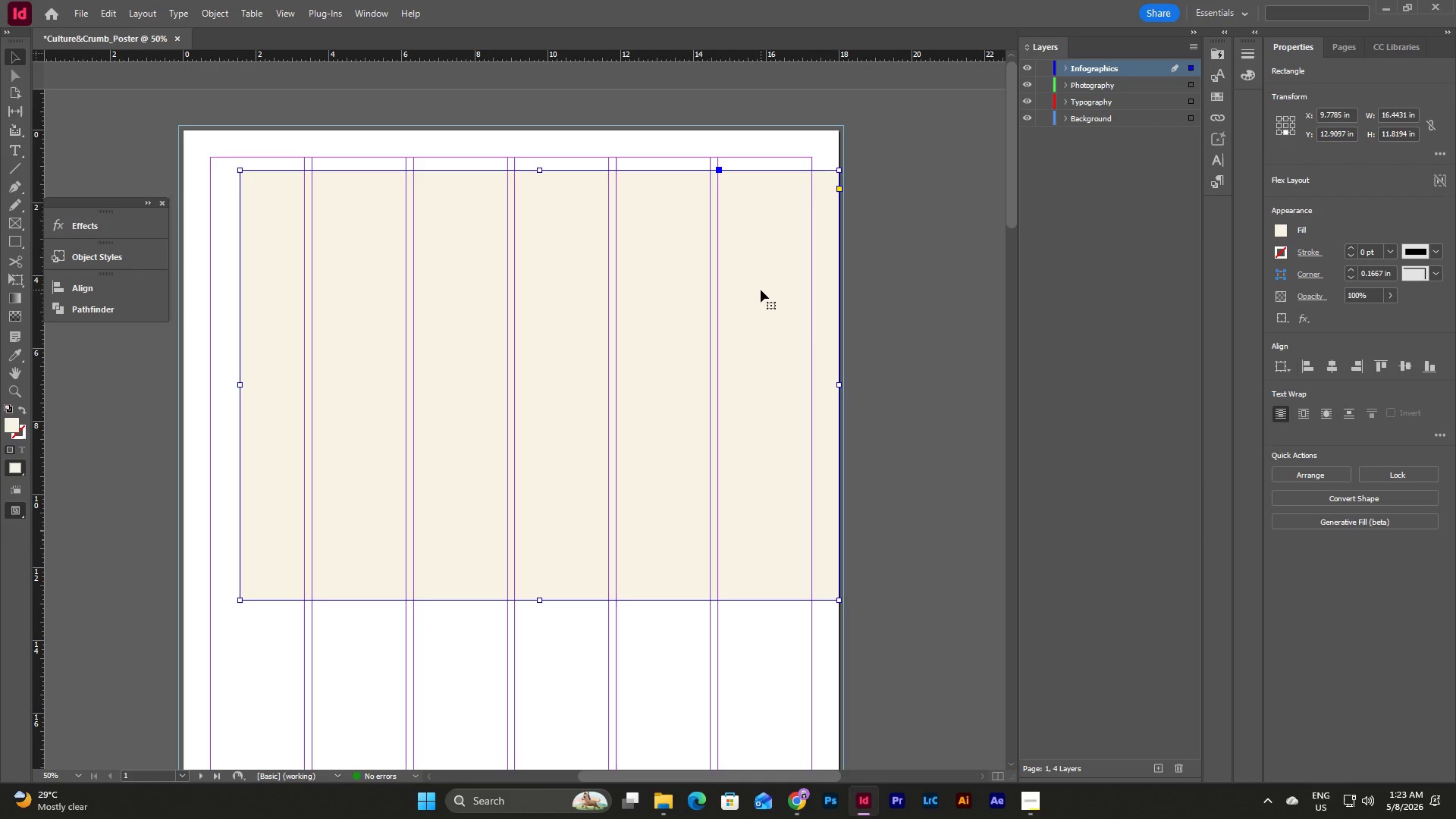 
key(Control+C)
 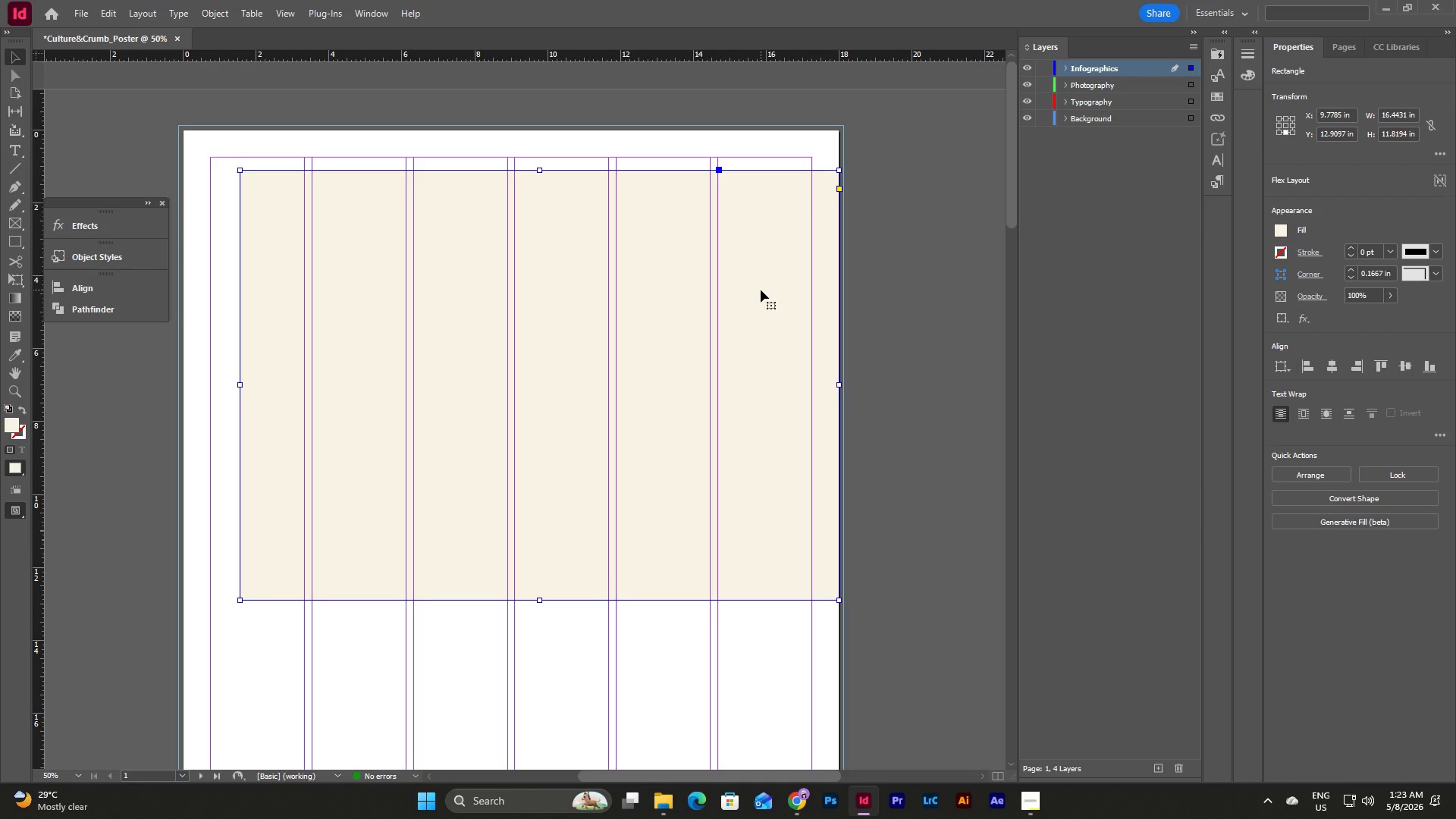 
left_click([761, 290])
 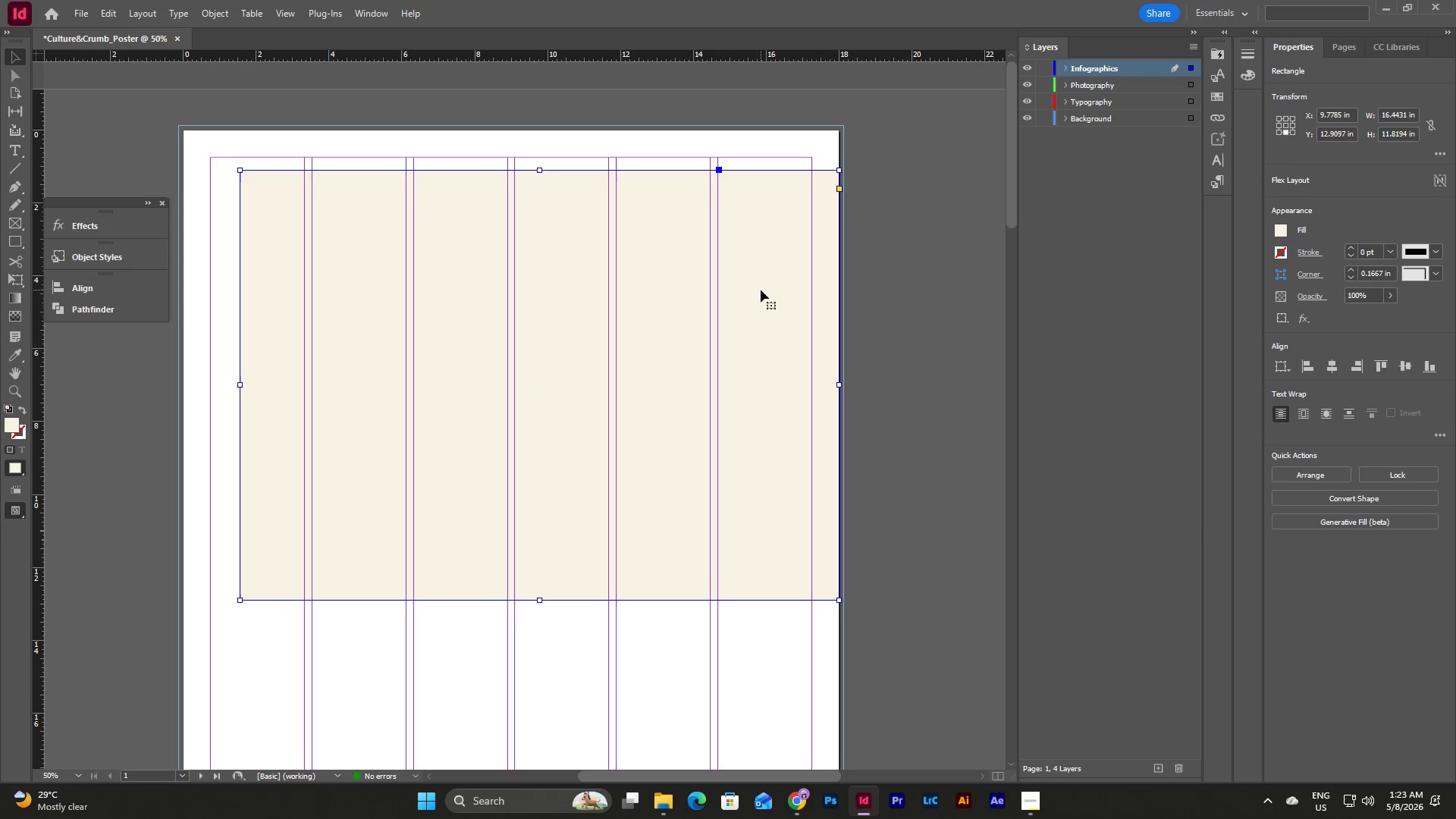 
key(Backspace)
 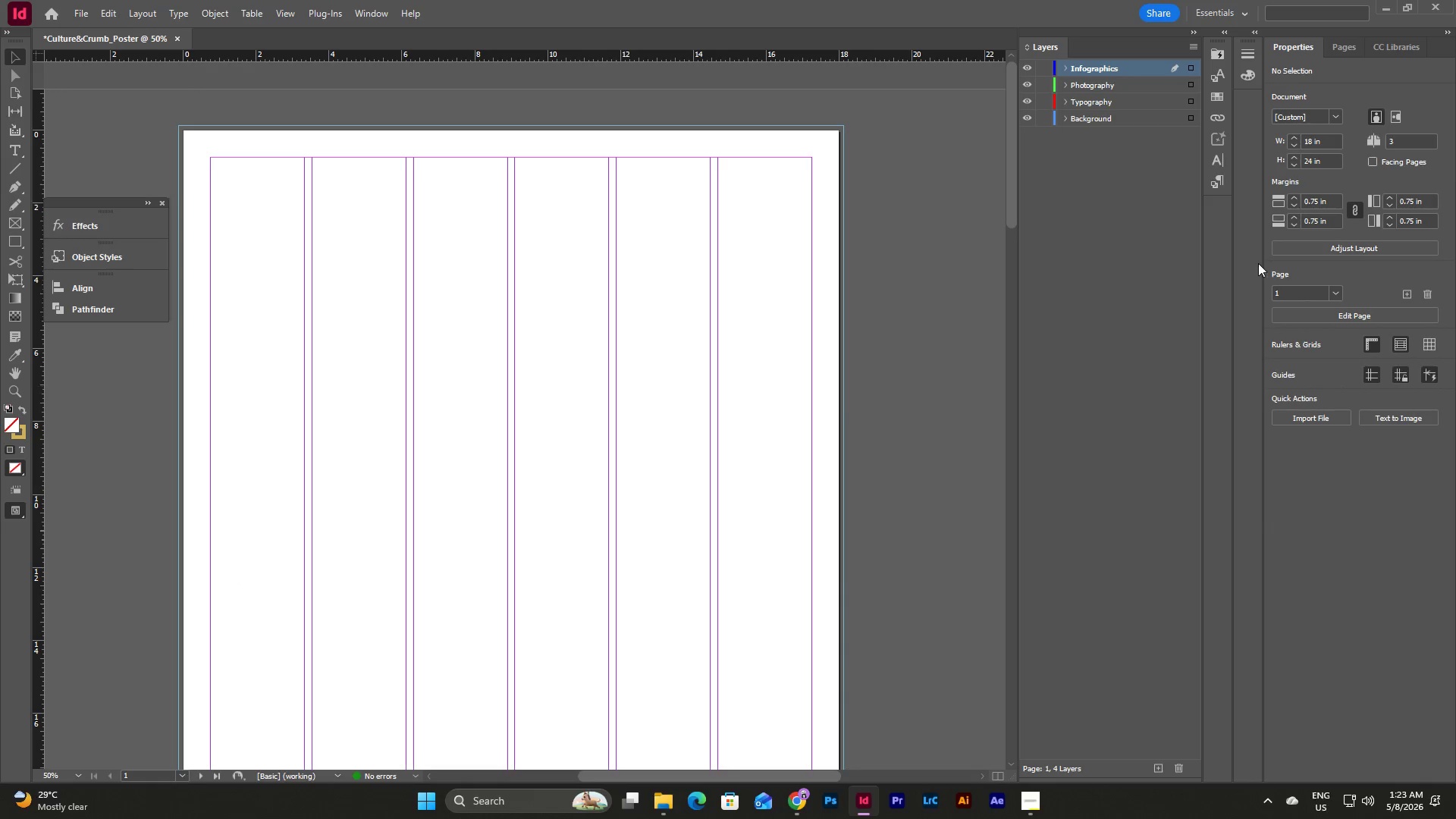 
left_click([1336, 40])
 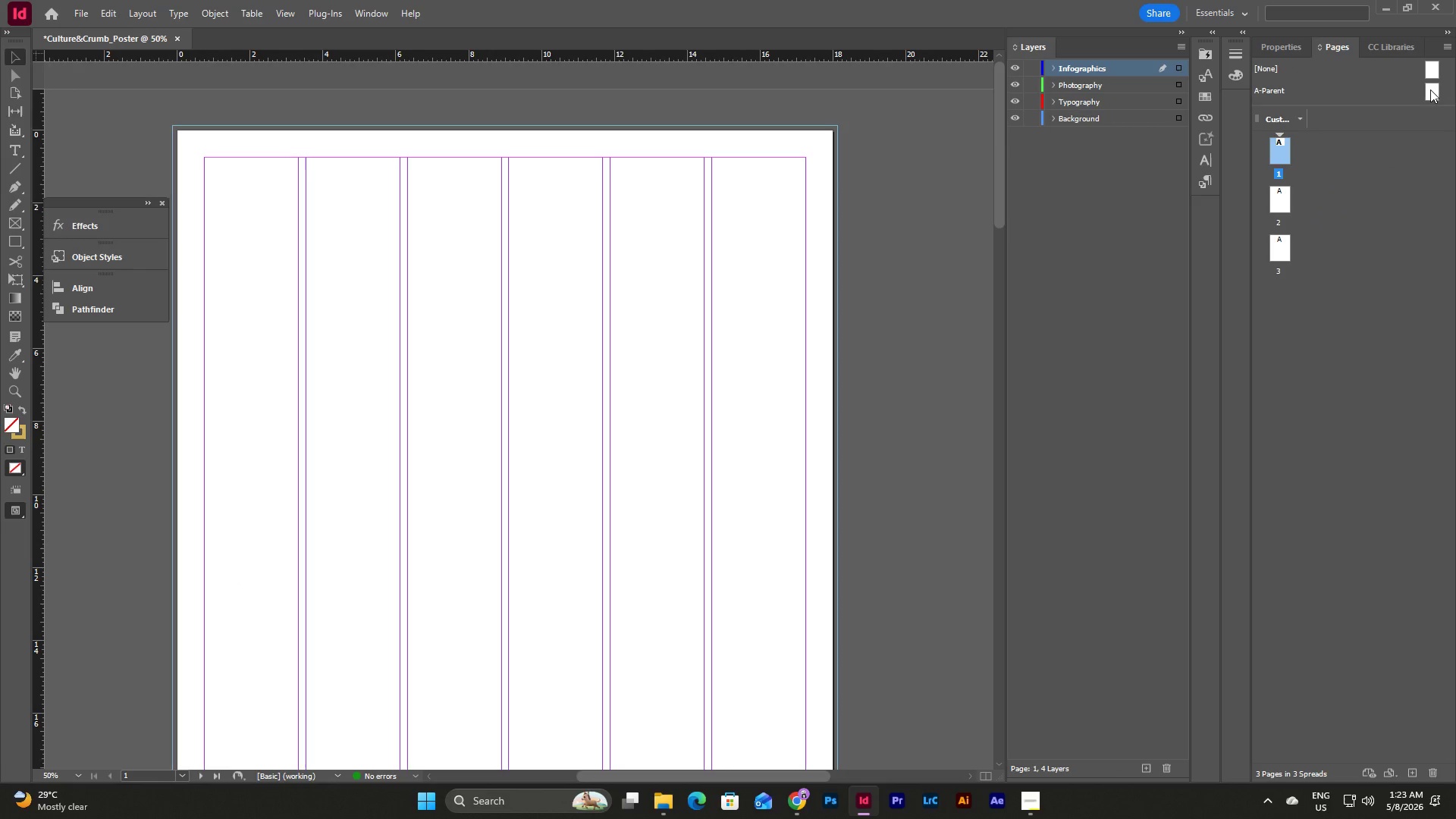 
double_click([1430, 89])
 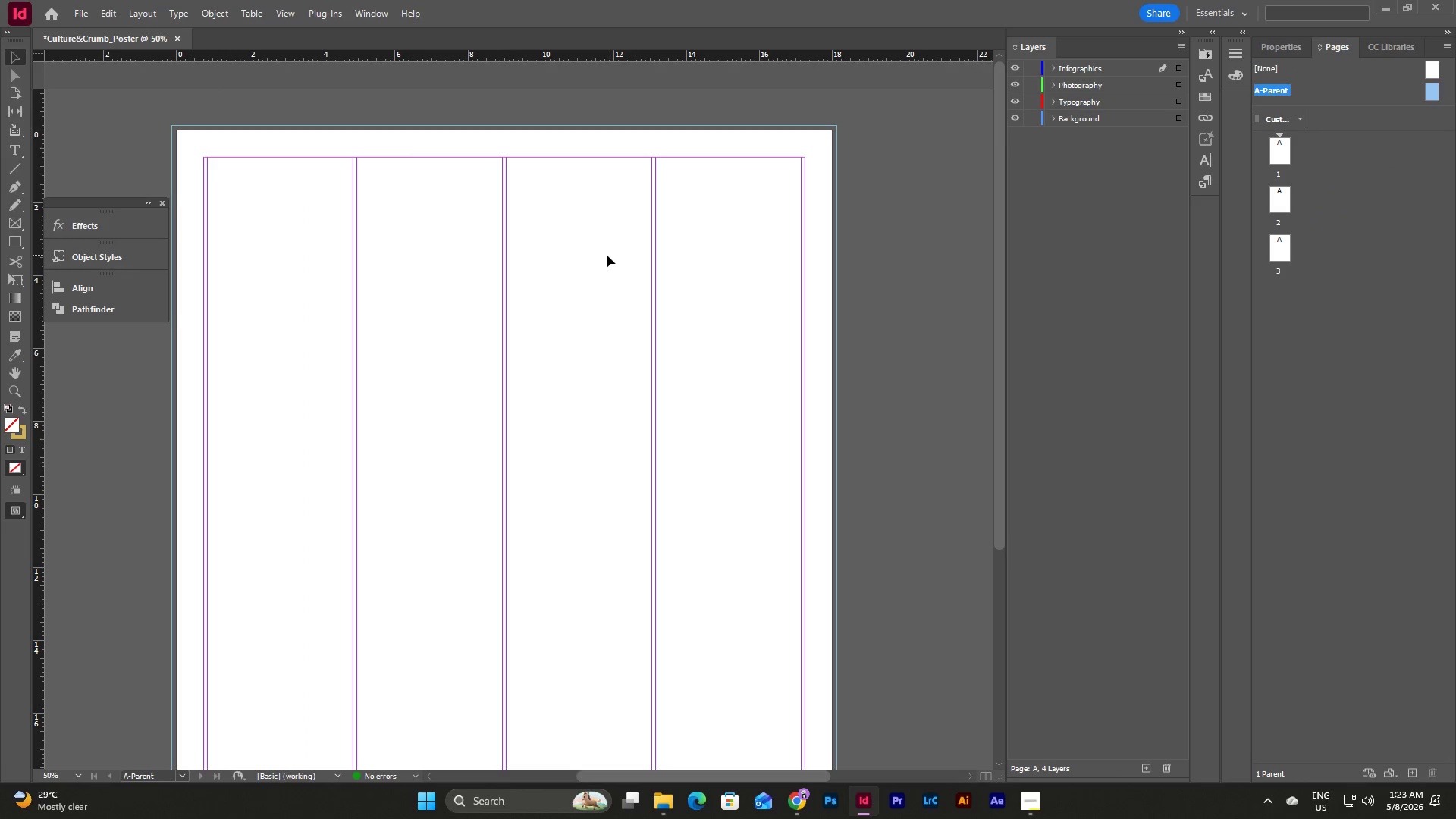 
left_click([607, 255])
 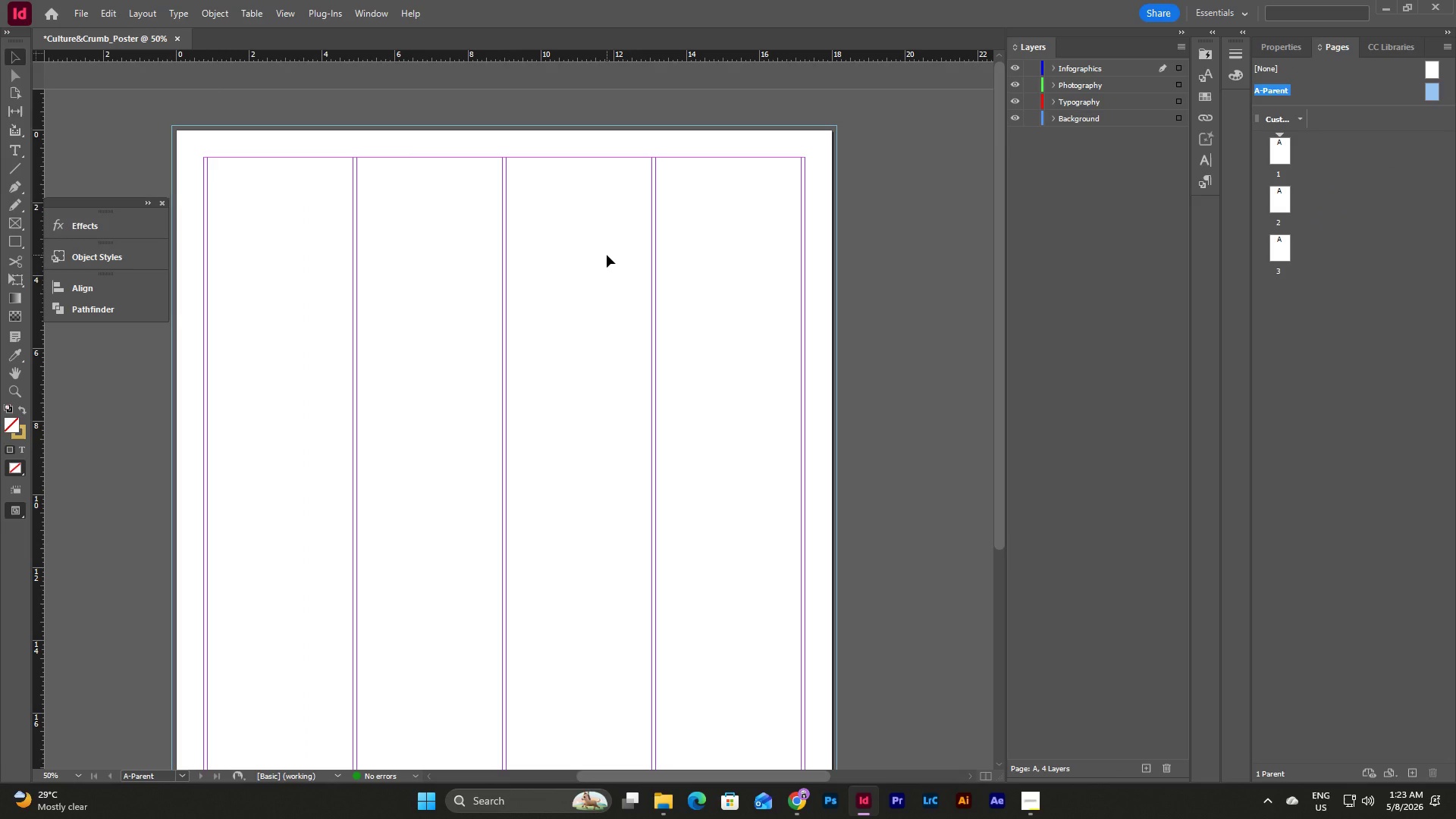 
key(Control+V)
 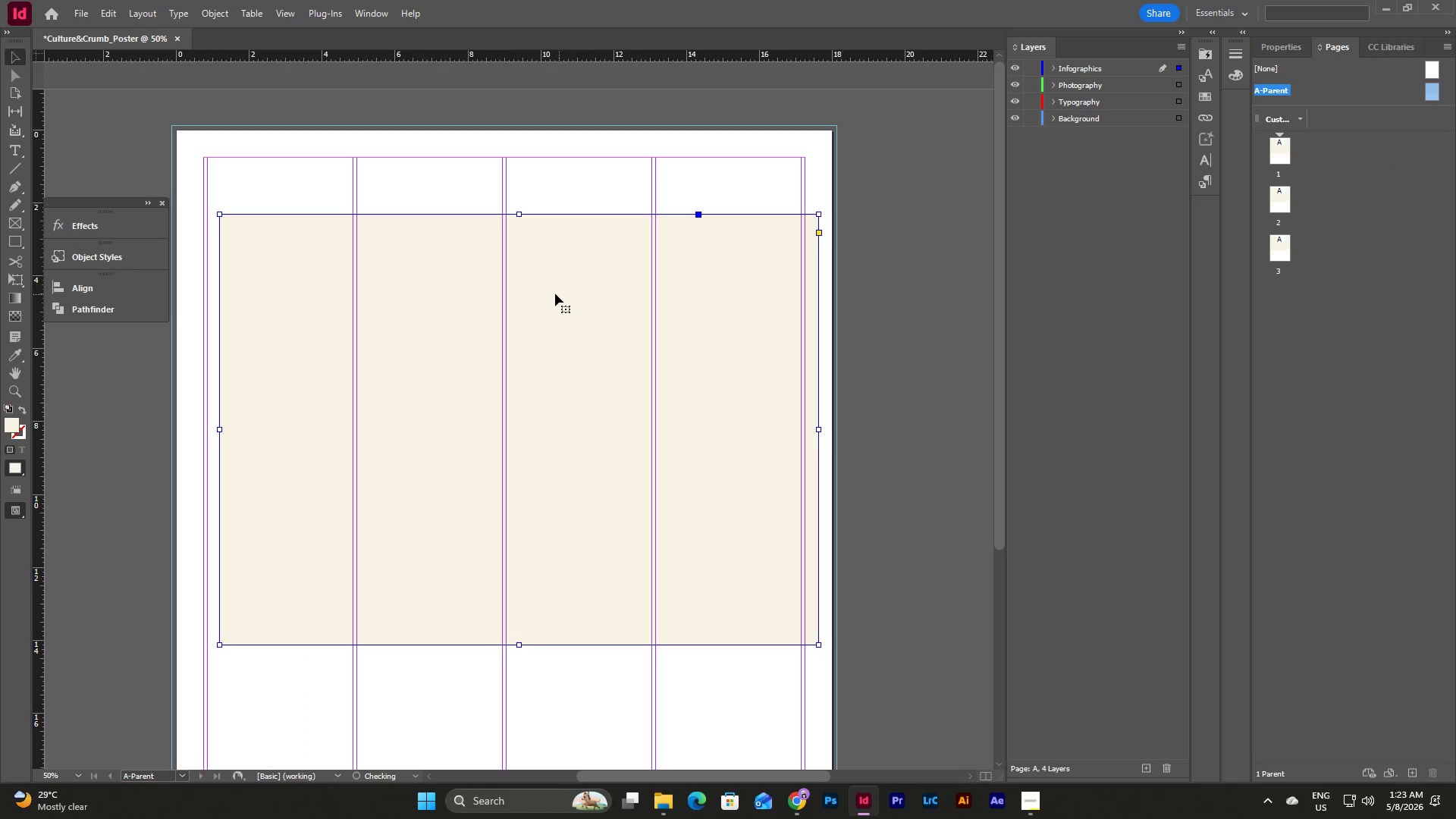 
left_click_drag(start_coordinate=[554, 293], to_coordinate=[553, 274])
 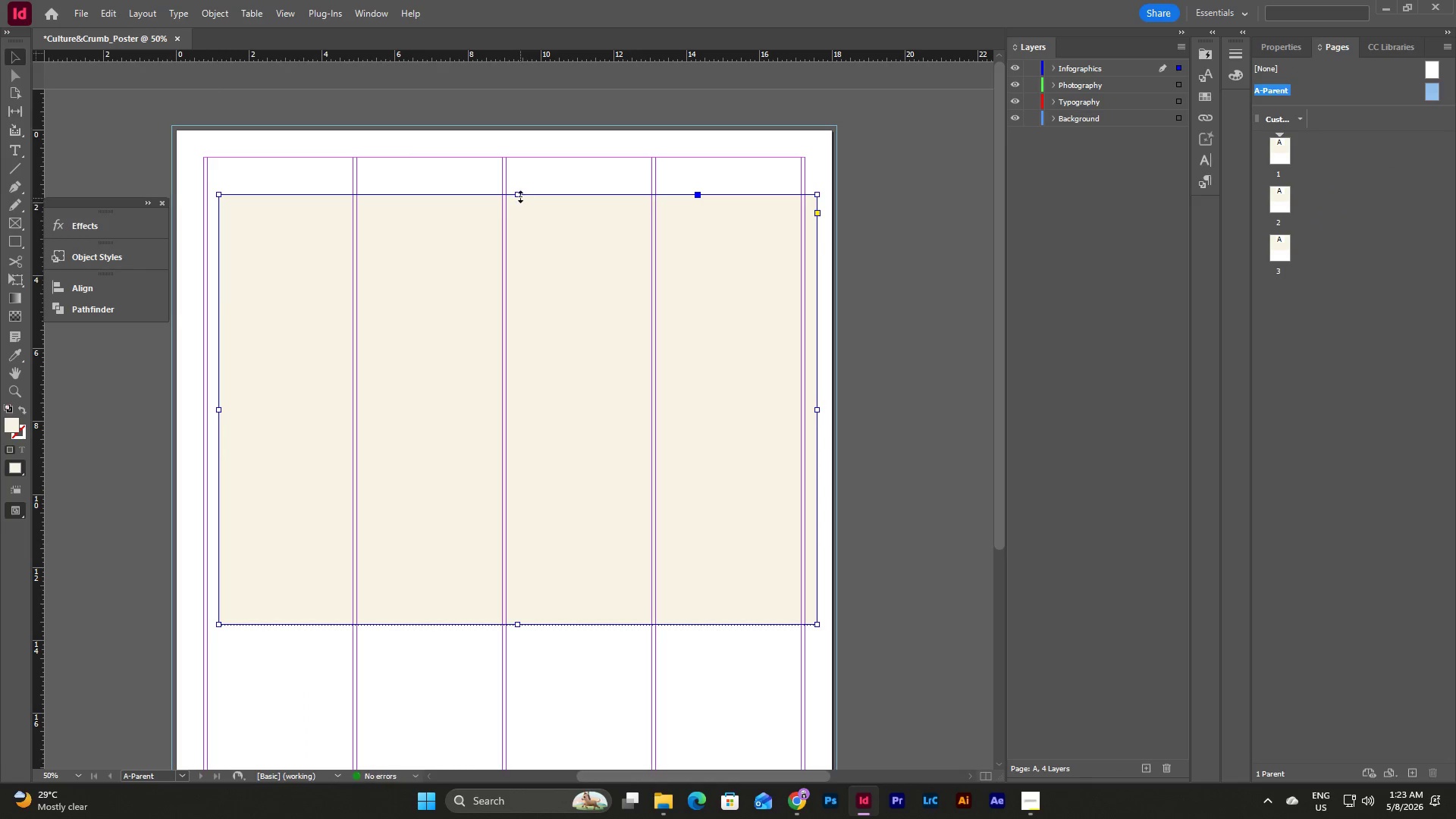 
left_click_drag(start_coordinate=[519, 196], to_coordinate=[534, 132])
 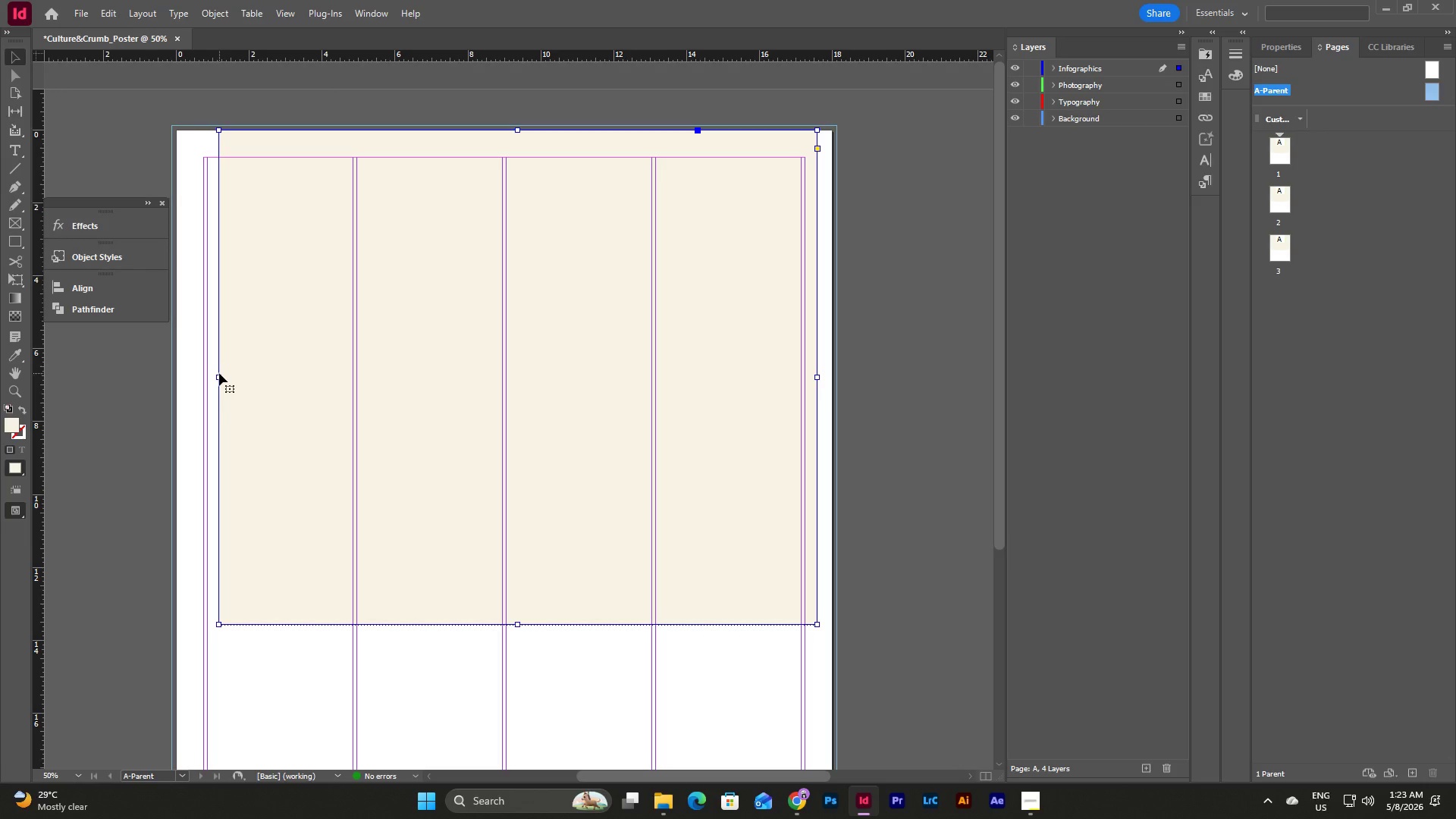 
left_click_drag(start_coordinate=[219, 375], to_coordinate=[179, 379])
 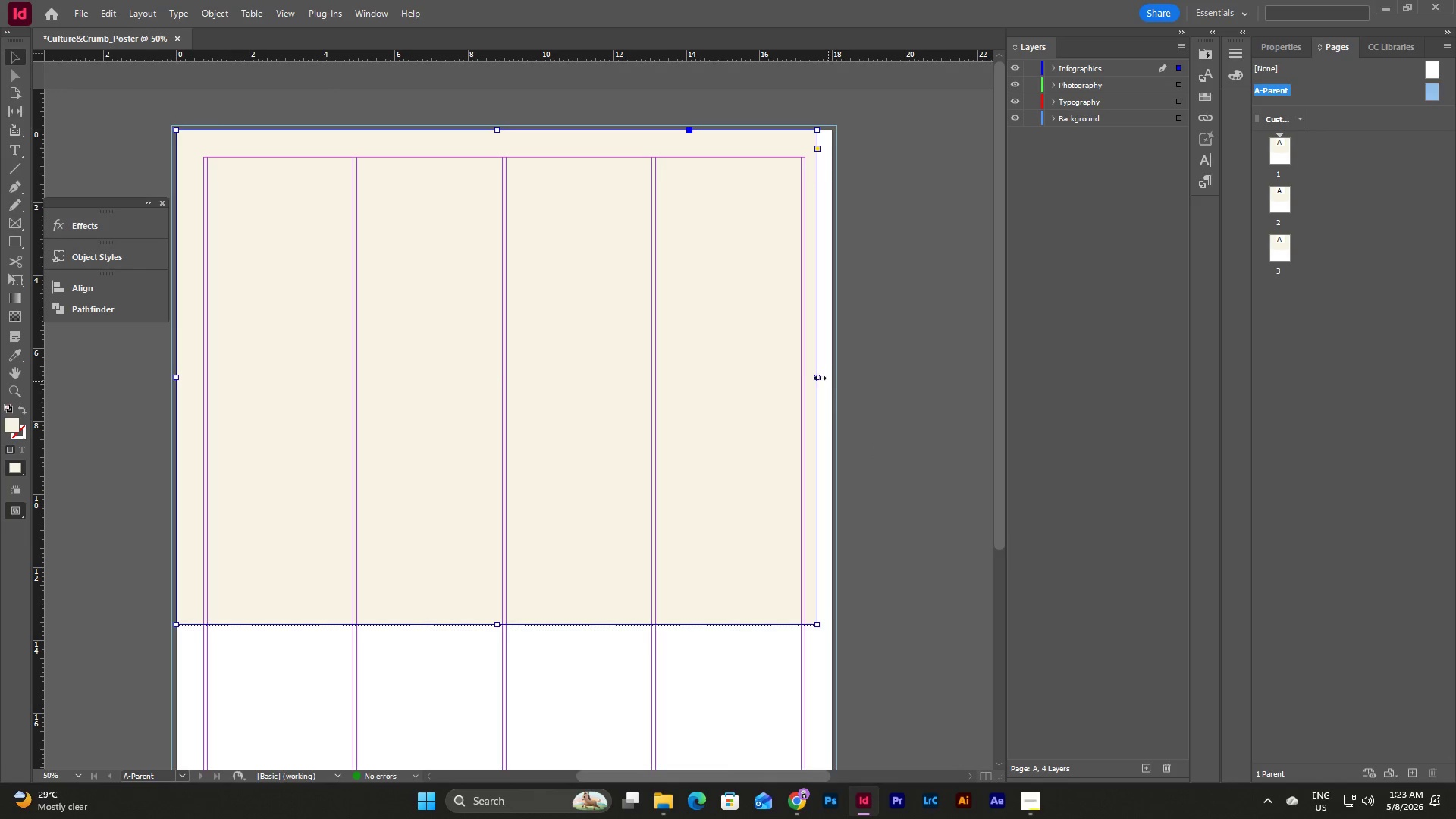 
left_click_drag(start_coordinate=[815, 375], to_coordinate=[830, 380])
 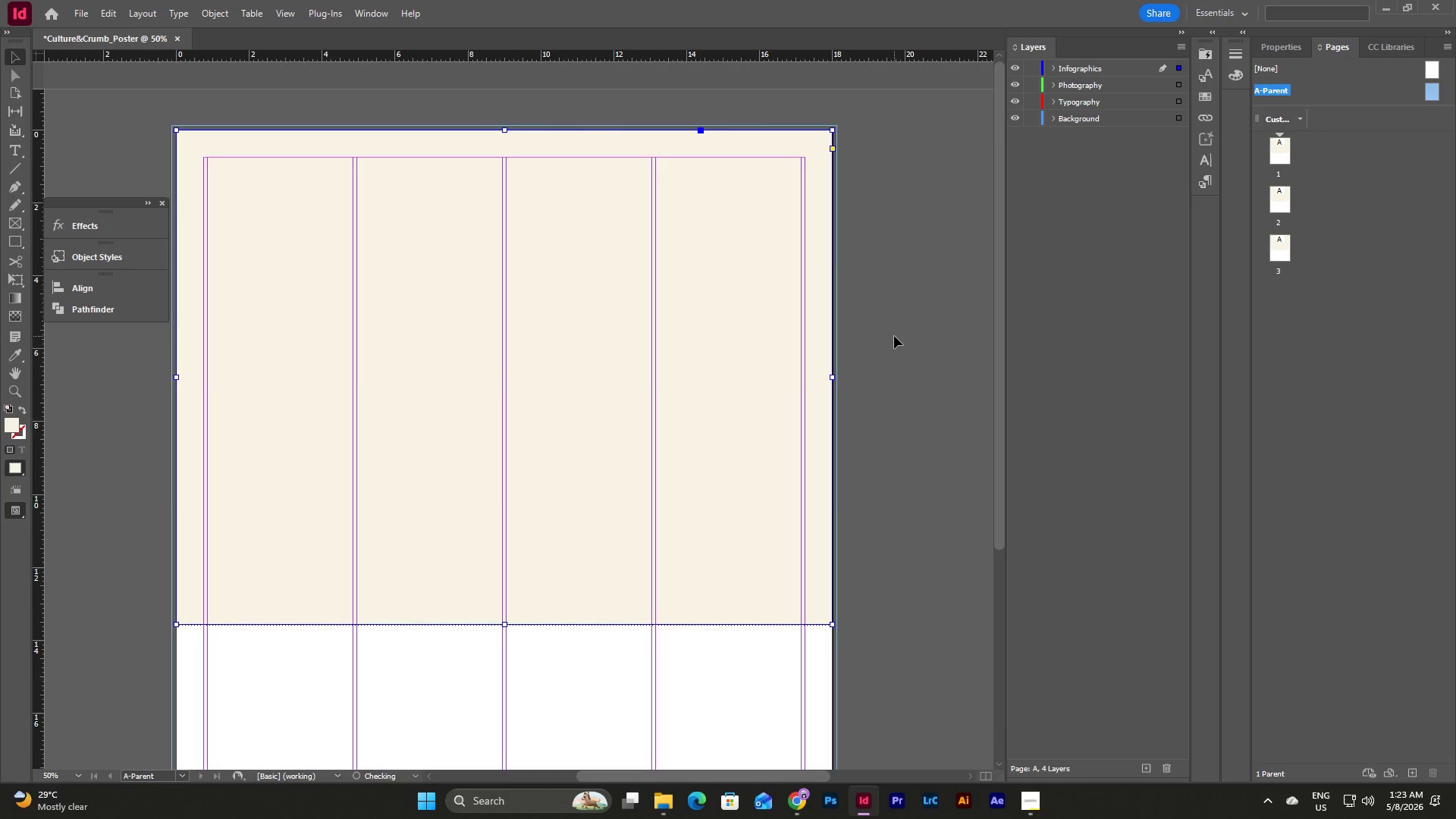 
scroll: coordinate [894, 336], scroll_direction: down, amount: 7.0
 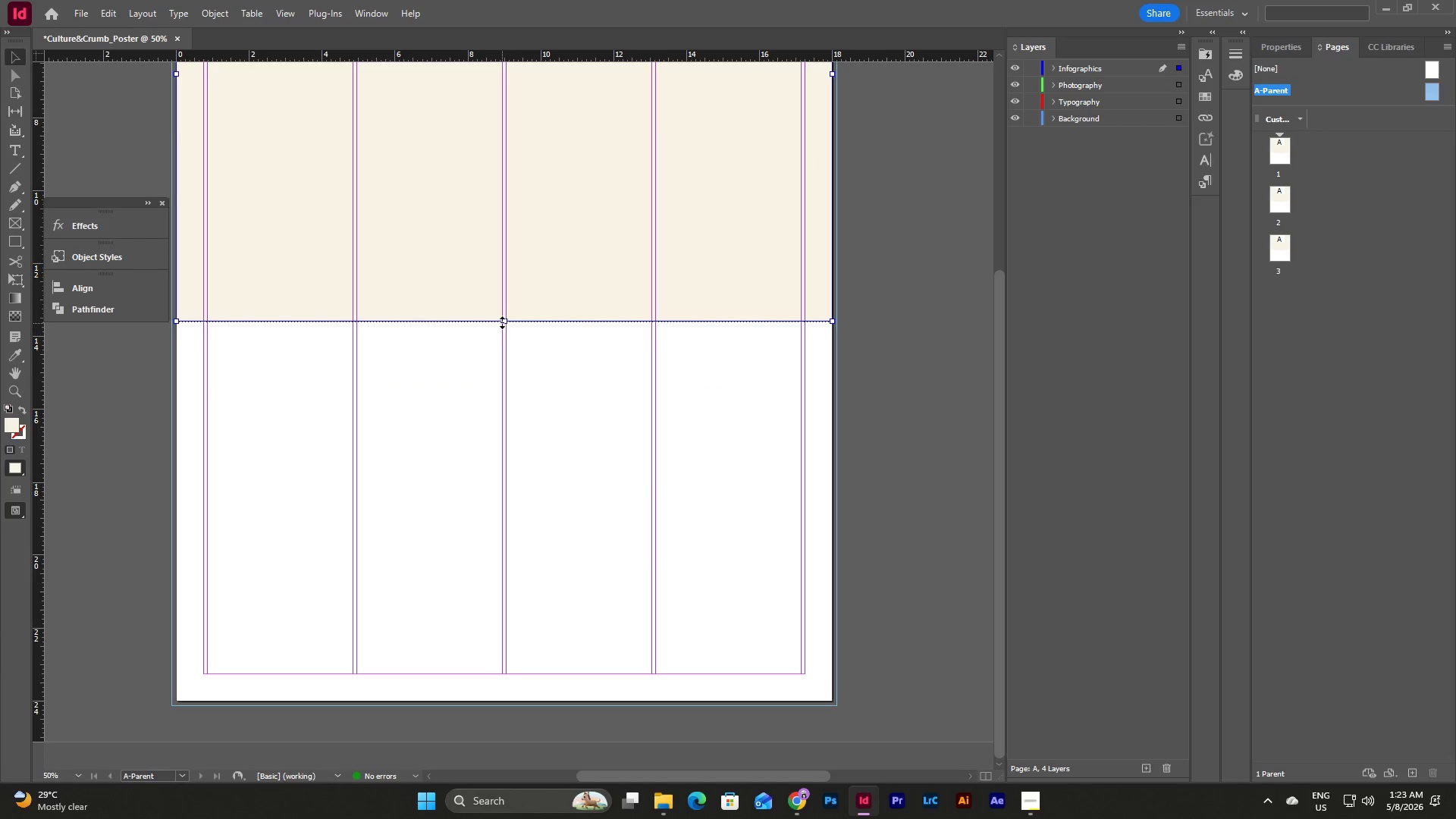 
left_click_drag(start_coordinate=[504, 322], to_coordinate=[566, 700])
 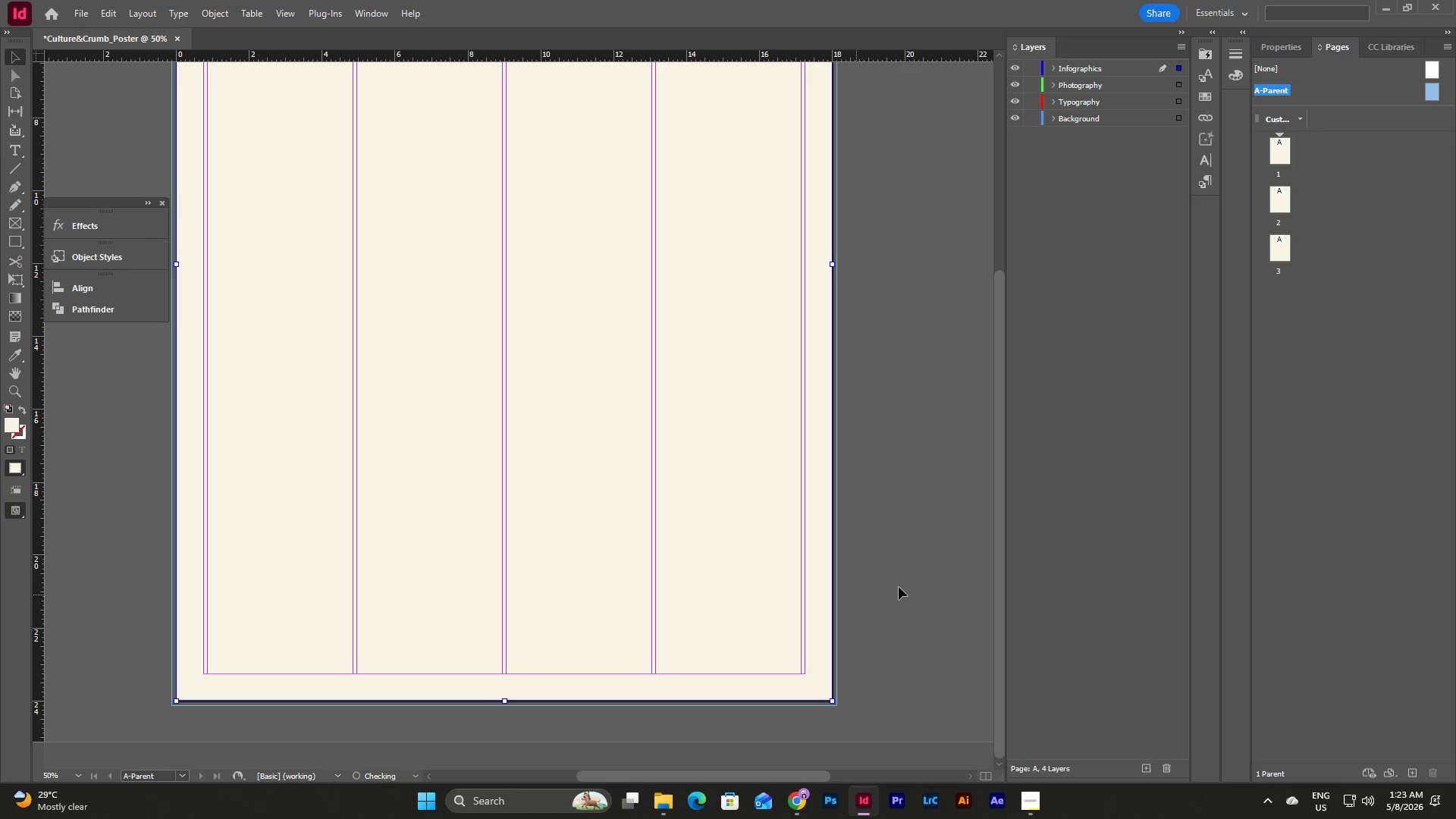 
left_click([900, 580])
 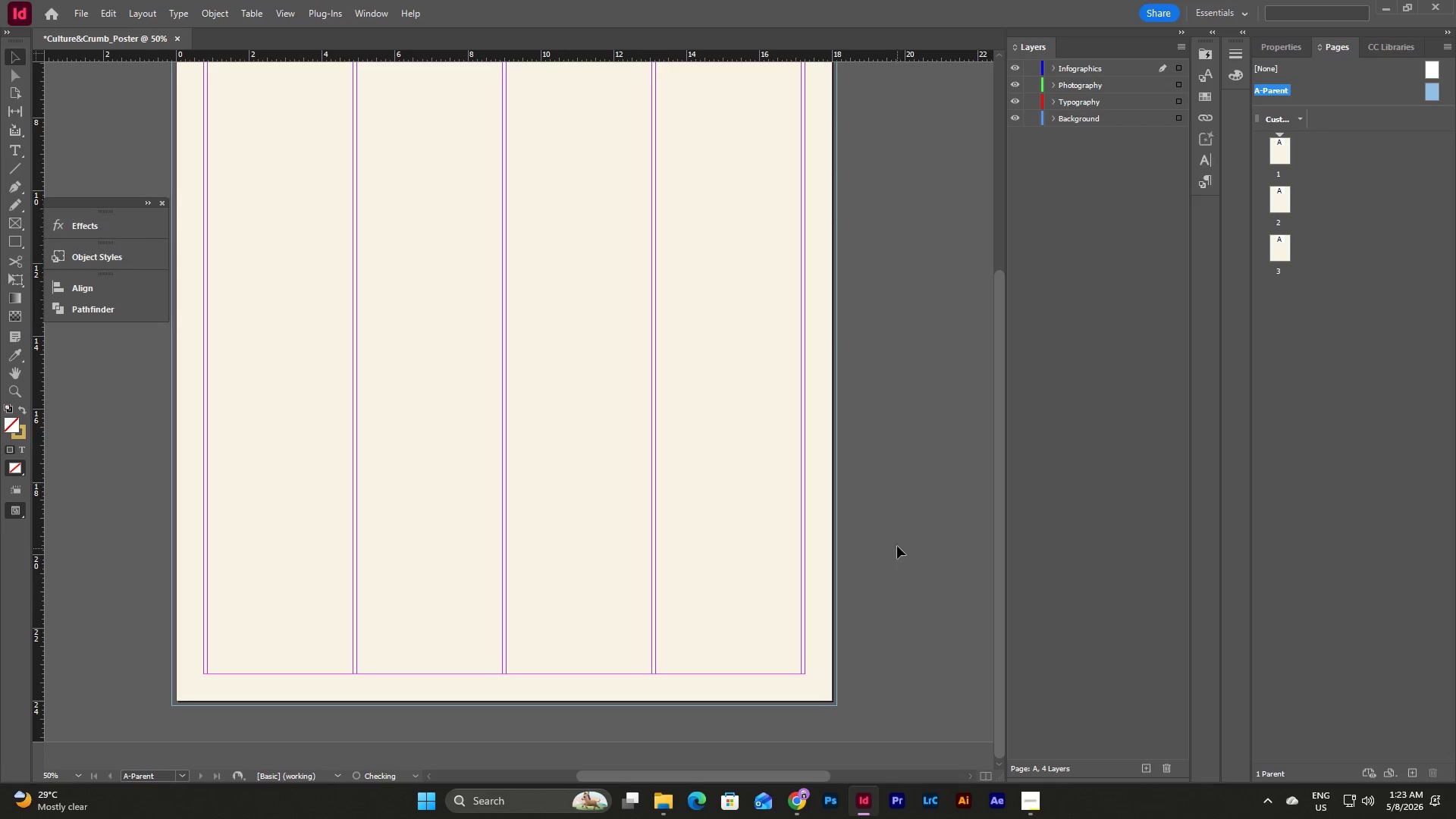 
scroll: coordinate [897, 537], scroll_direction: up, amount: 8.0
 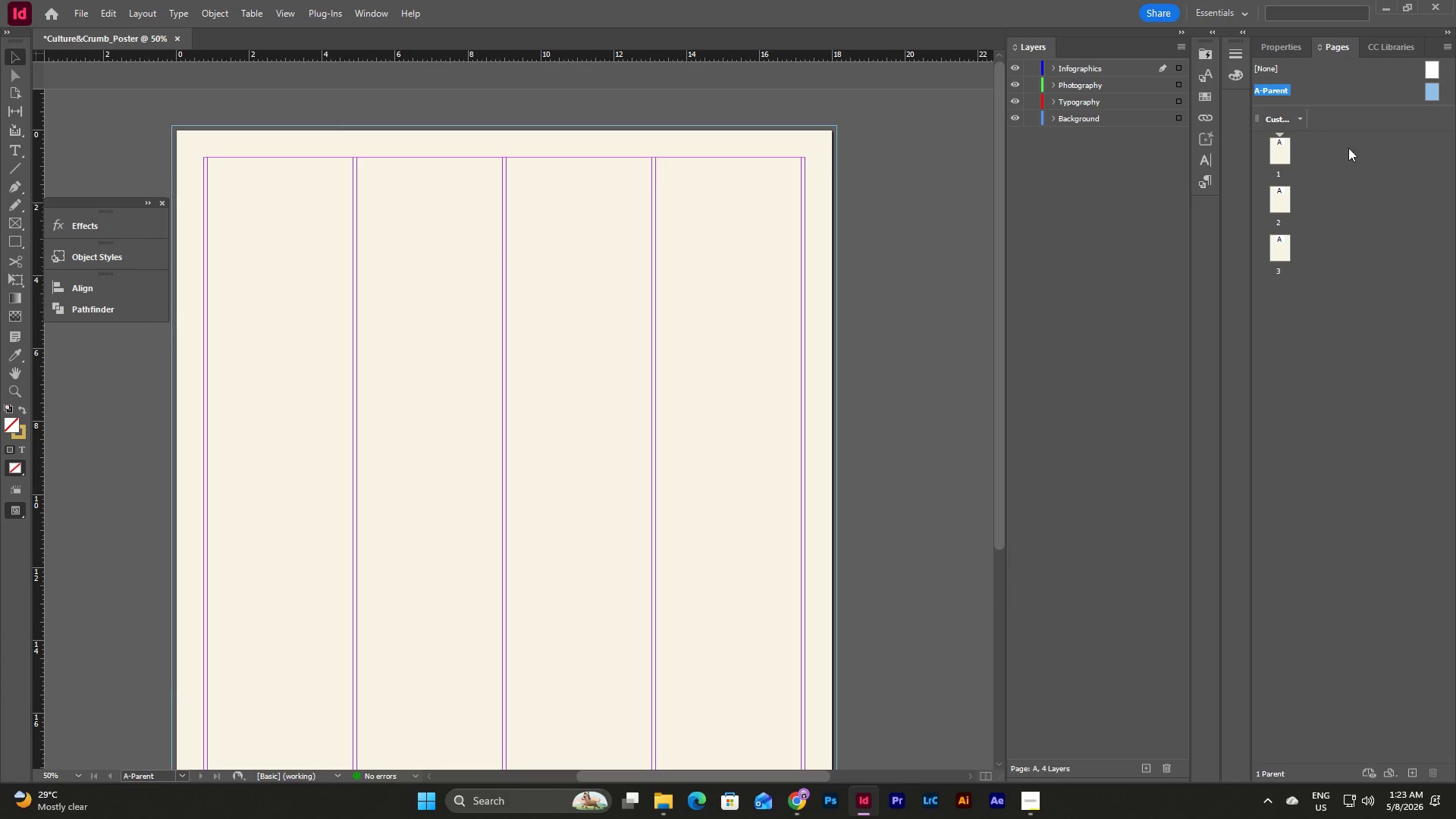 
left_click([1284, 149])
 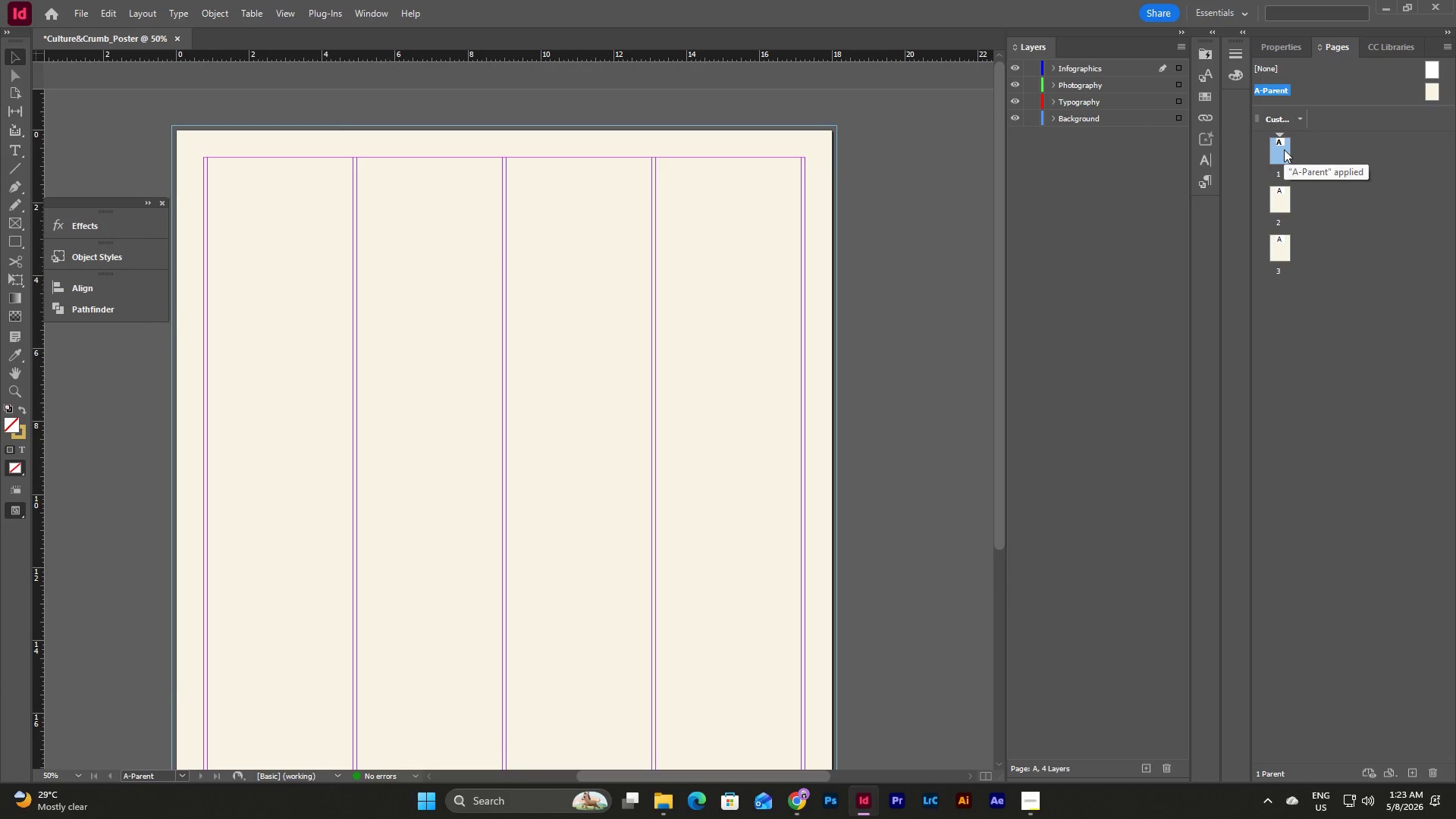 
double_click([1284, 149])
 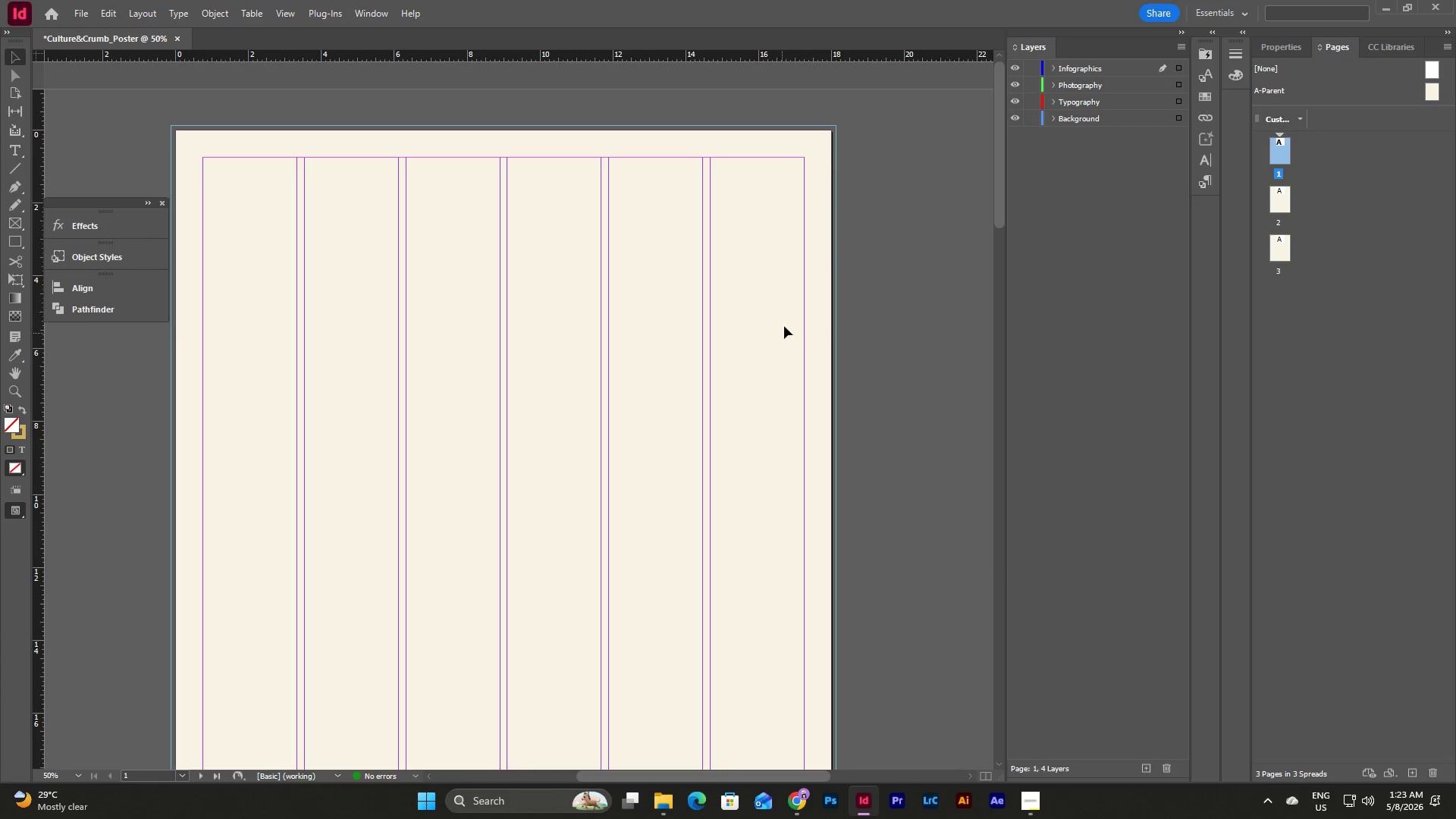 
left_click([891, 246])
 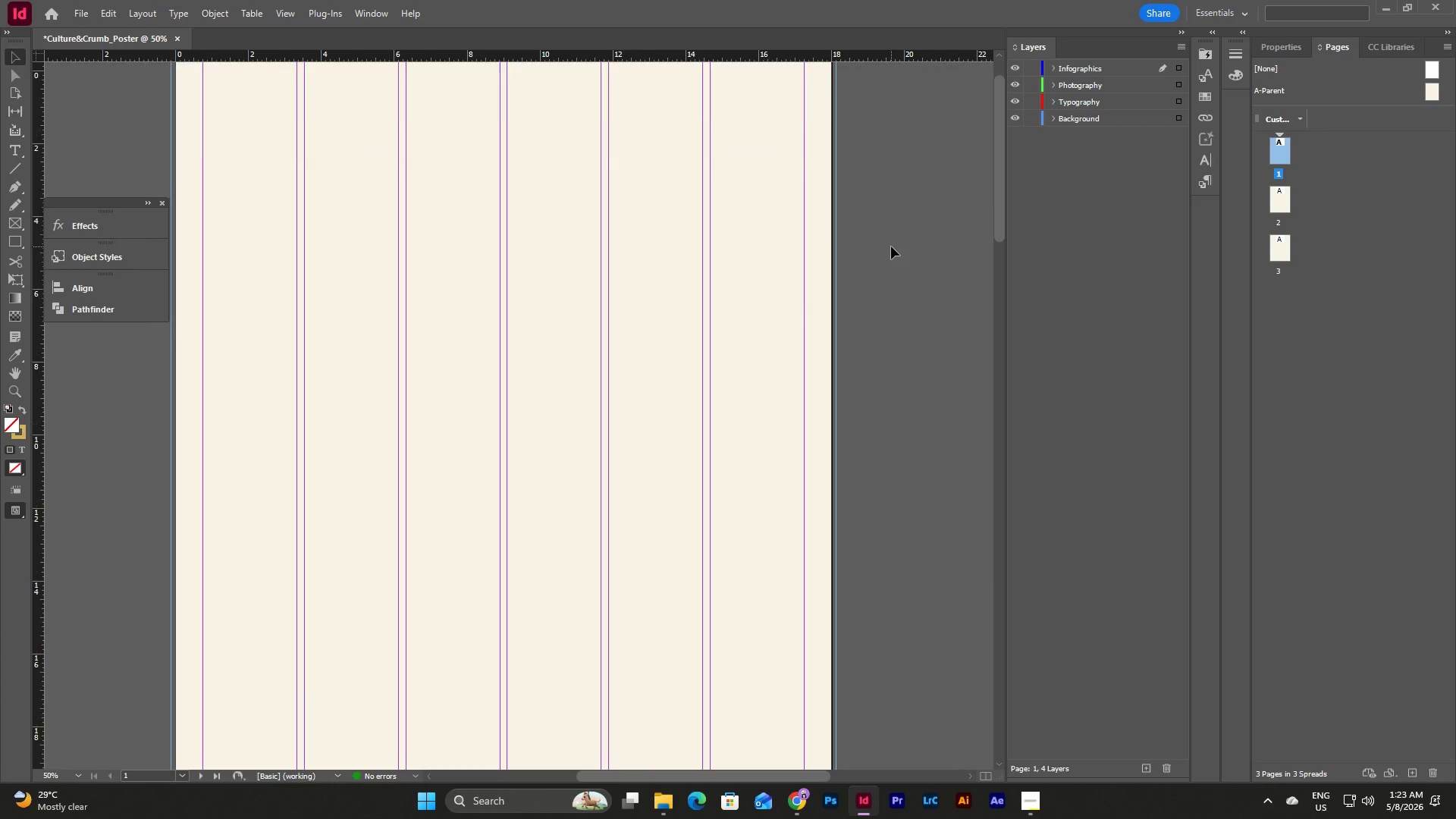 
scroll: coordinate [891, 246], scroll_direction: down, amount: 4.0
 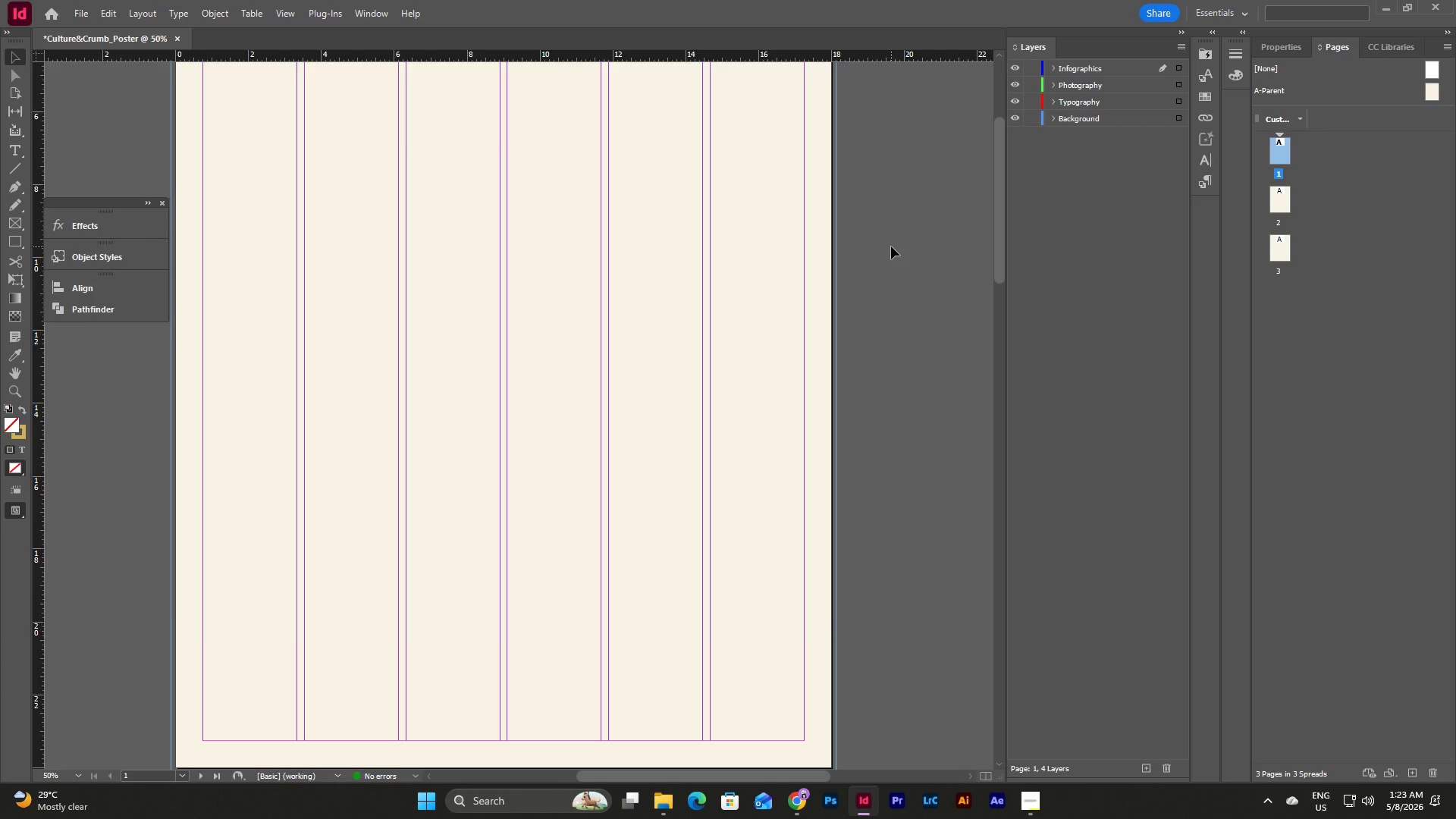 
scroll: coordinate [891, 246], scroll_direction: up, amount: 6.0
 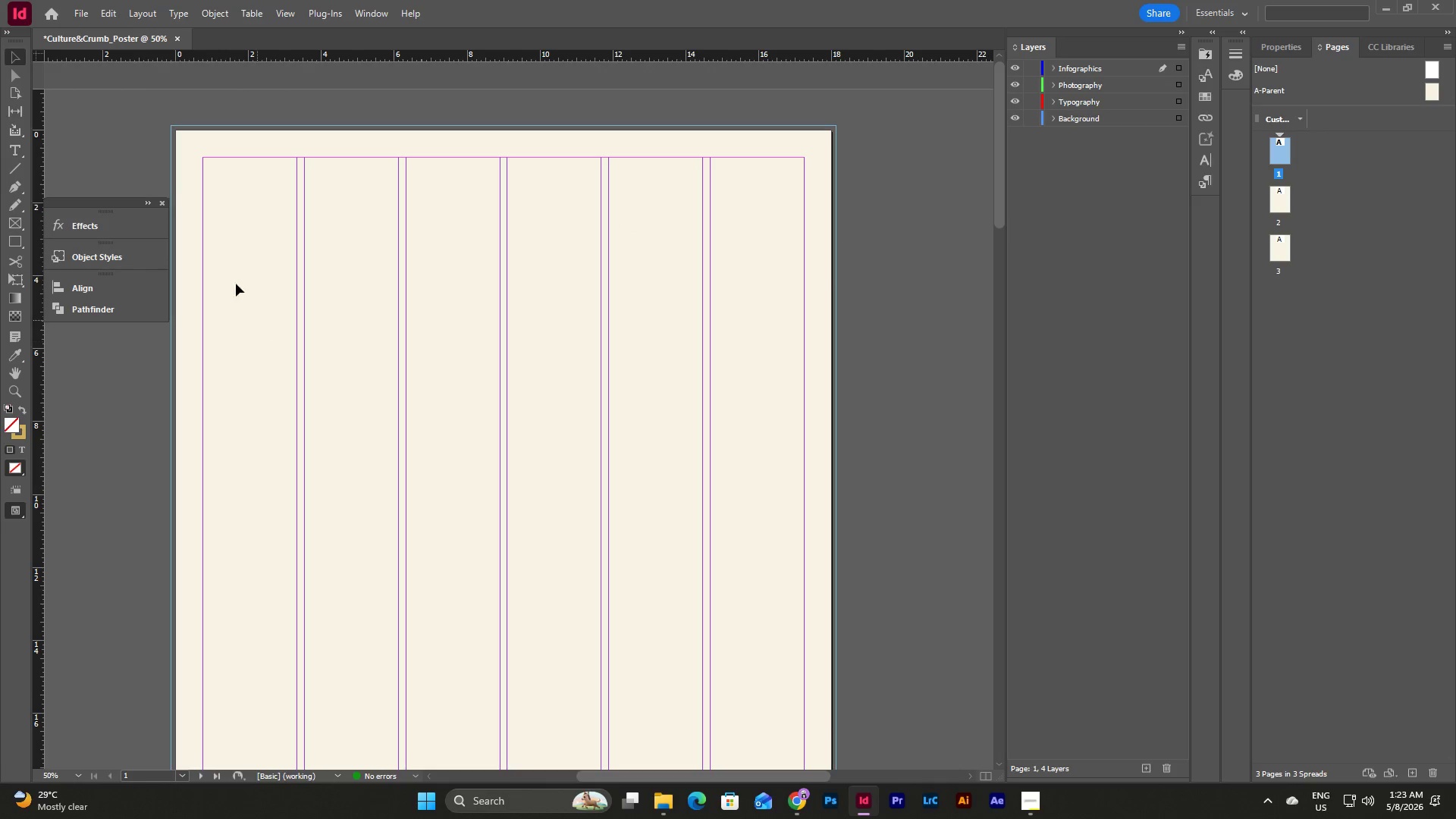 
left_click([14, 149])
 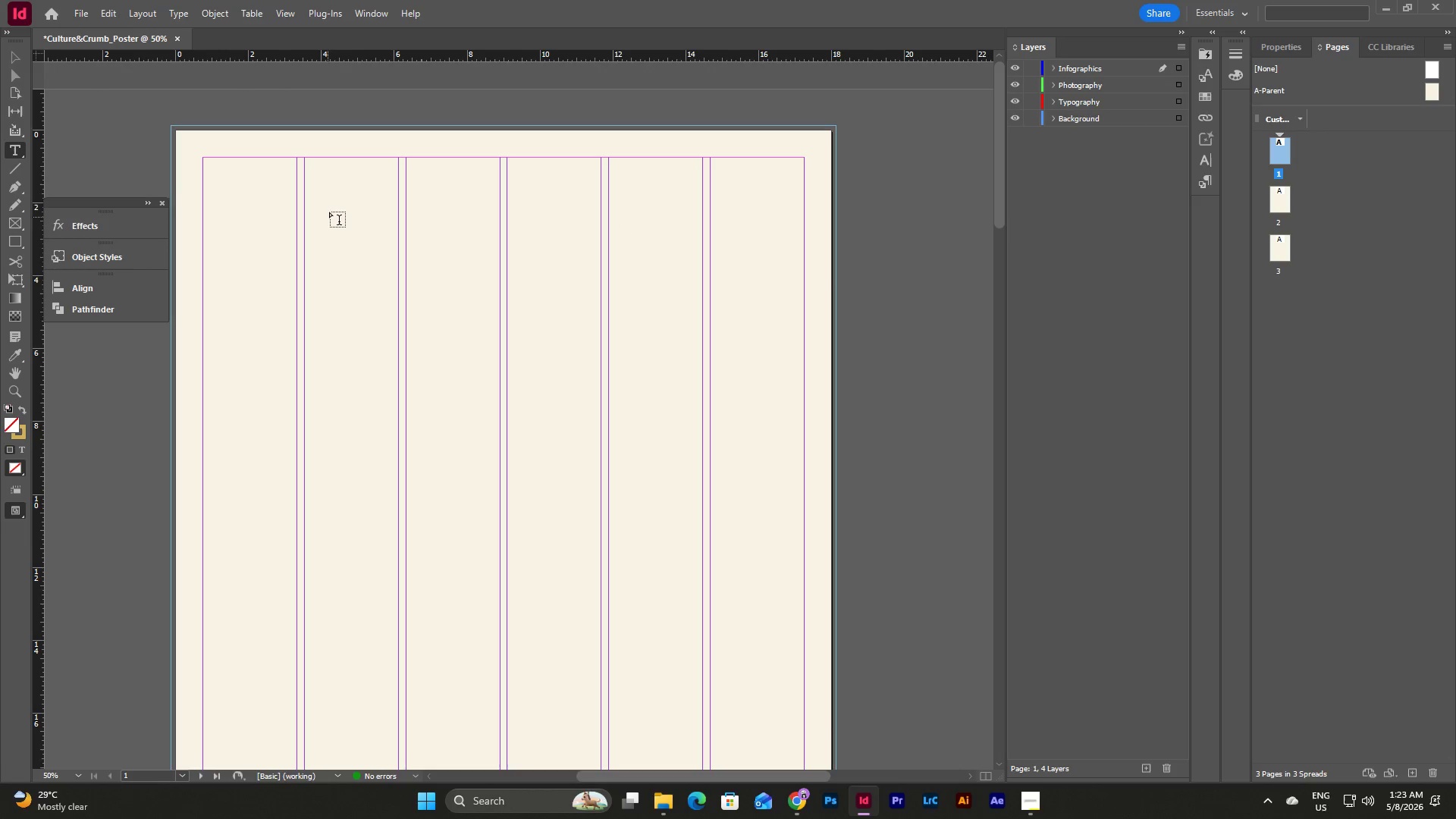 
left_click_drag(start_coordinate=[329, 211], to_coordinate=[695, 253])
 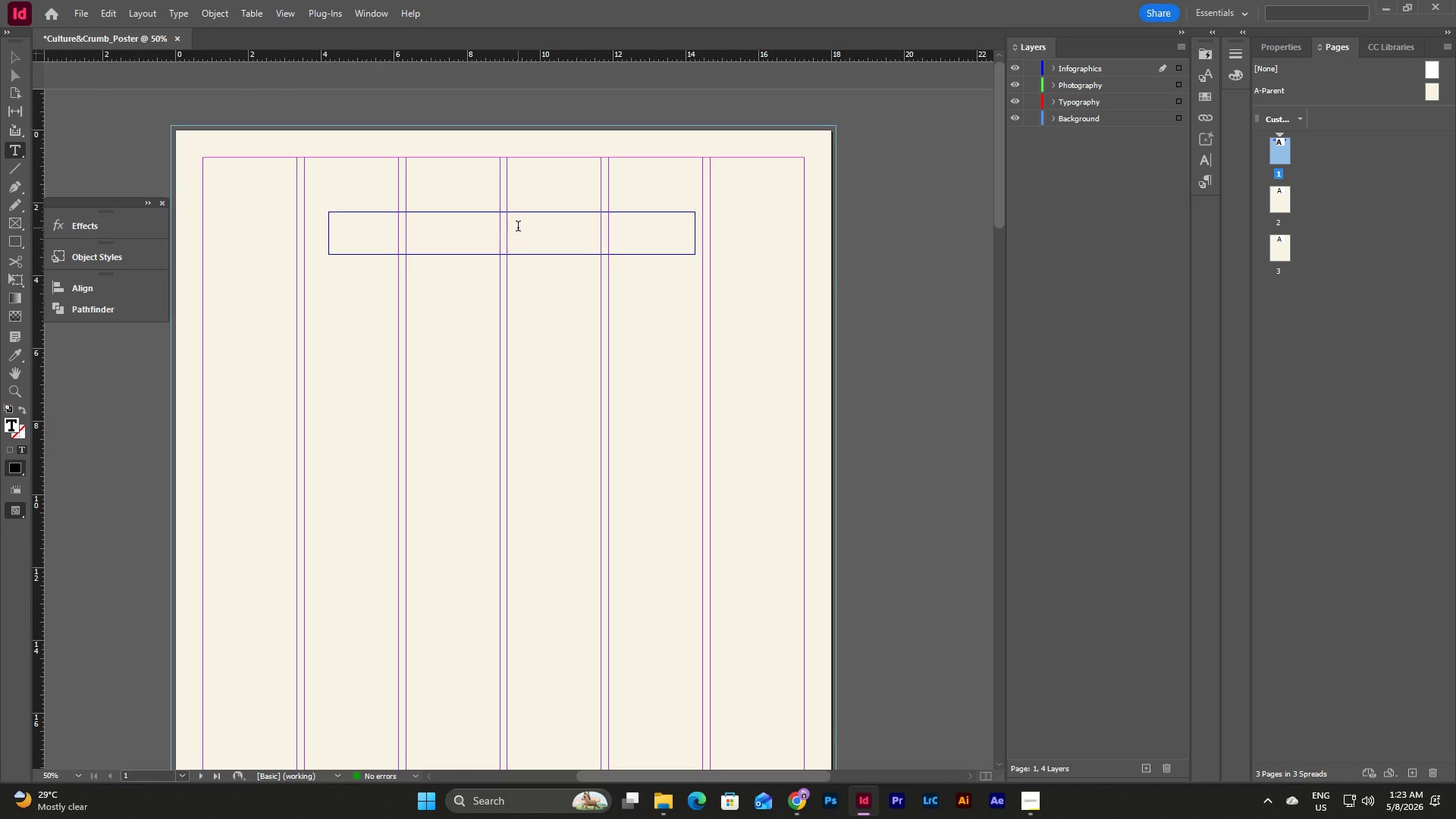 
type(CULTURE & CRUMB)
 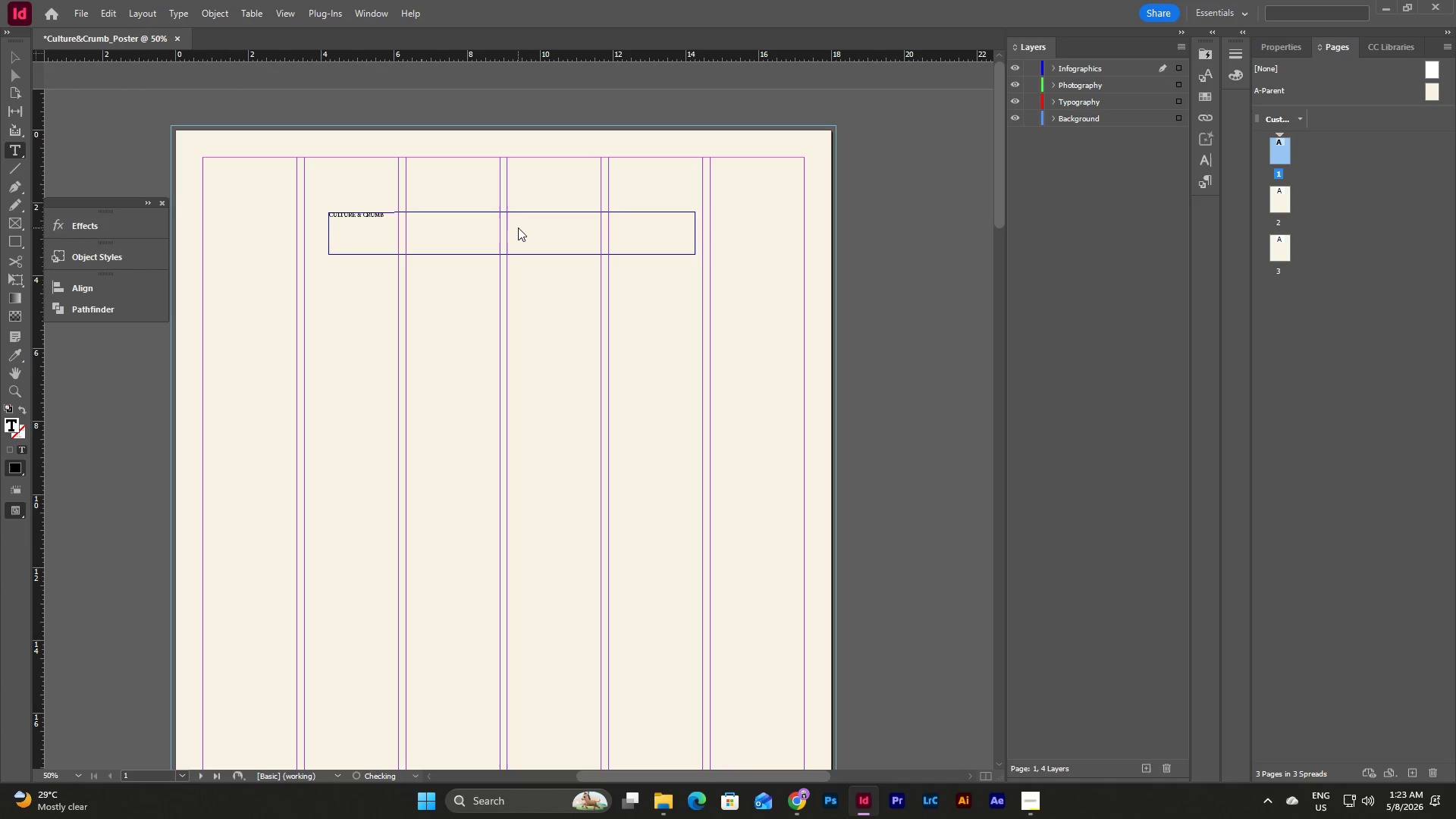 
key(Escape)
 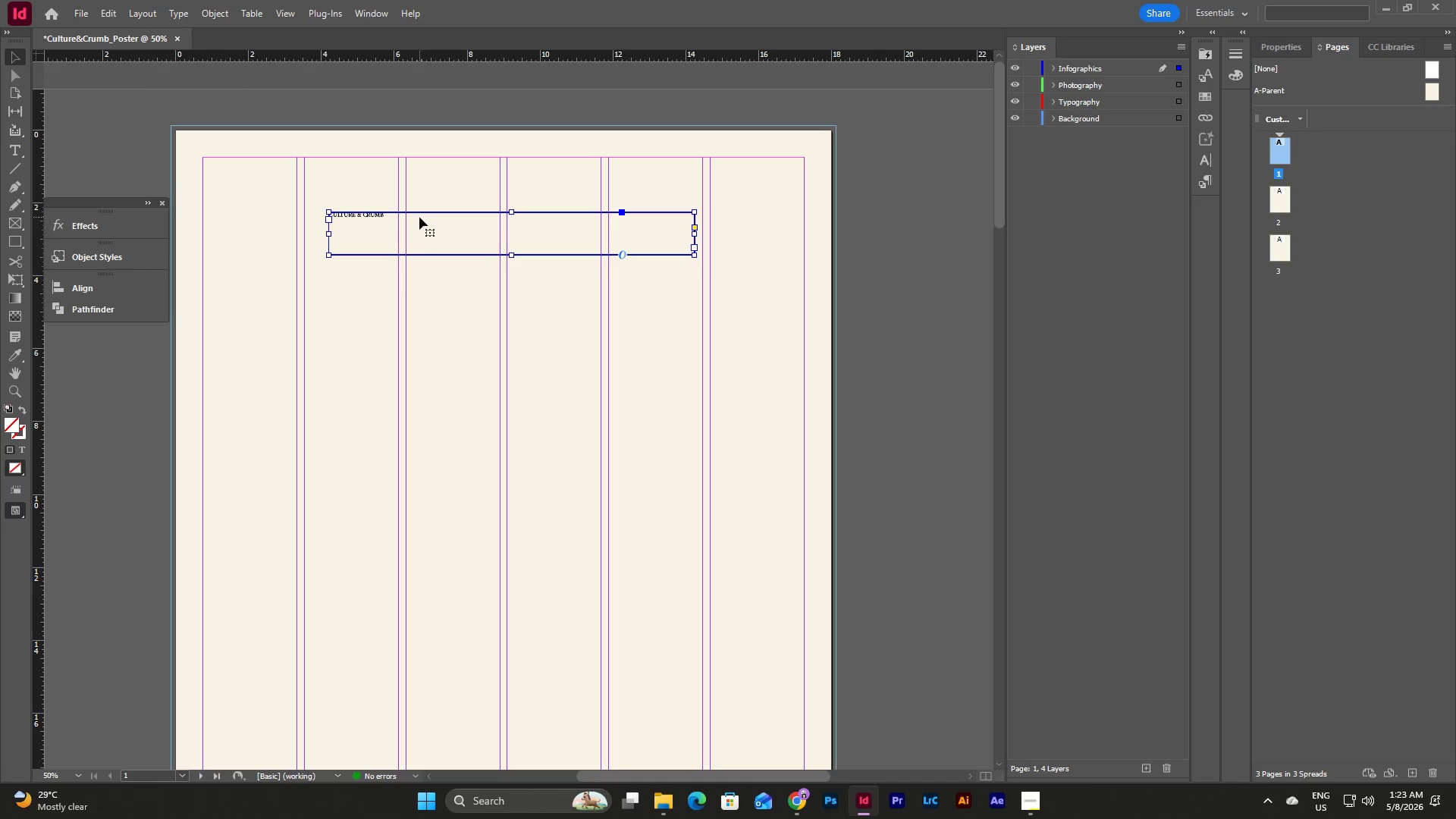 
left_click([419, 217])
 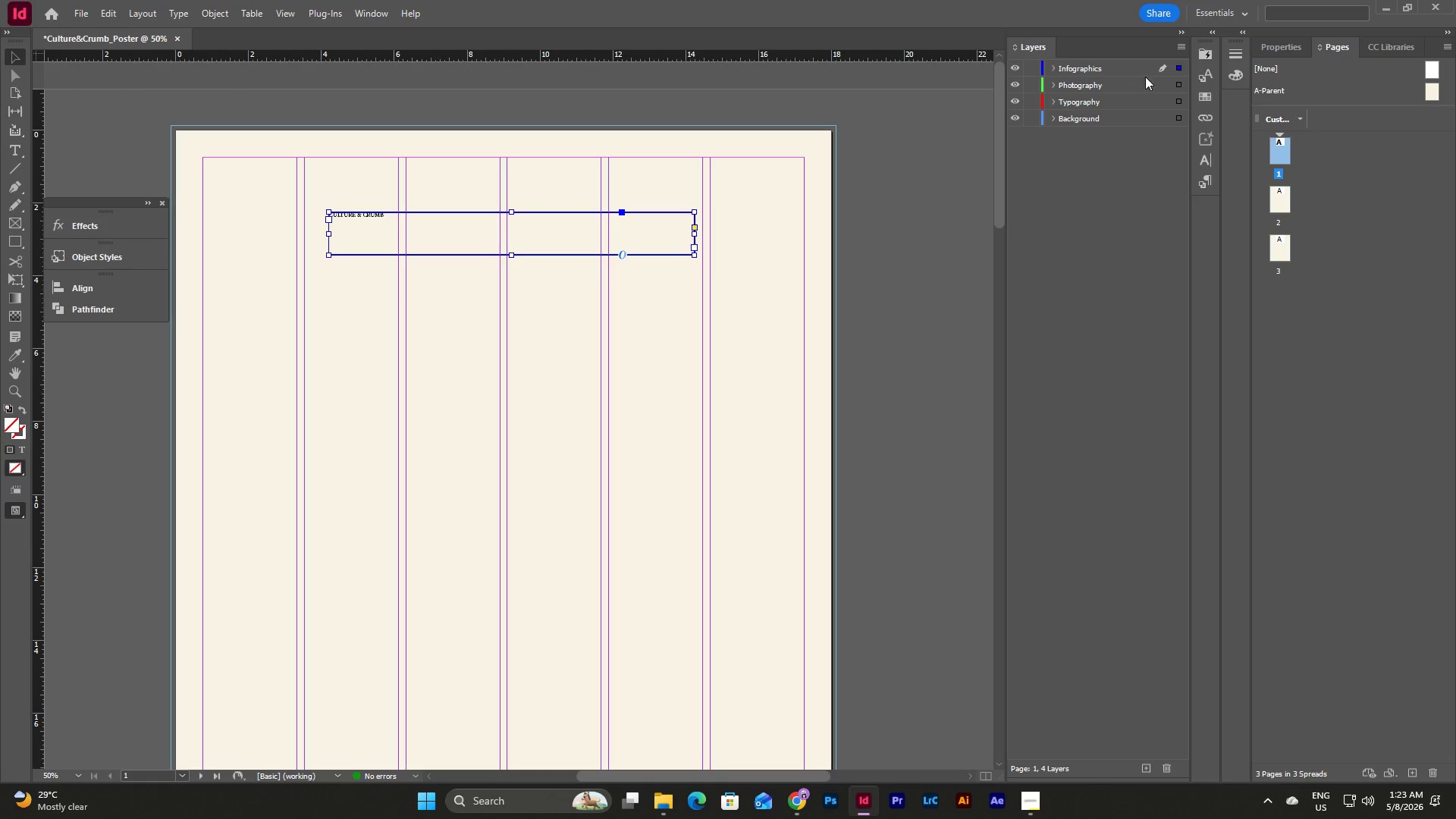 
left_click([1277, 42])
 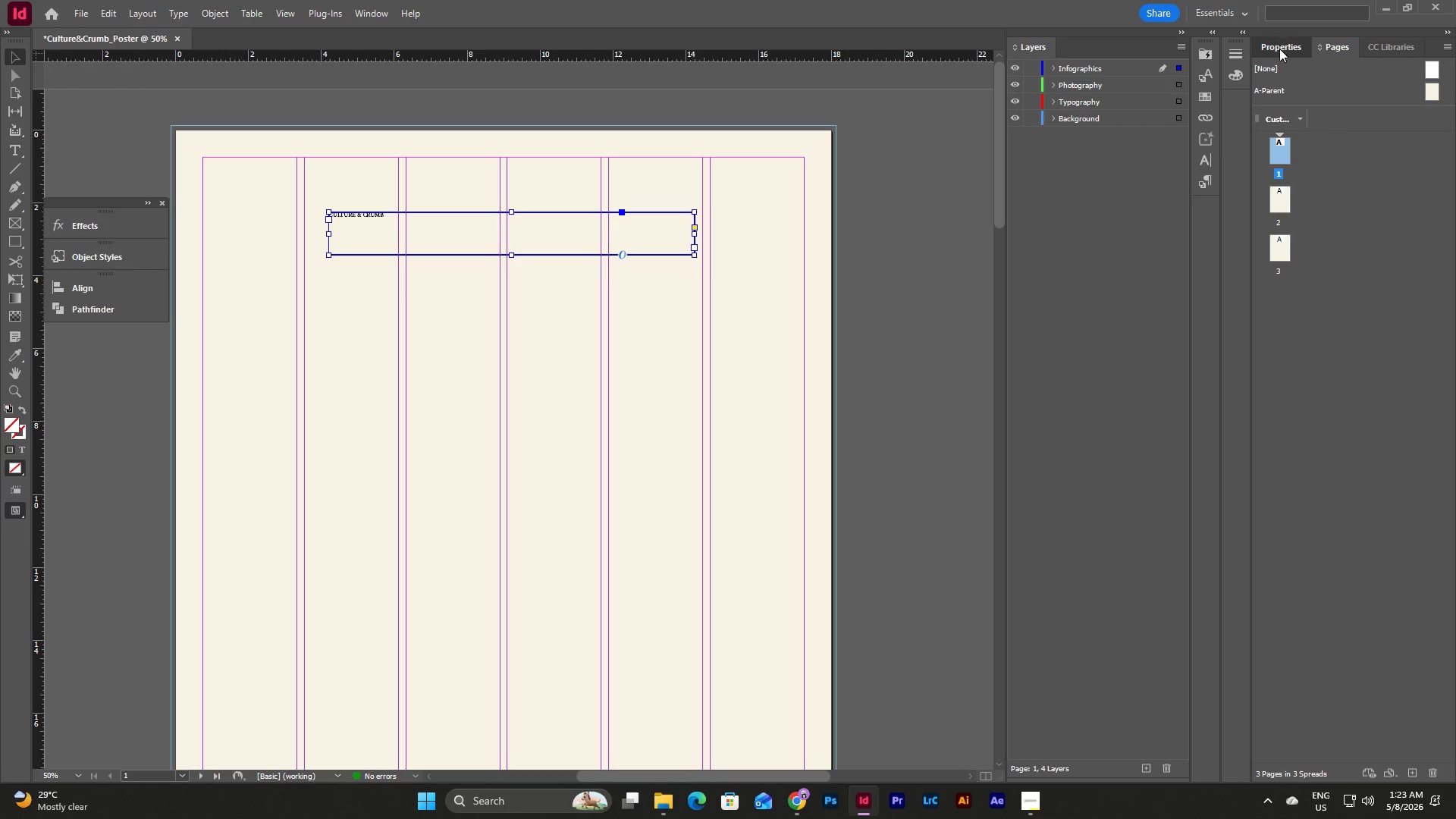 
left_click([1280, 51])
 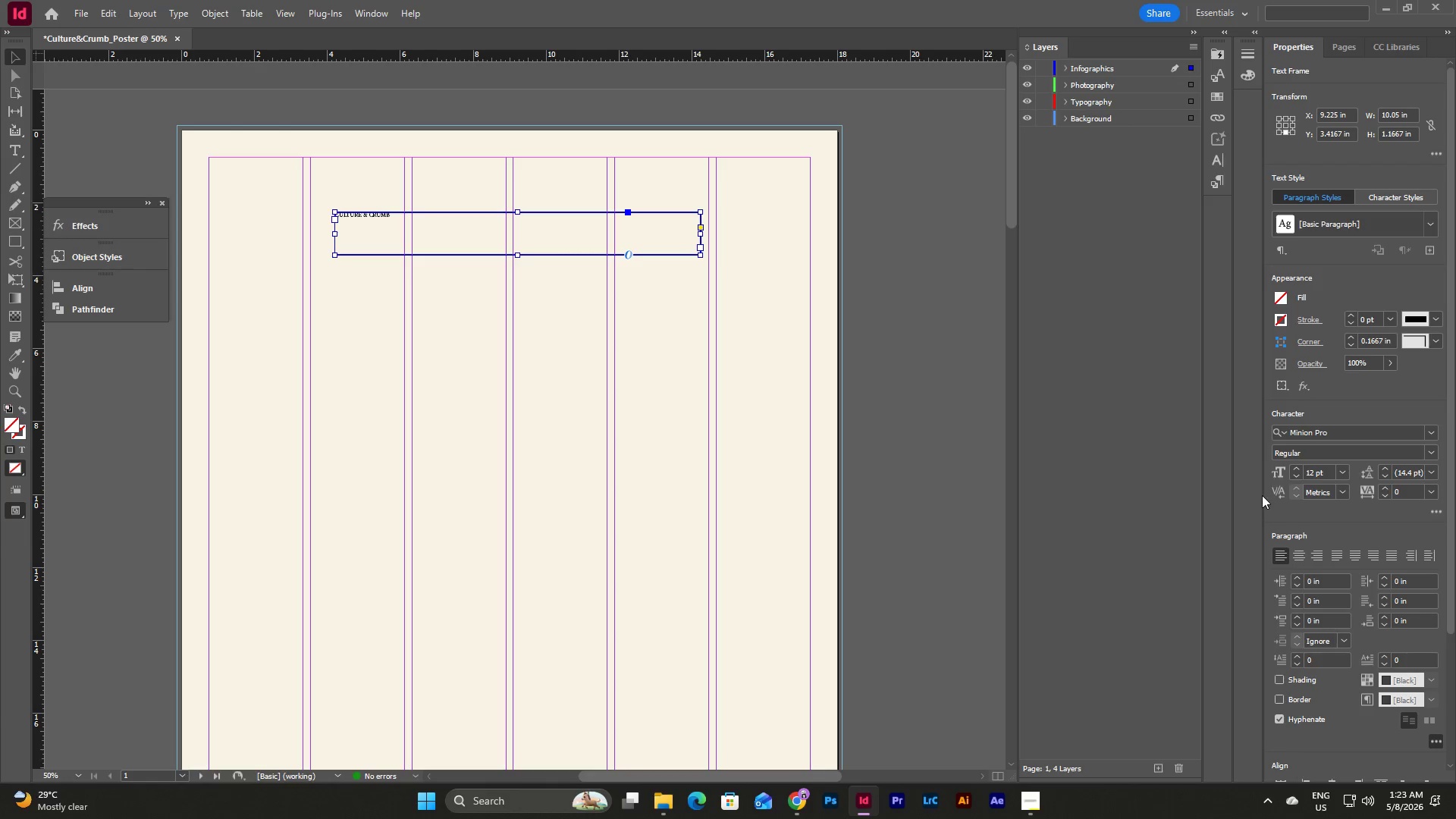 
left_click([1343, 469])
 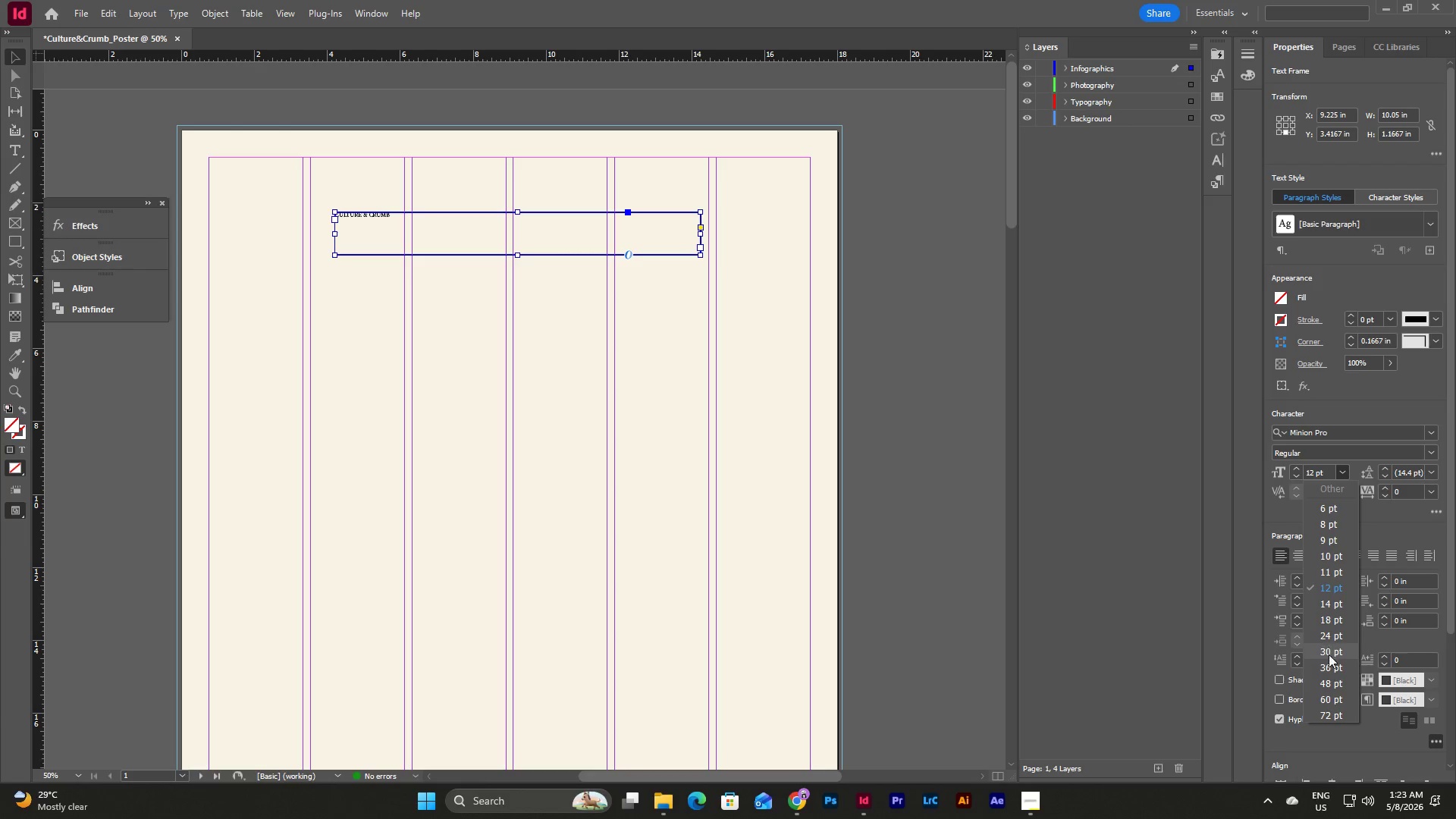 
left_click([1331, 667])
 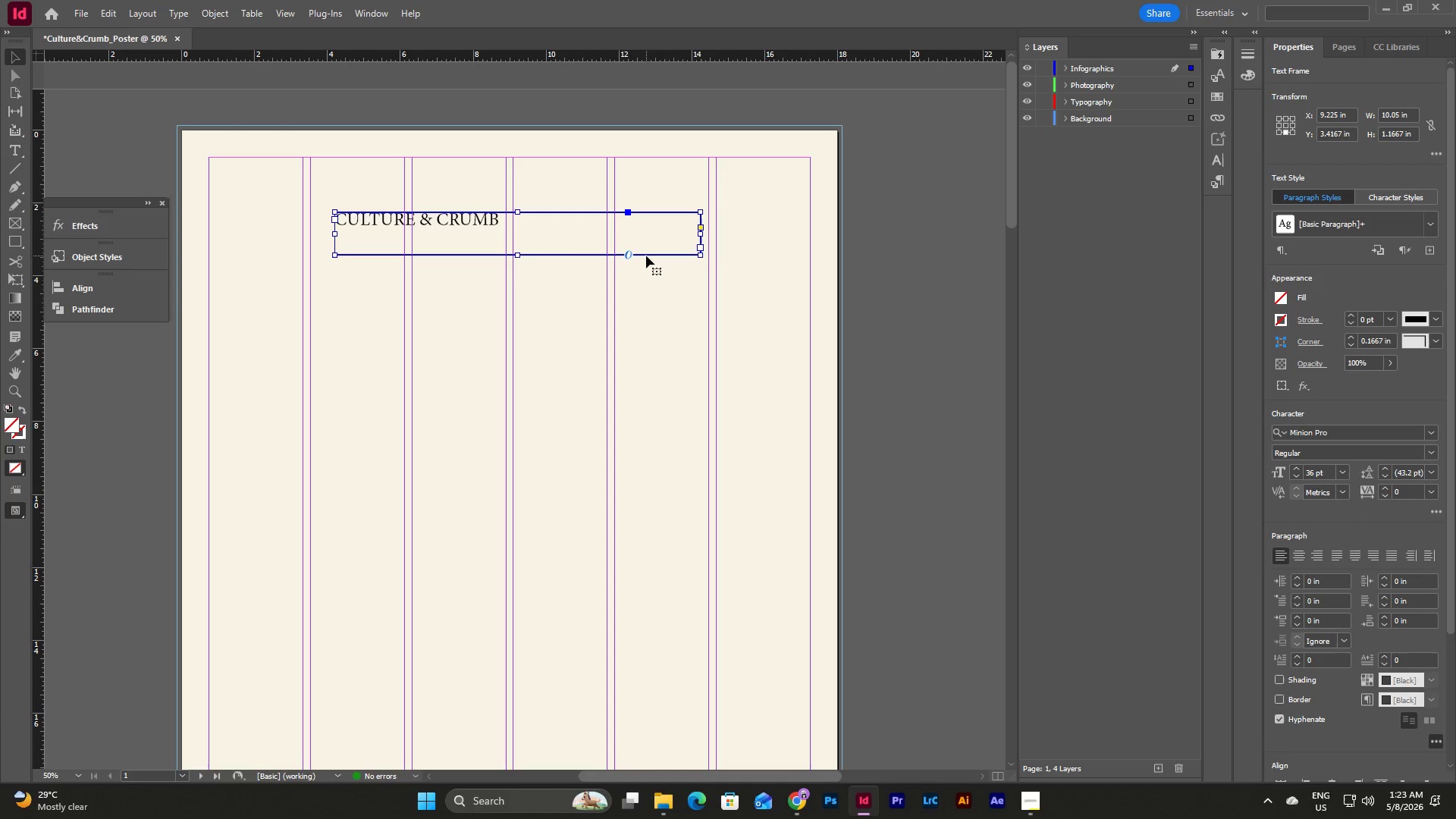 
scroll: coordinate [654, 287], scroll_direction: none, amount: 0.0
 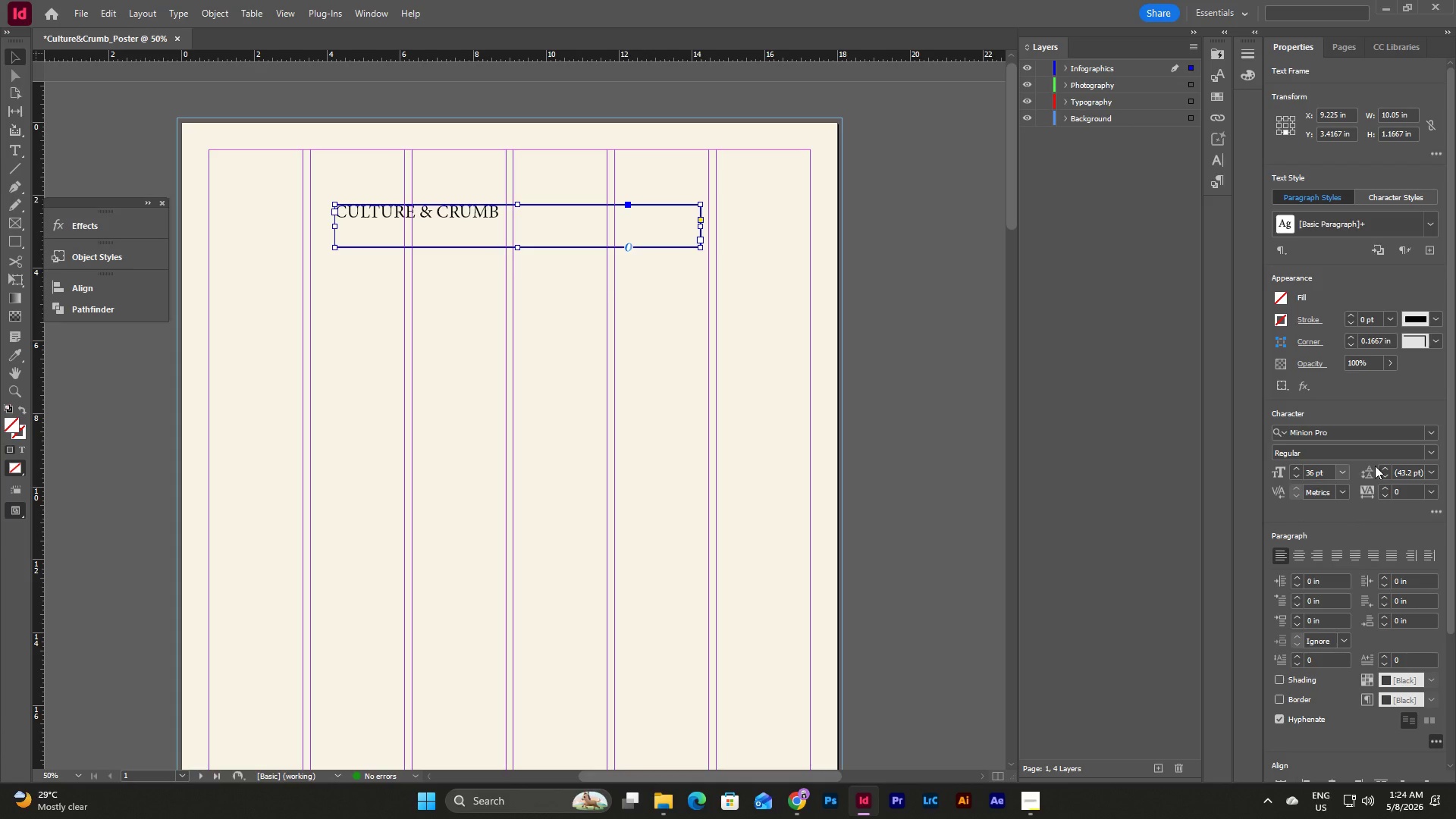 
left_click([1434, 453])
 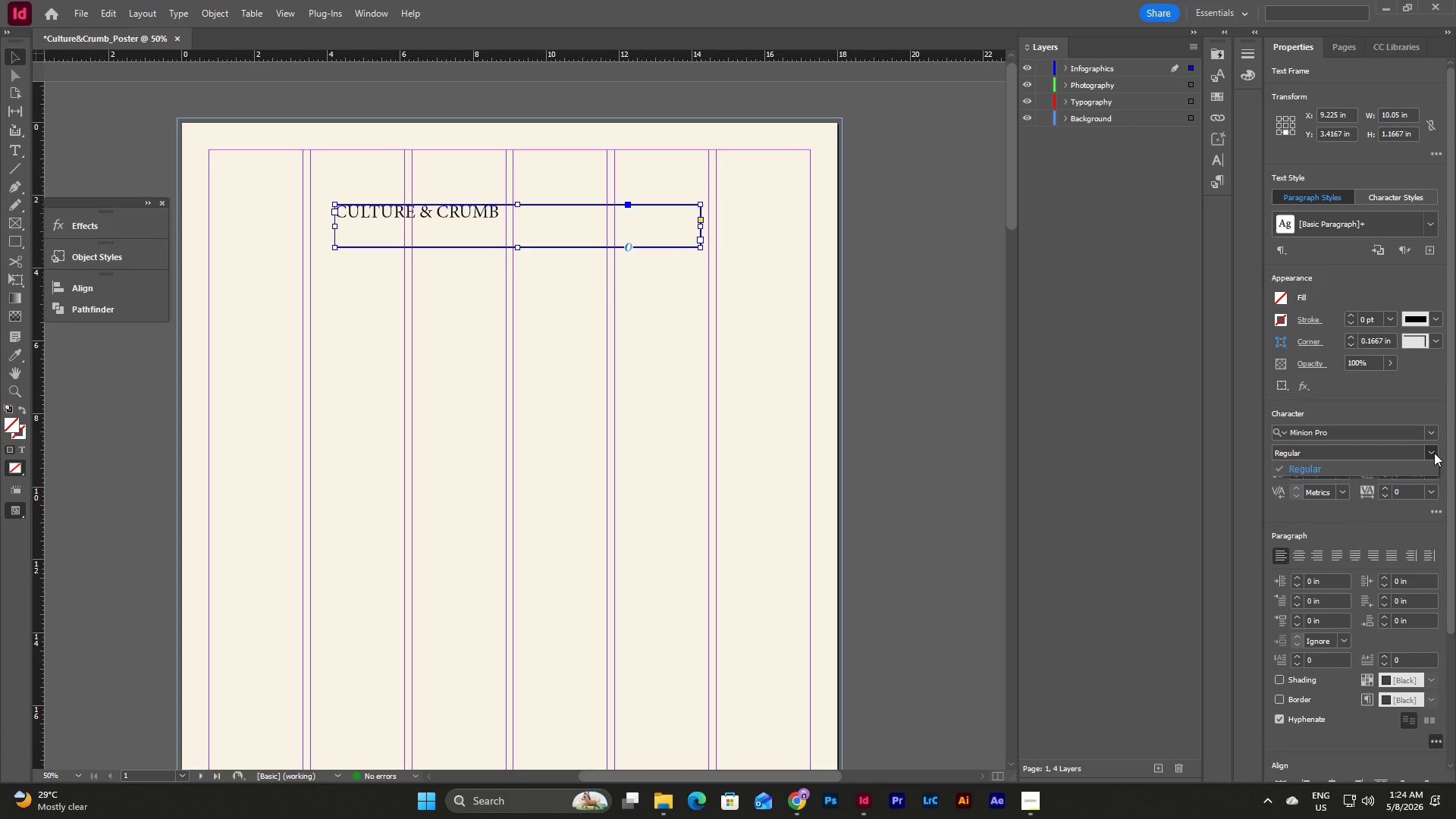 
left_click([1434, 453])
 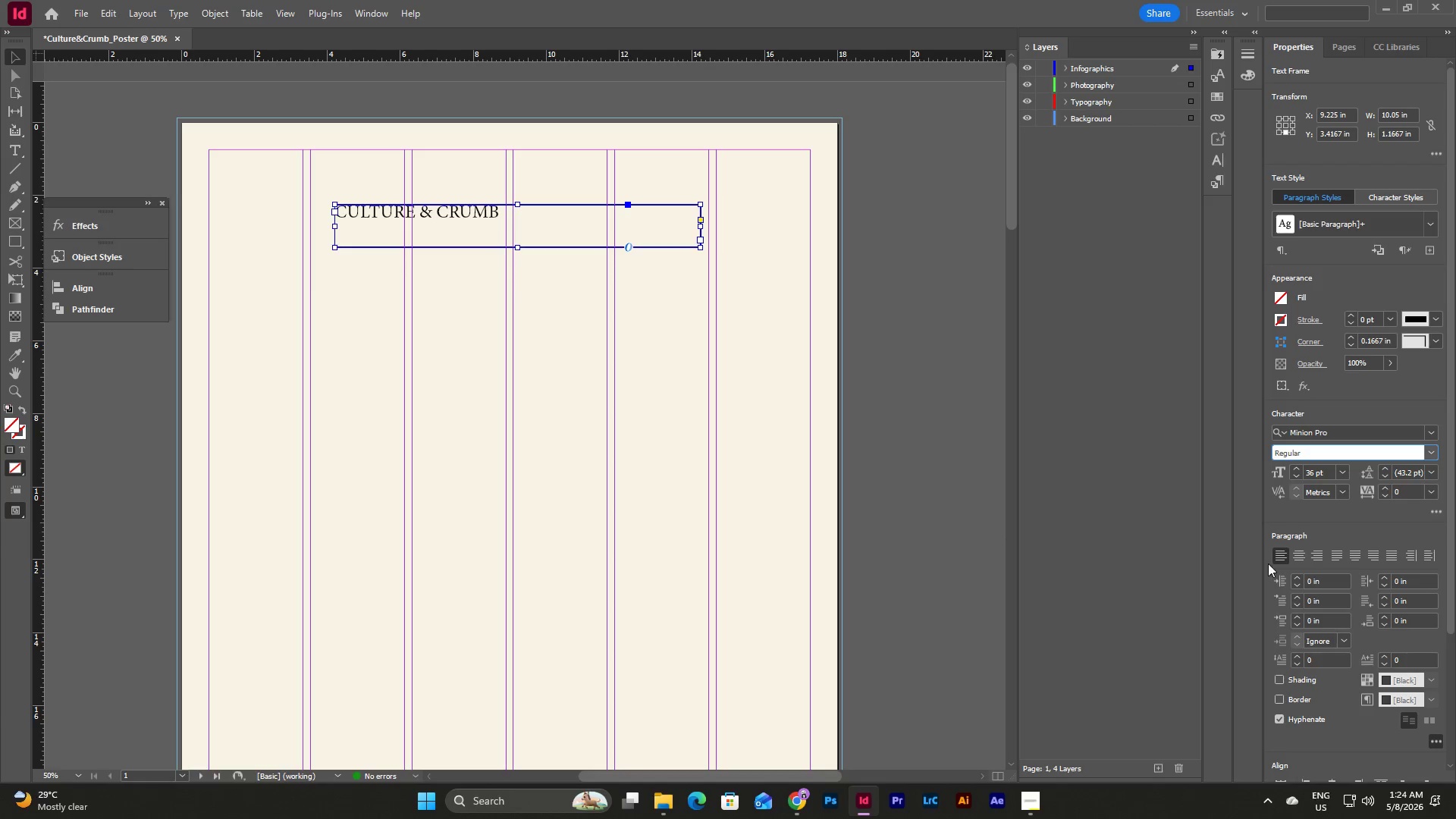 
left_click([1342, 473])
 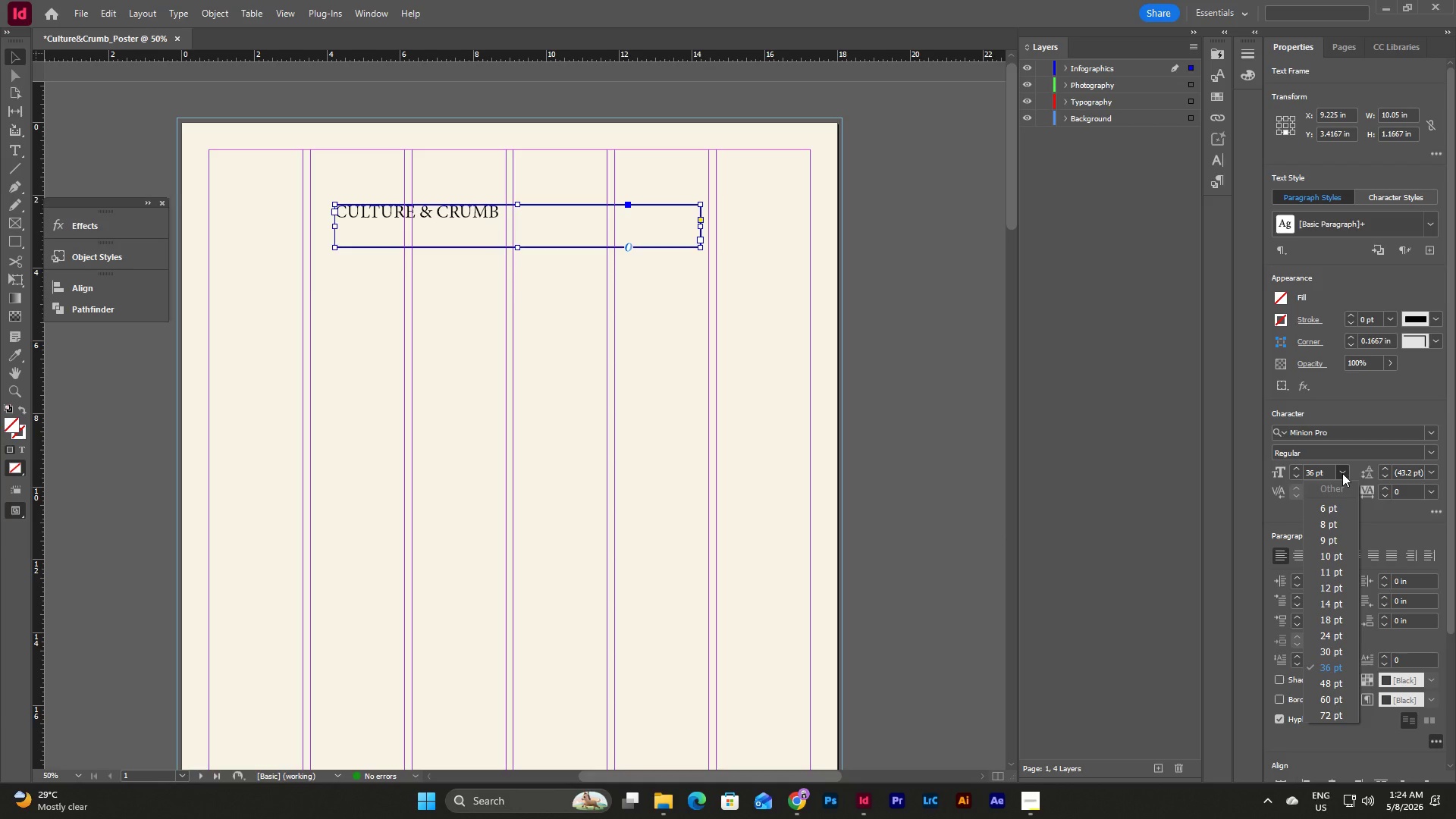 
left_click([1342, 473])
 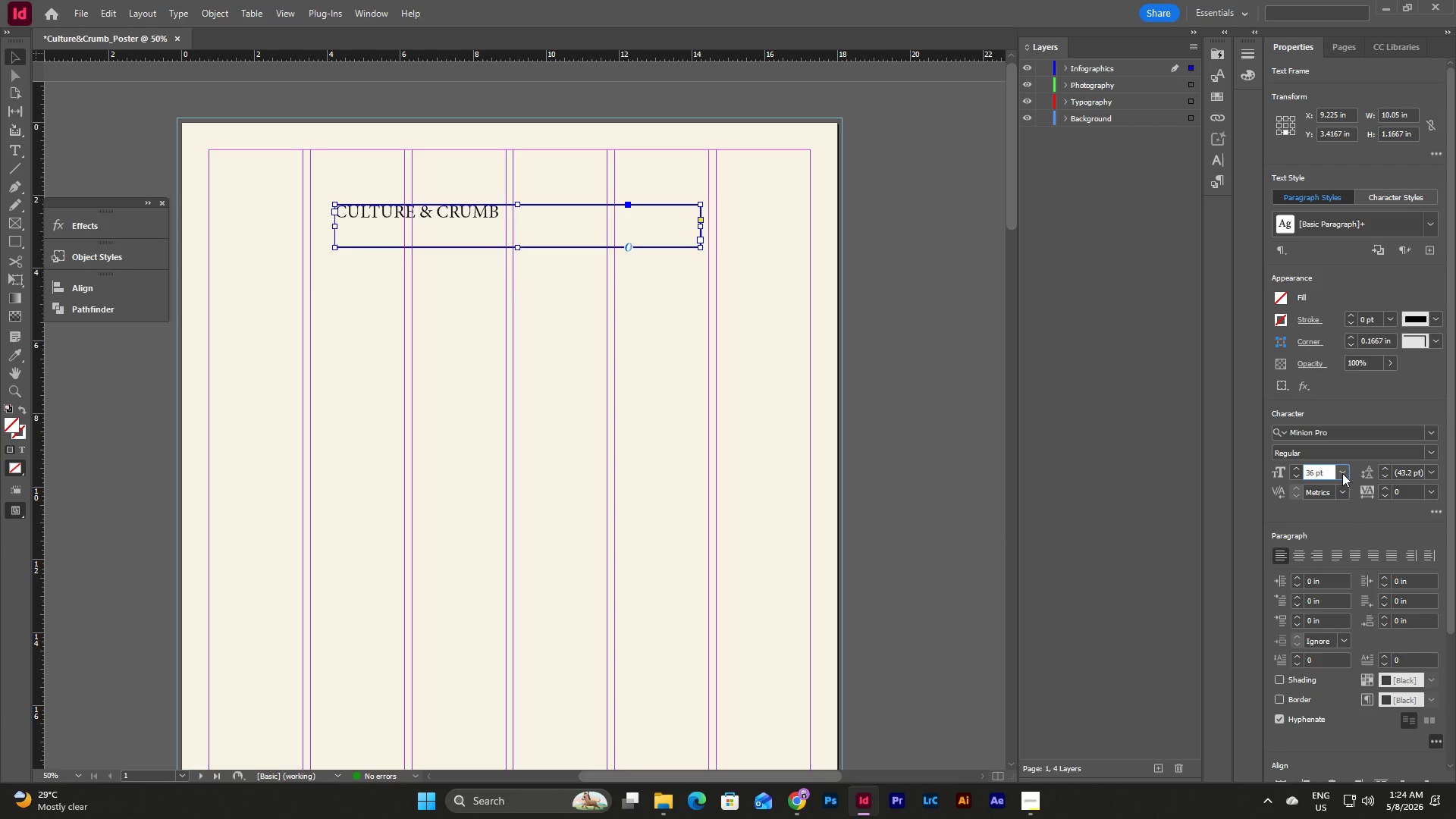 
left_click([1342, 473])
 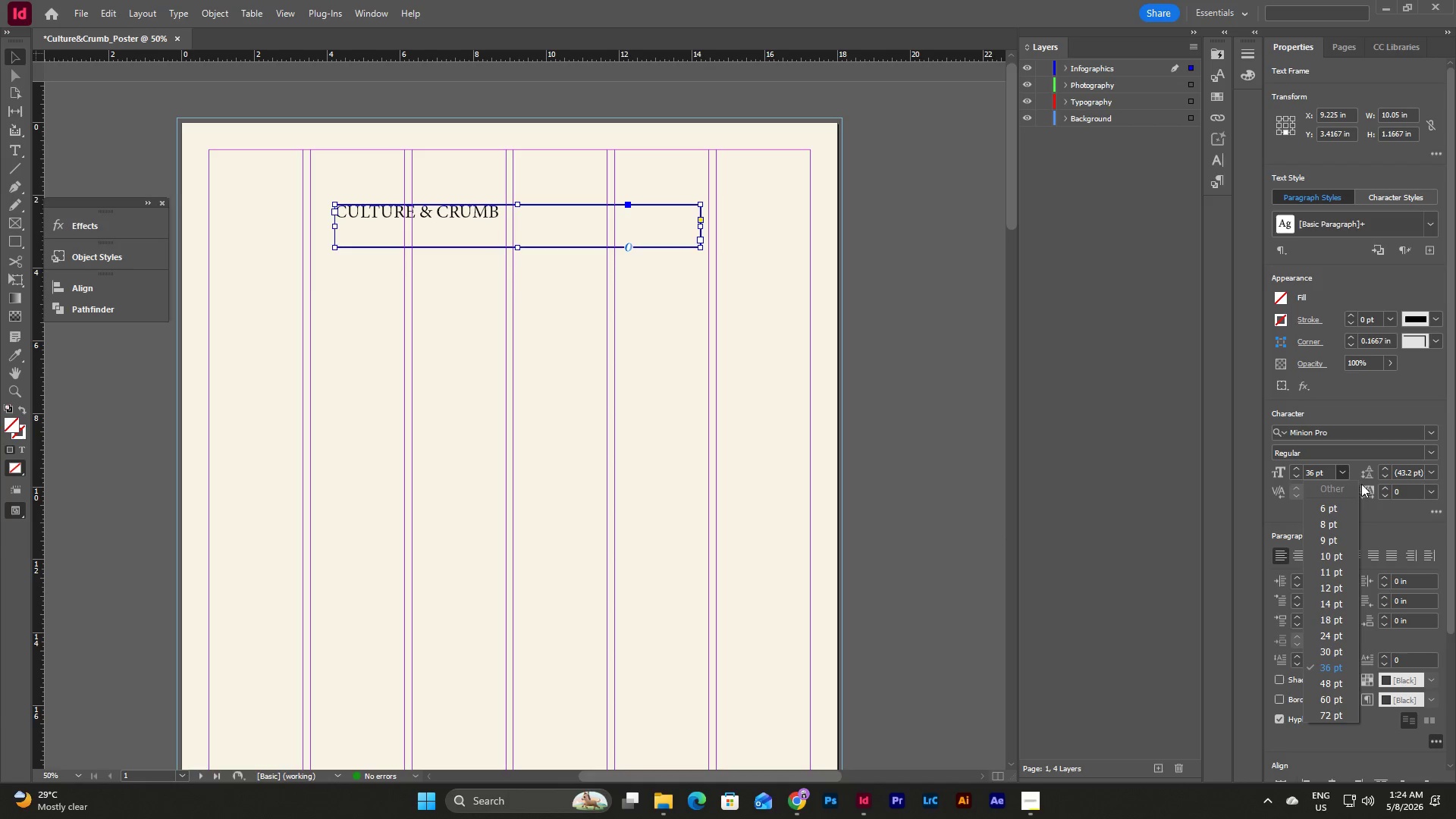 
left_click([1343, 472])
 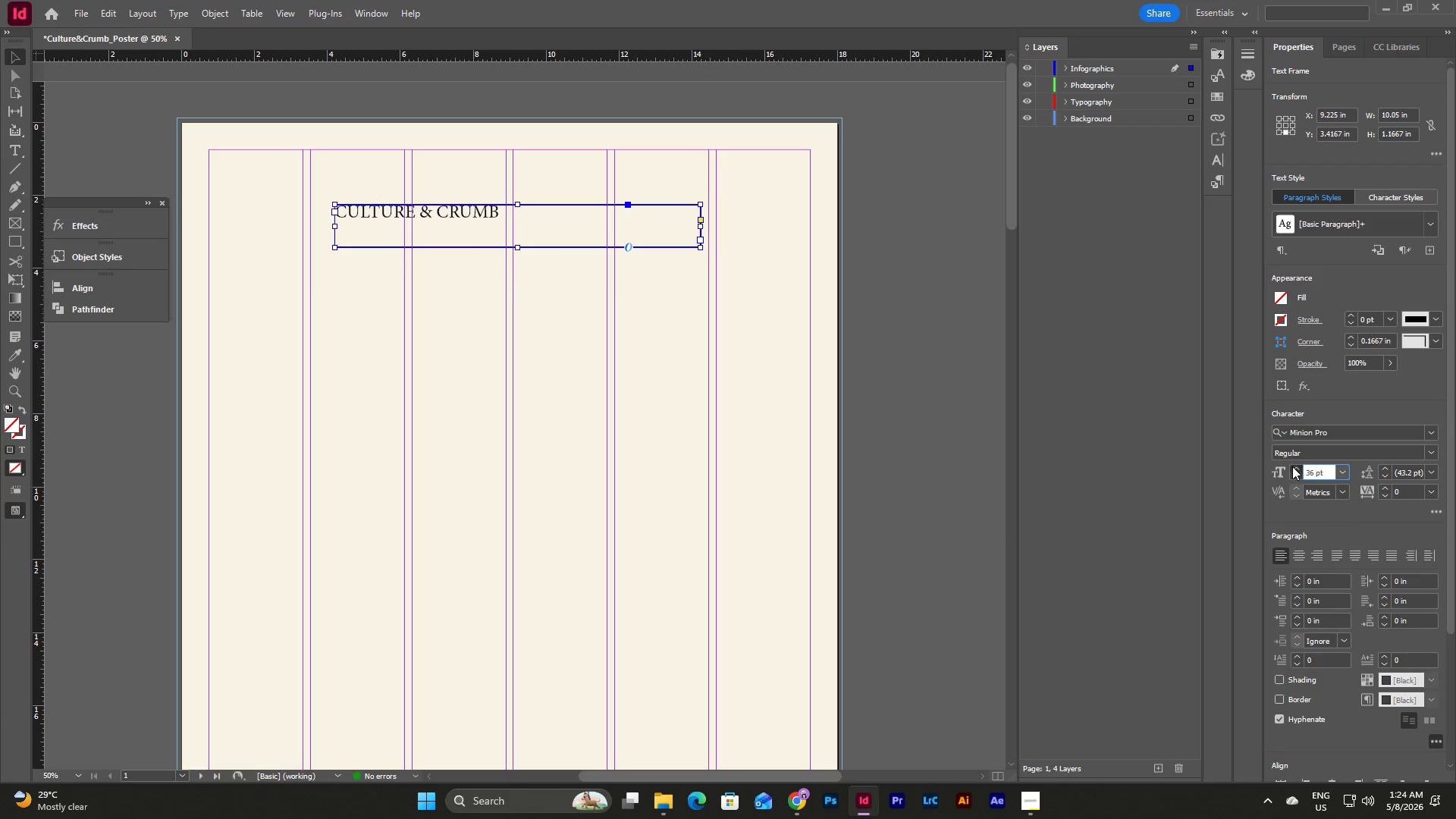 
double_click([1292, 466])
 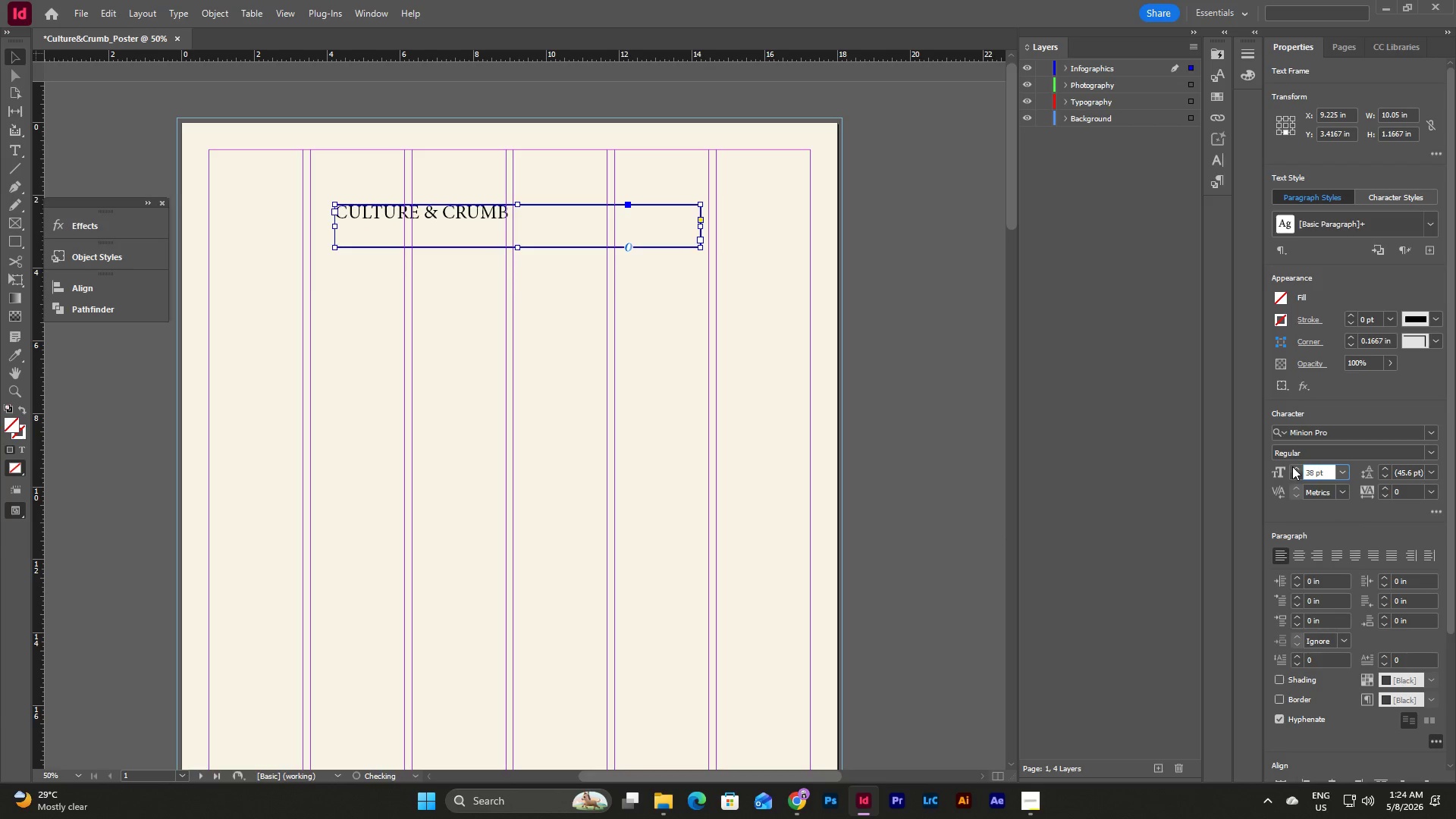 
triple_click([1292, 466])
 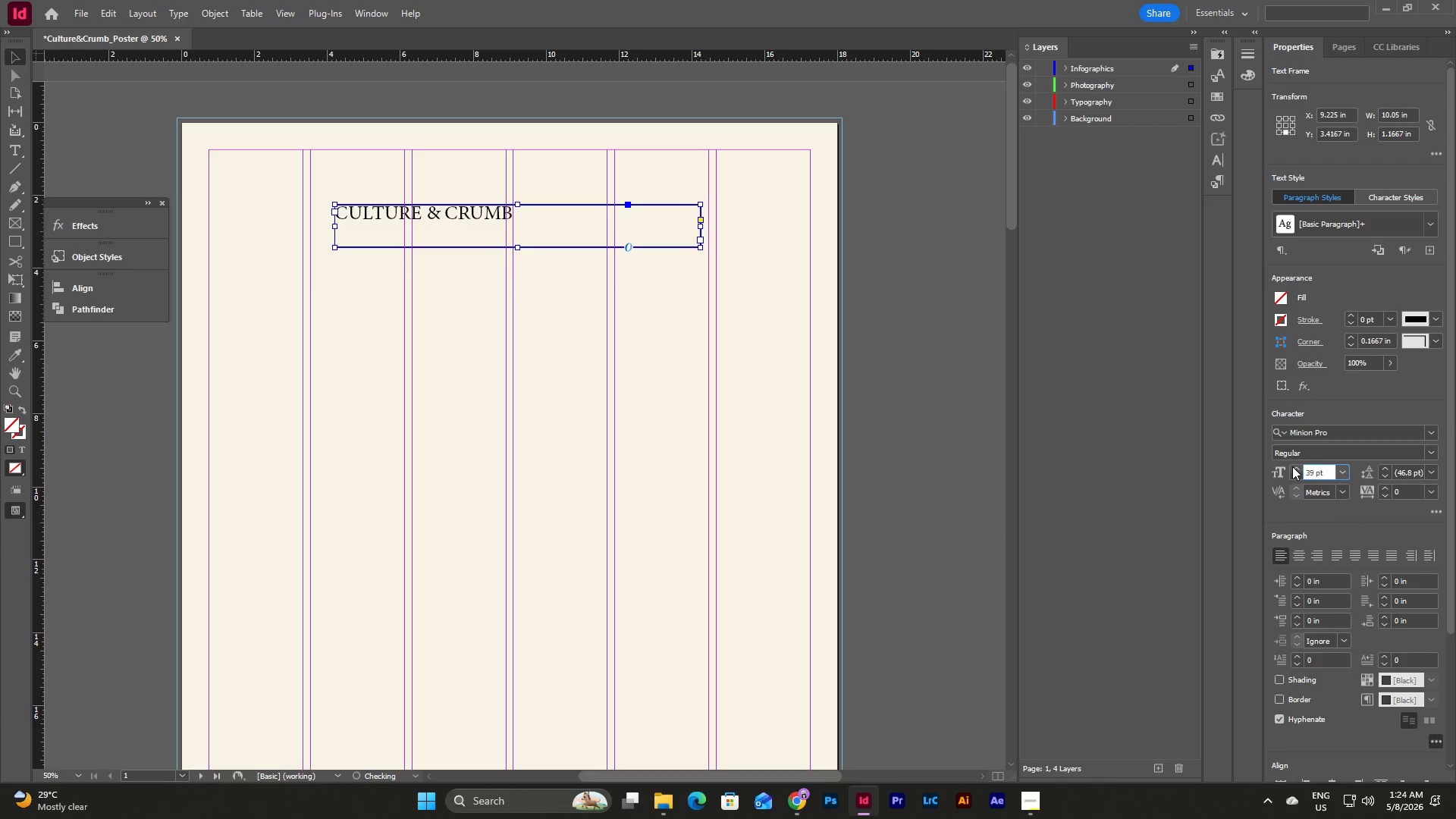 
triple_click([1292, 466])
 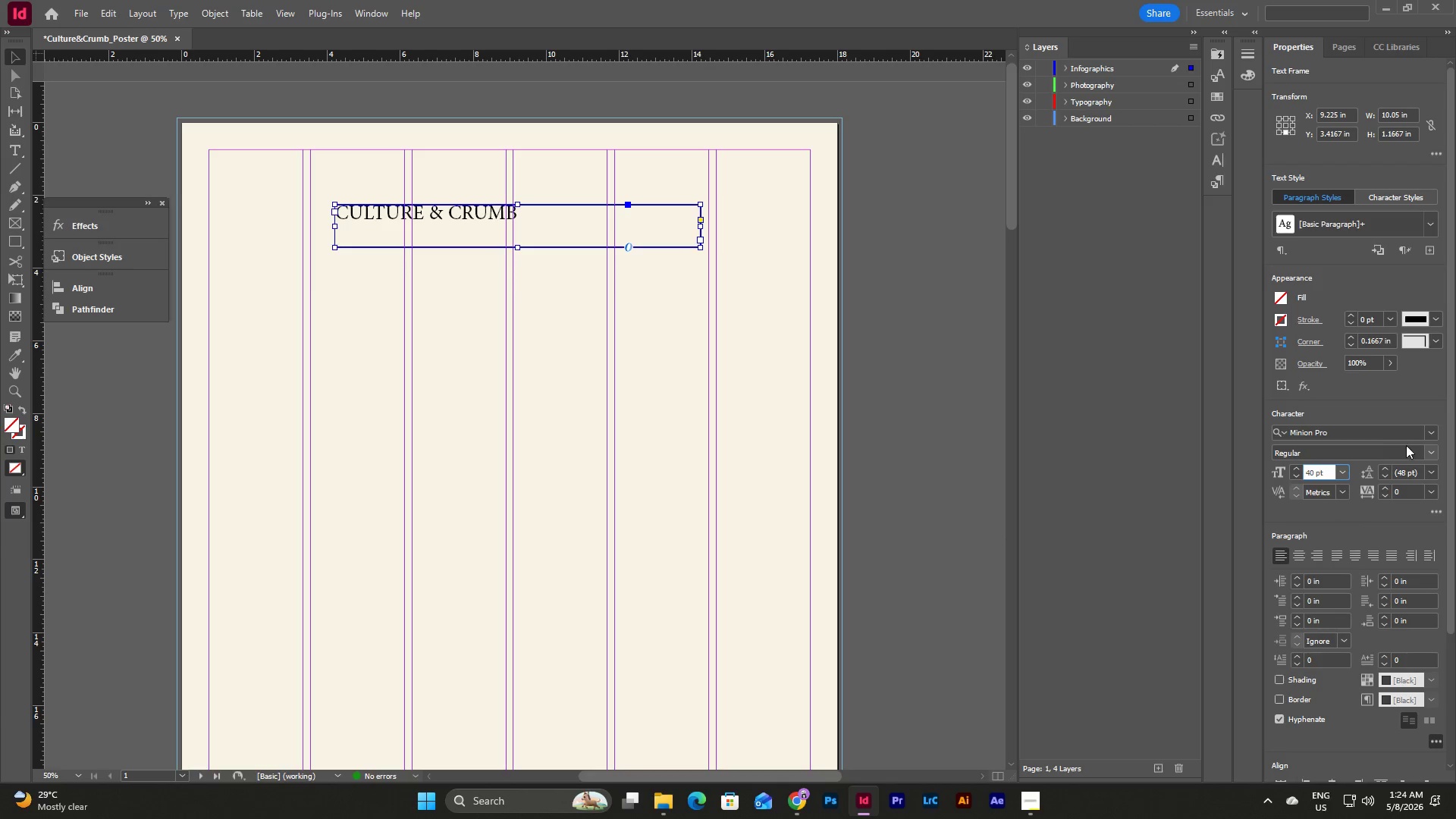 
left_click([1434, 436])
 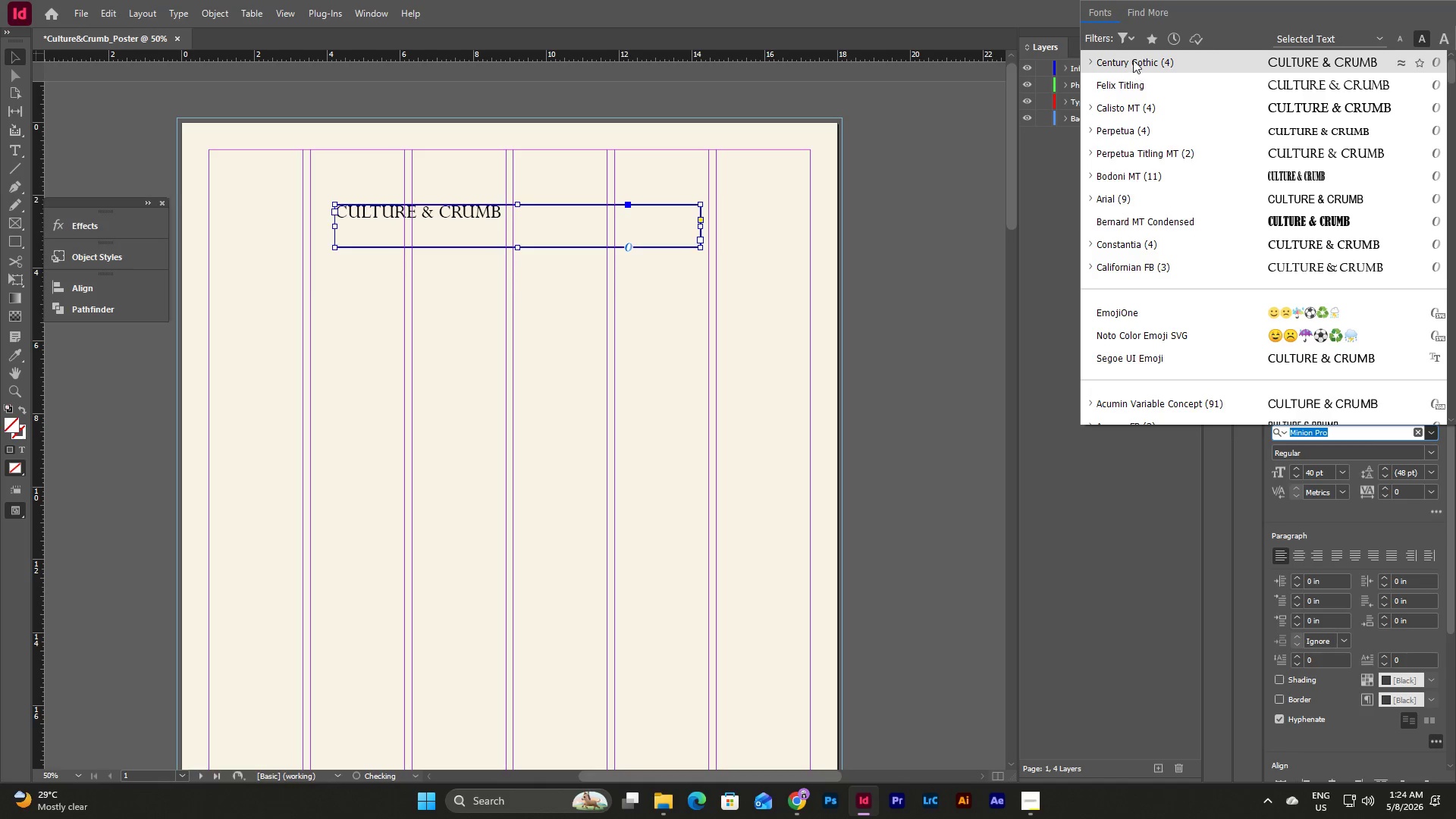 
double_click([1125, 32])
 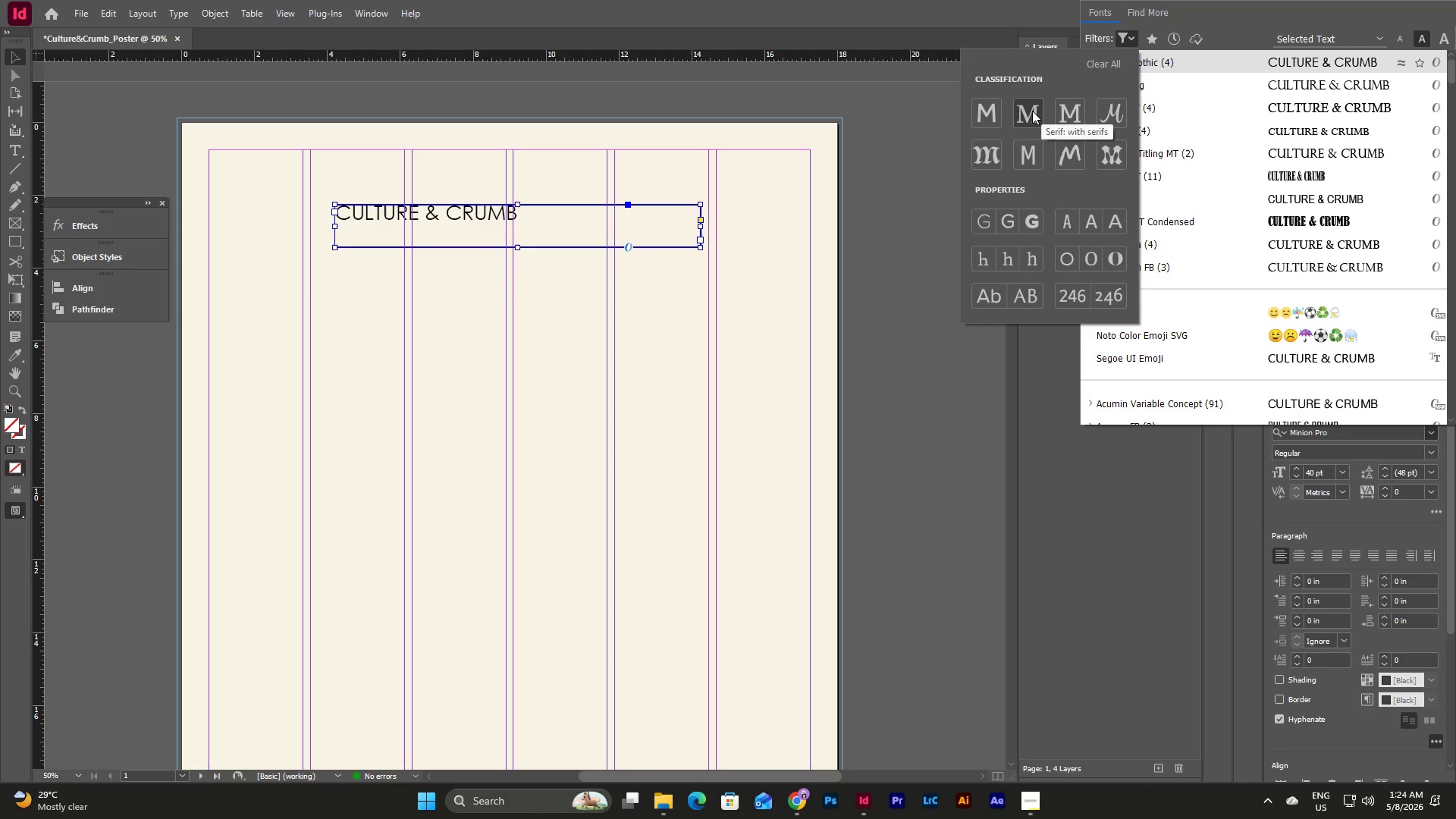 
left_click([1031, 111])
 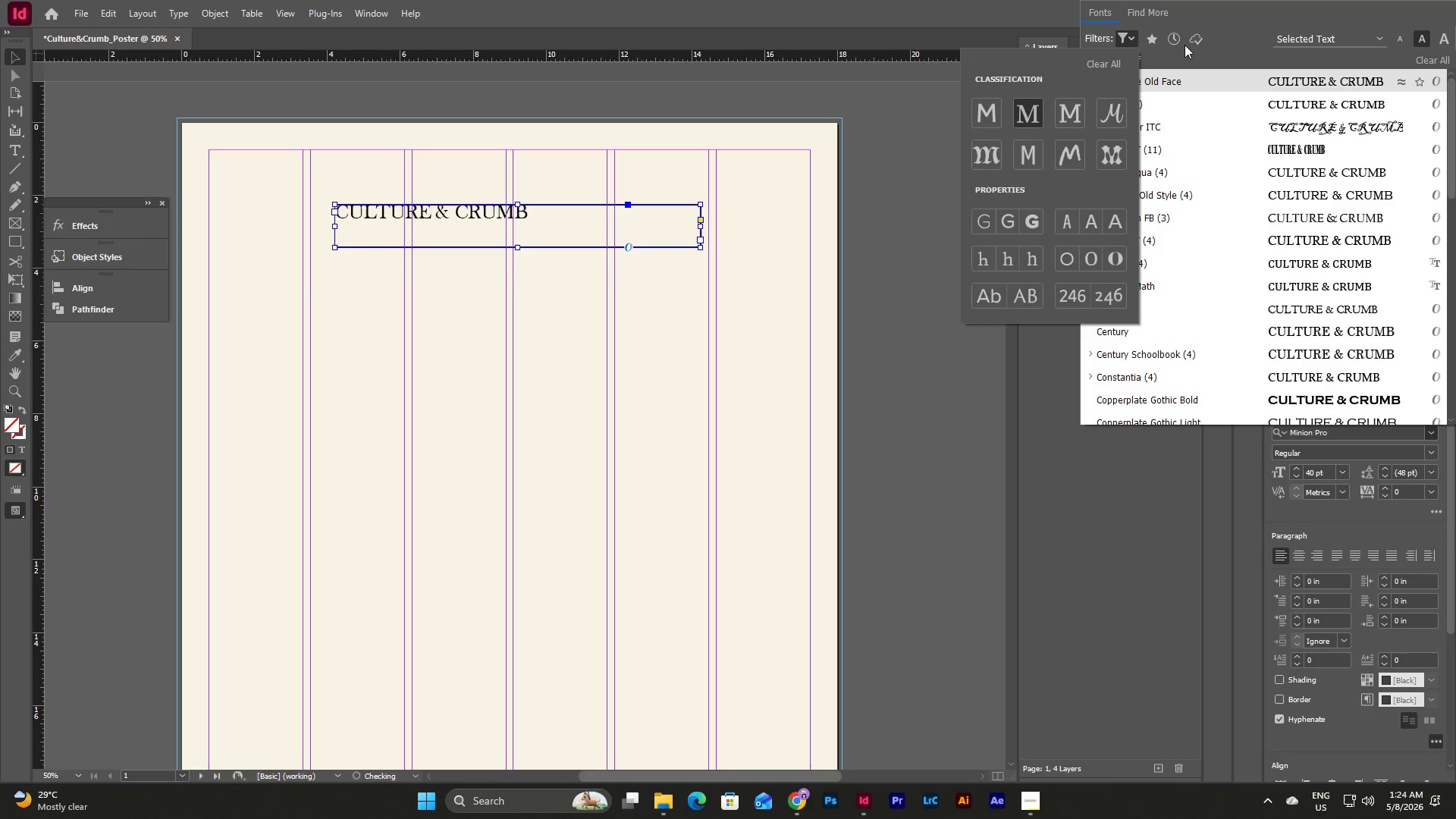 
left_click([1211, 18])
 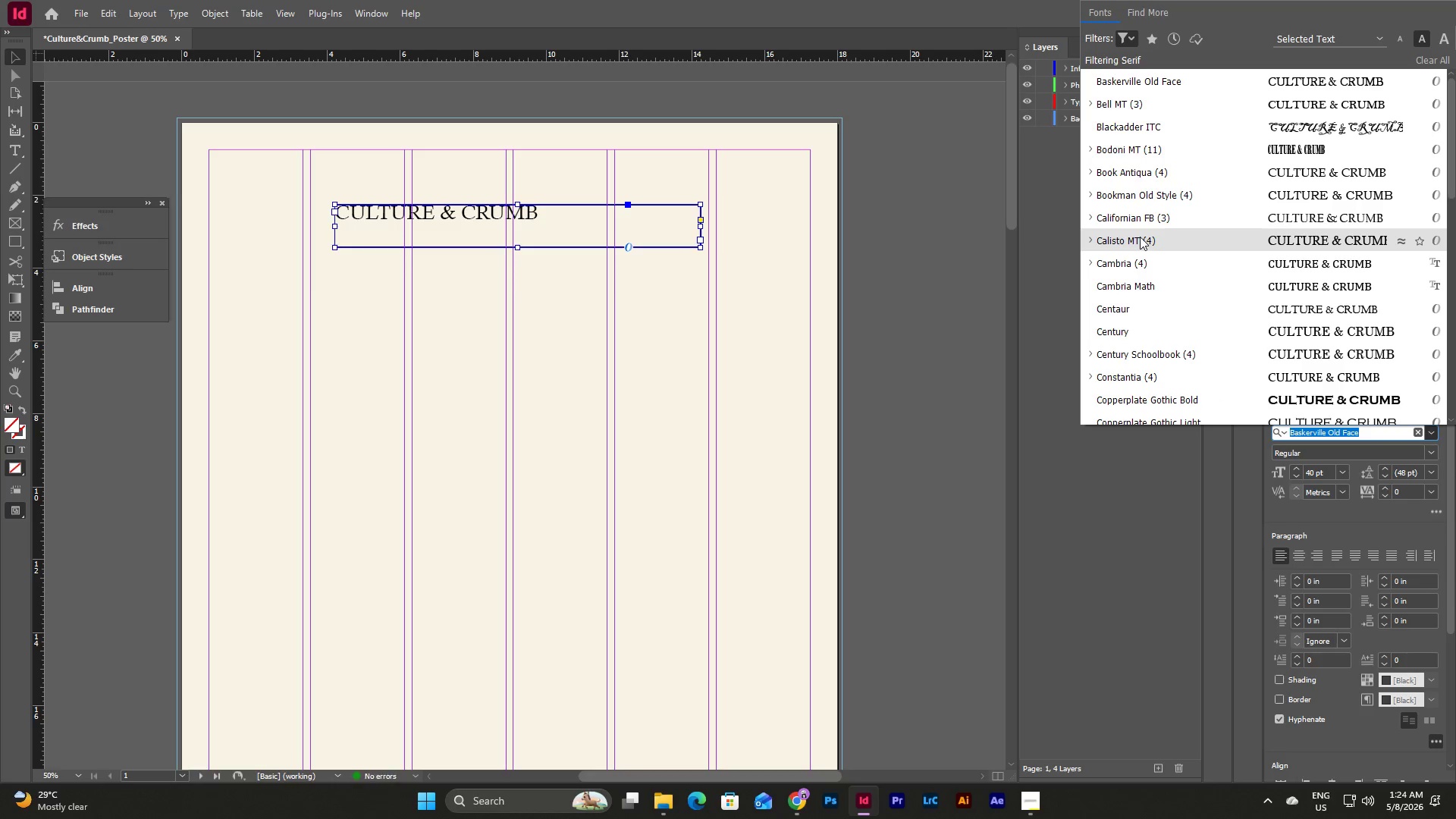 
left_click([1178, 237])
 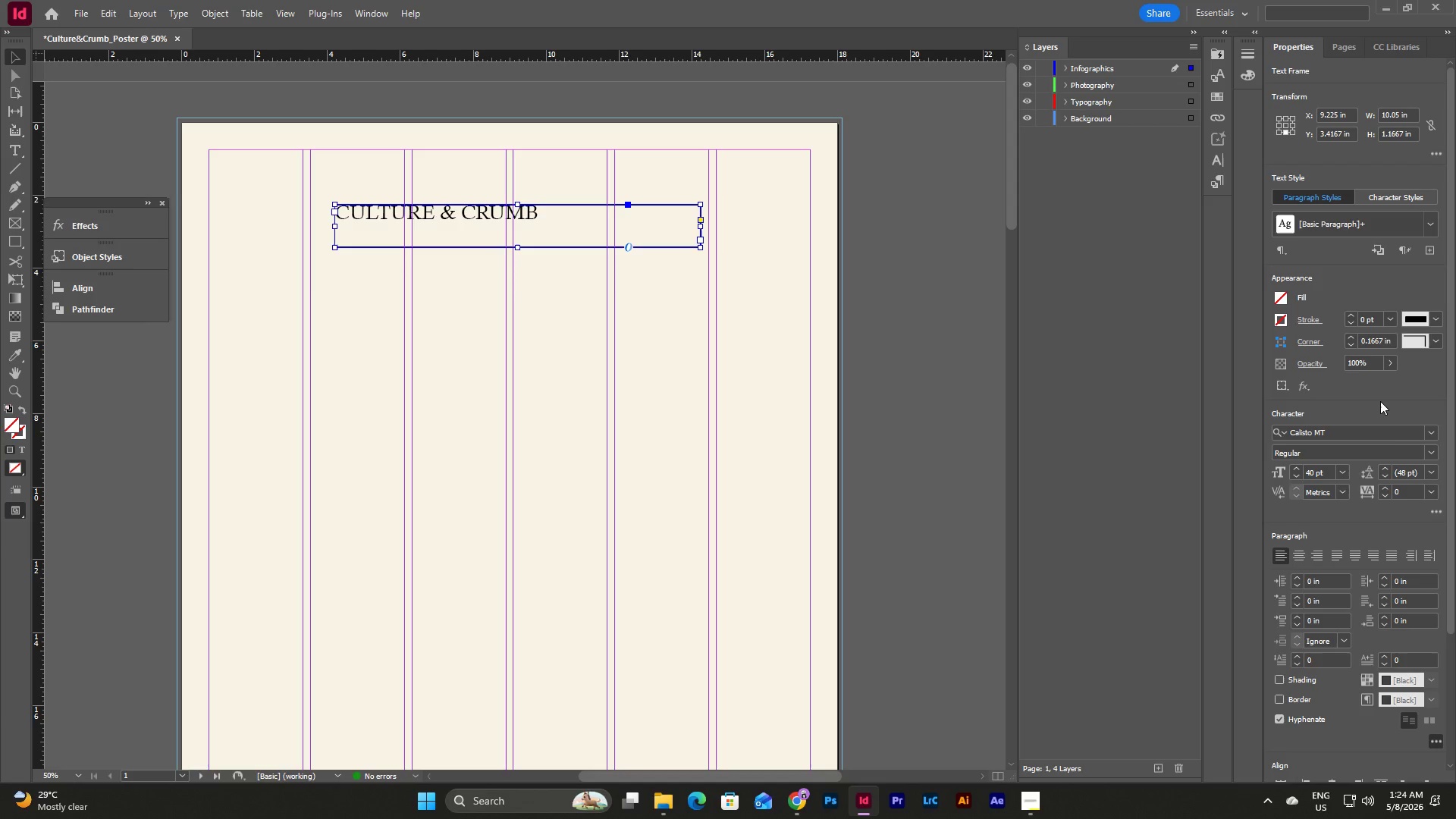 
left_click([1430, 454])
 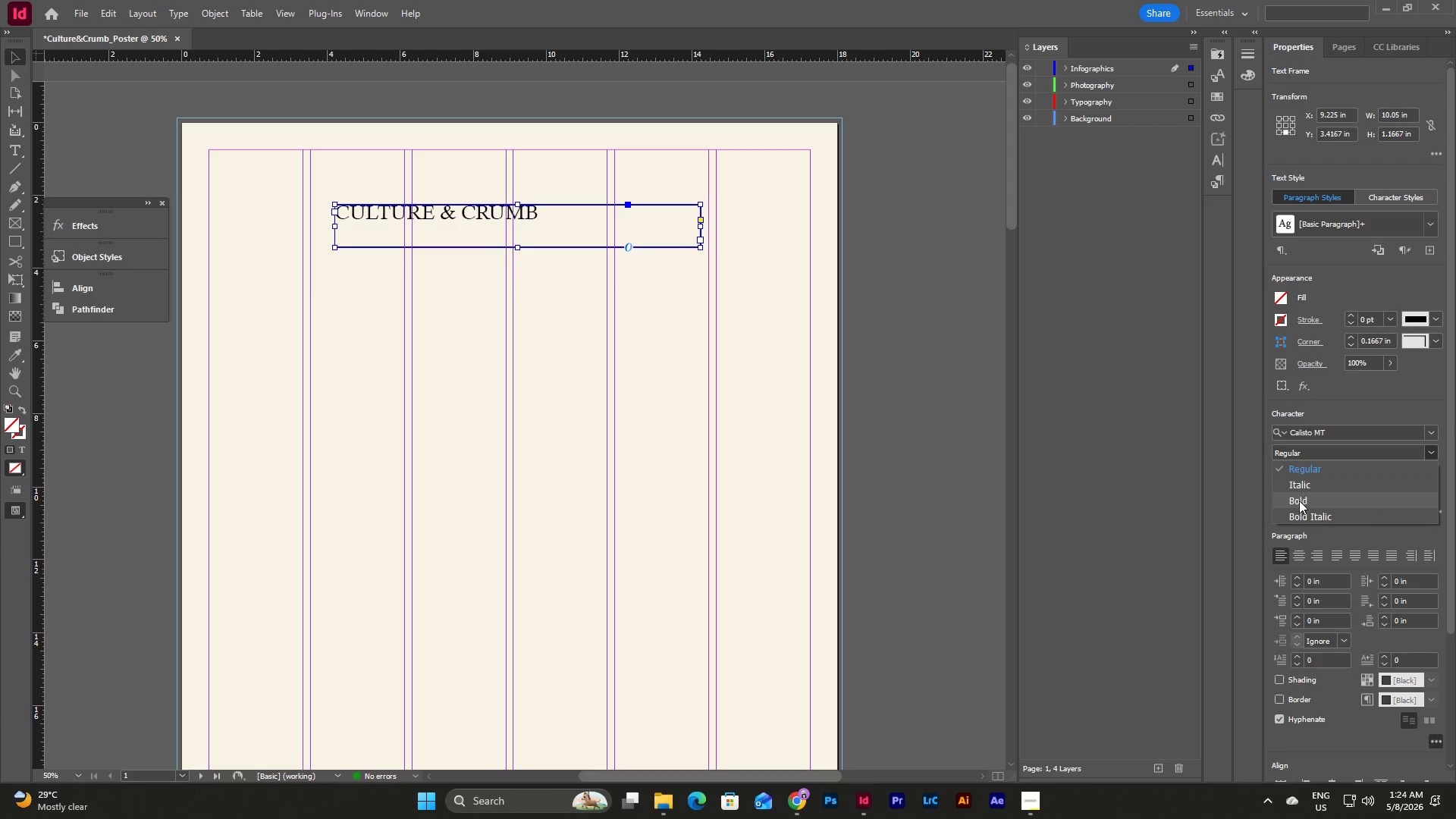 
left_click([1298, 503])
 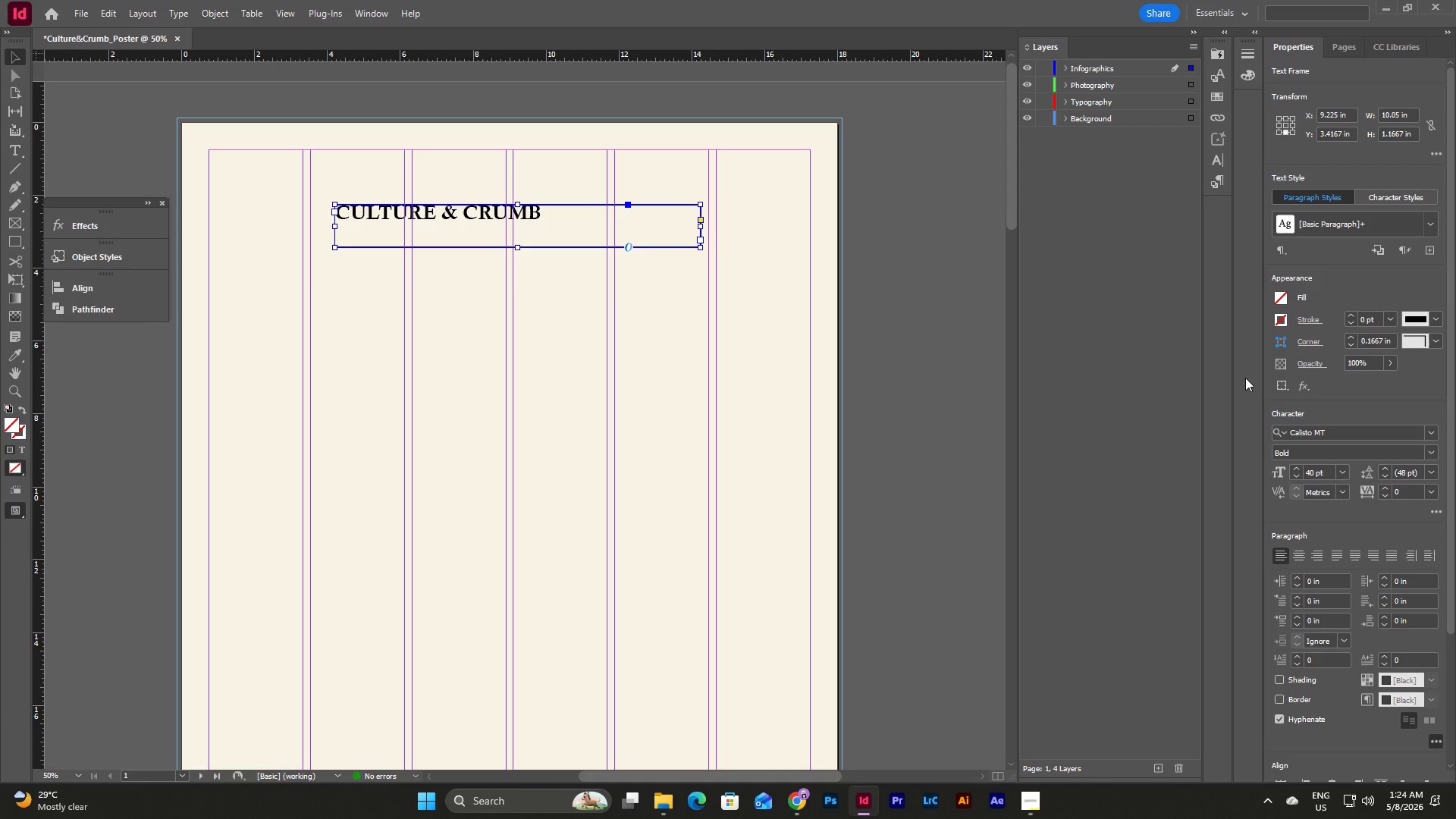 
wait(6.17)
 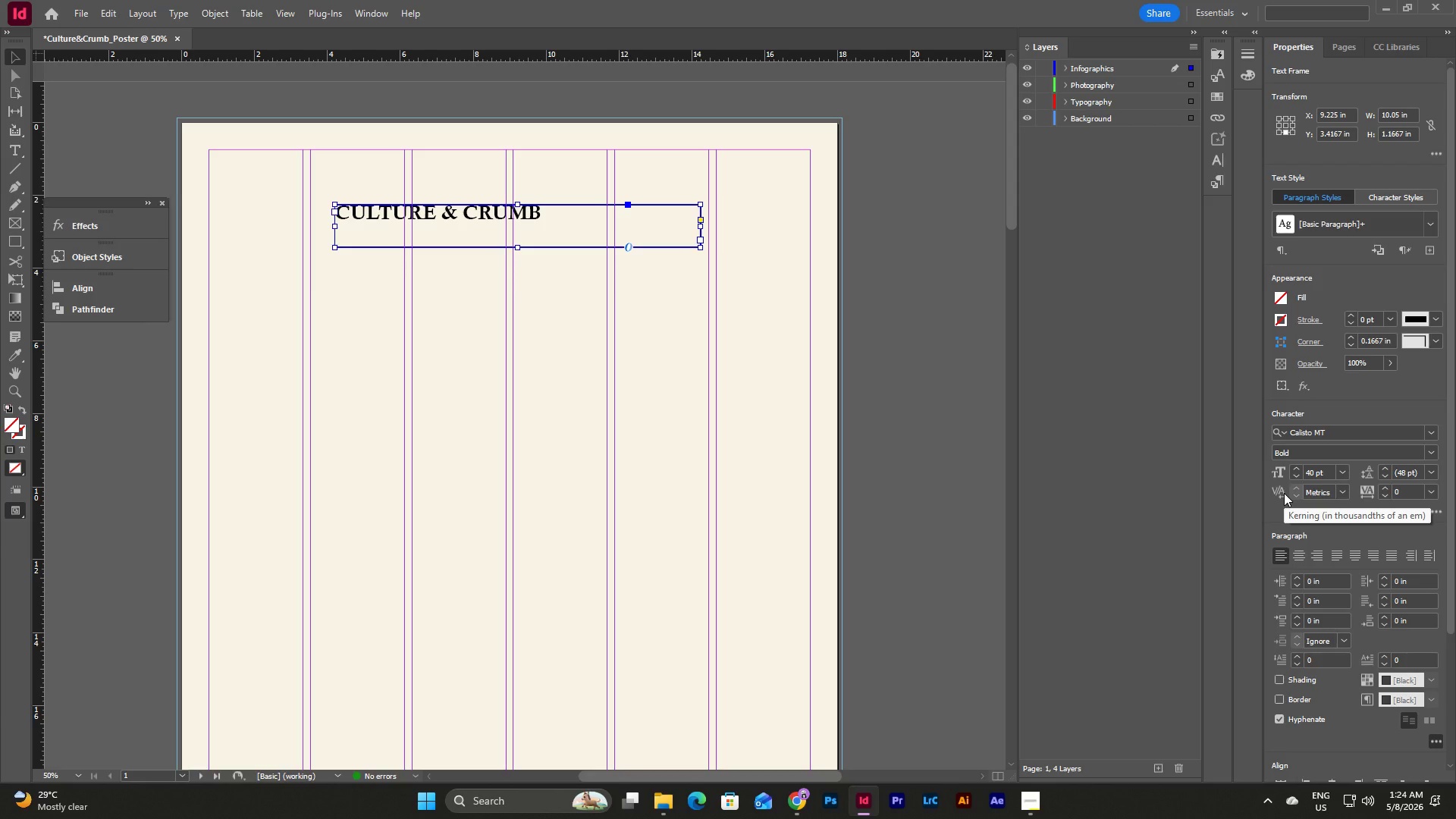 
left_click([1214, 184])
 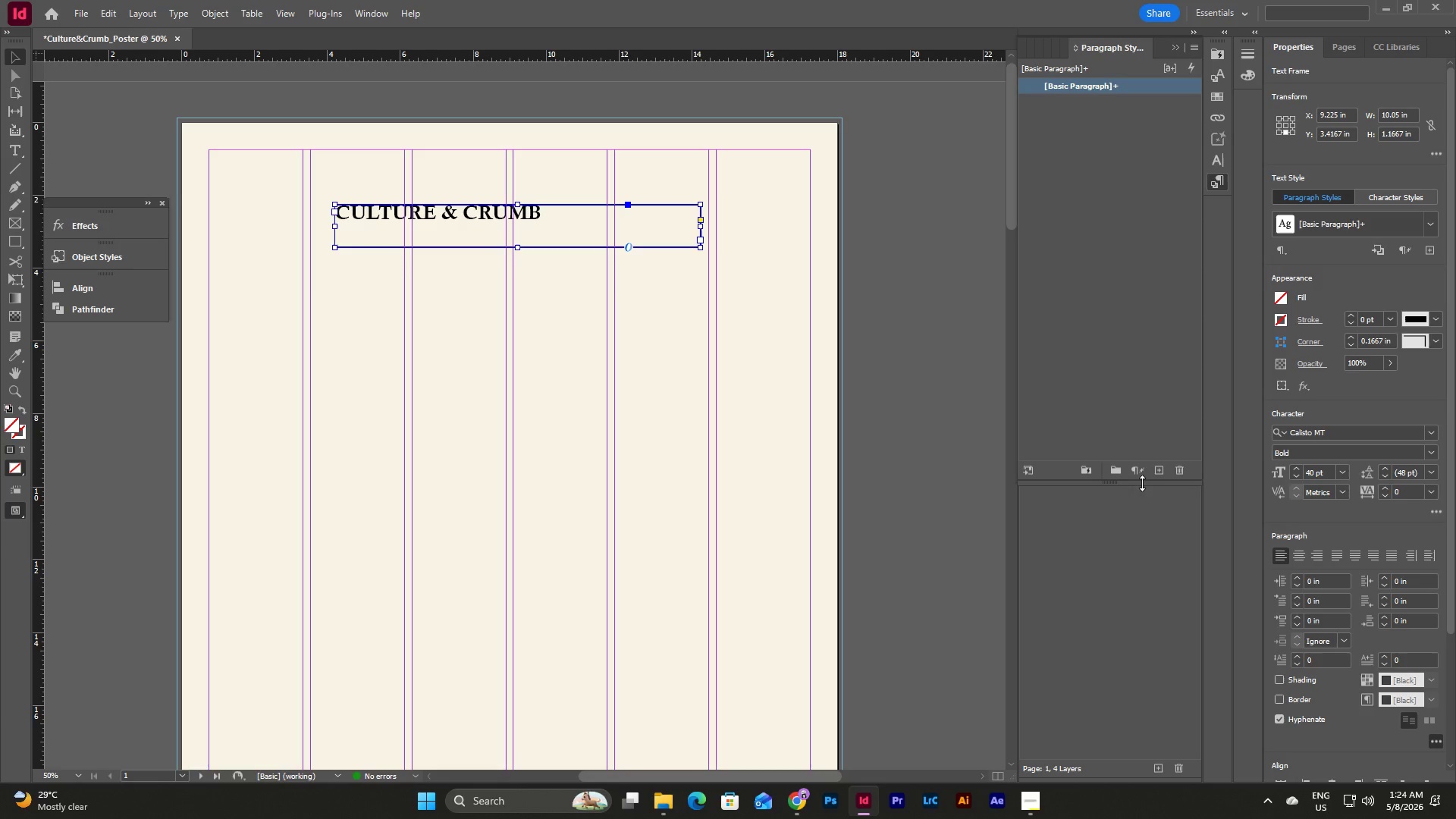 
left_click([1158, 474])
 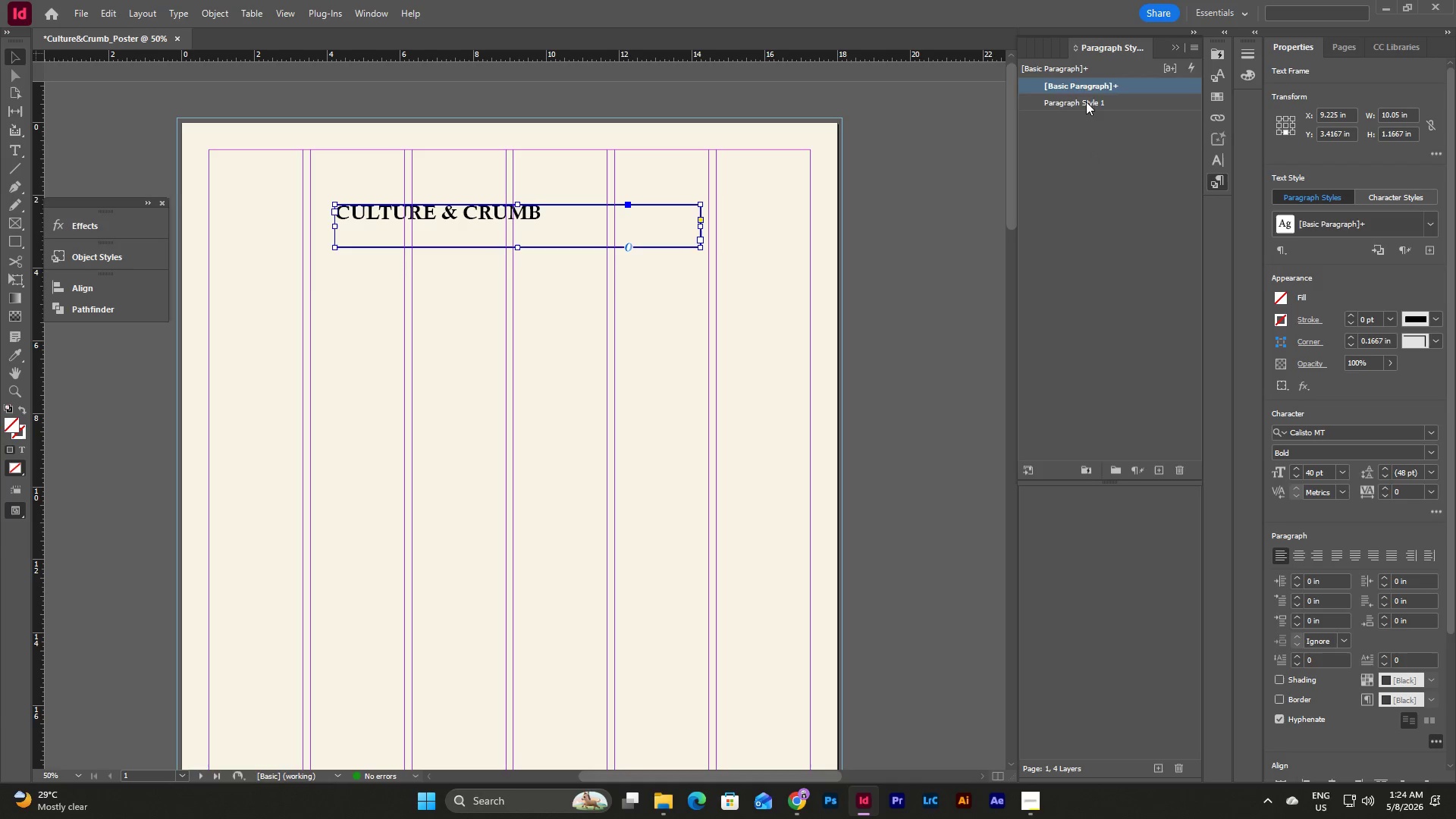 
double_click([1086, 102])
 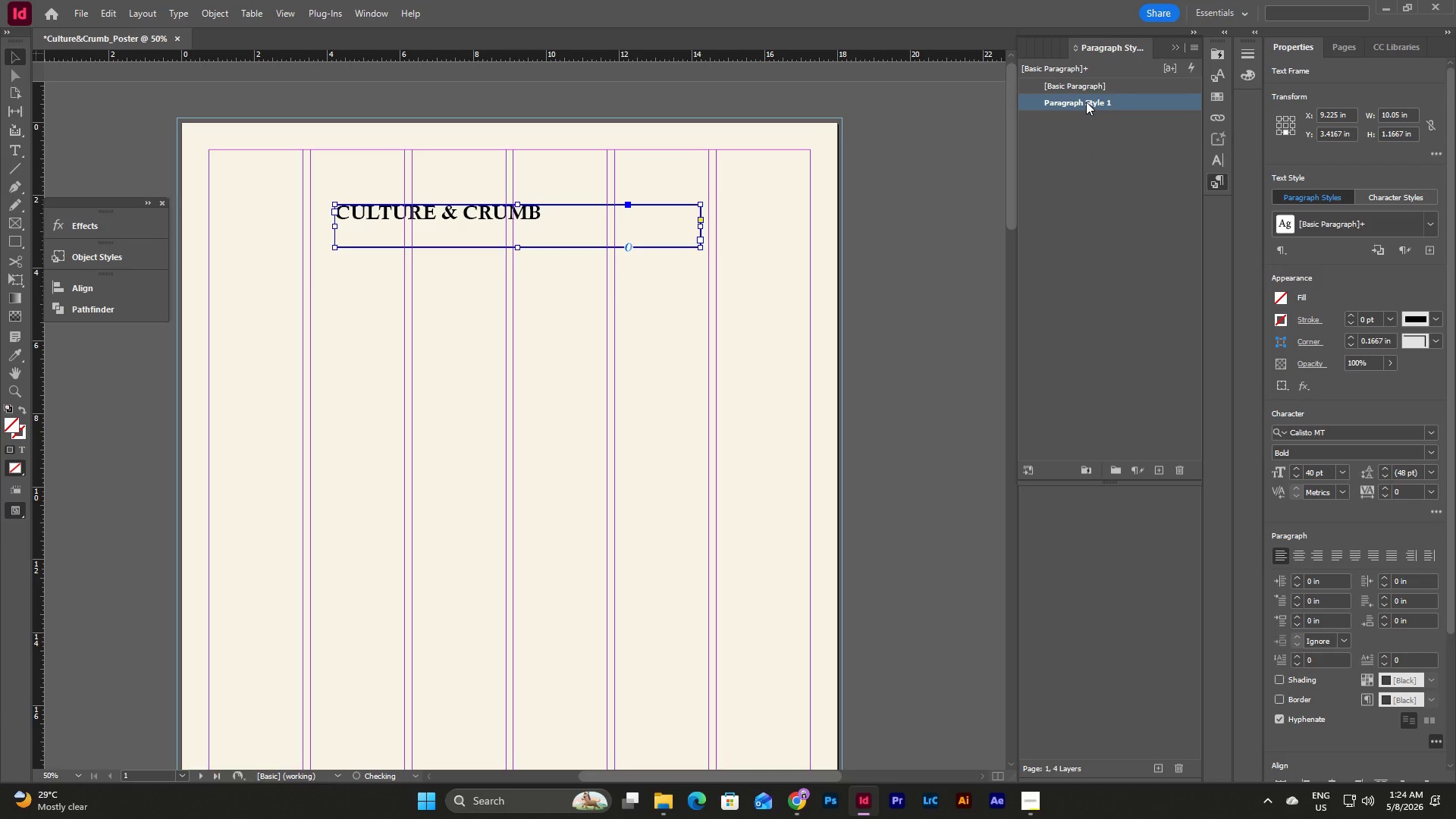 
double_click([1086, 102])
 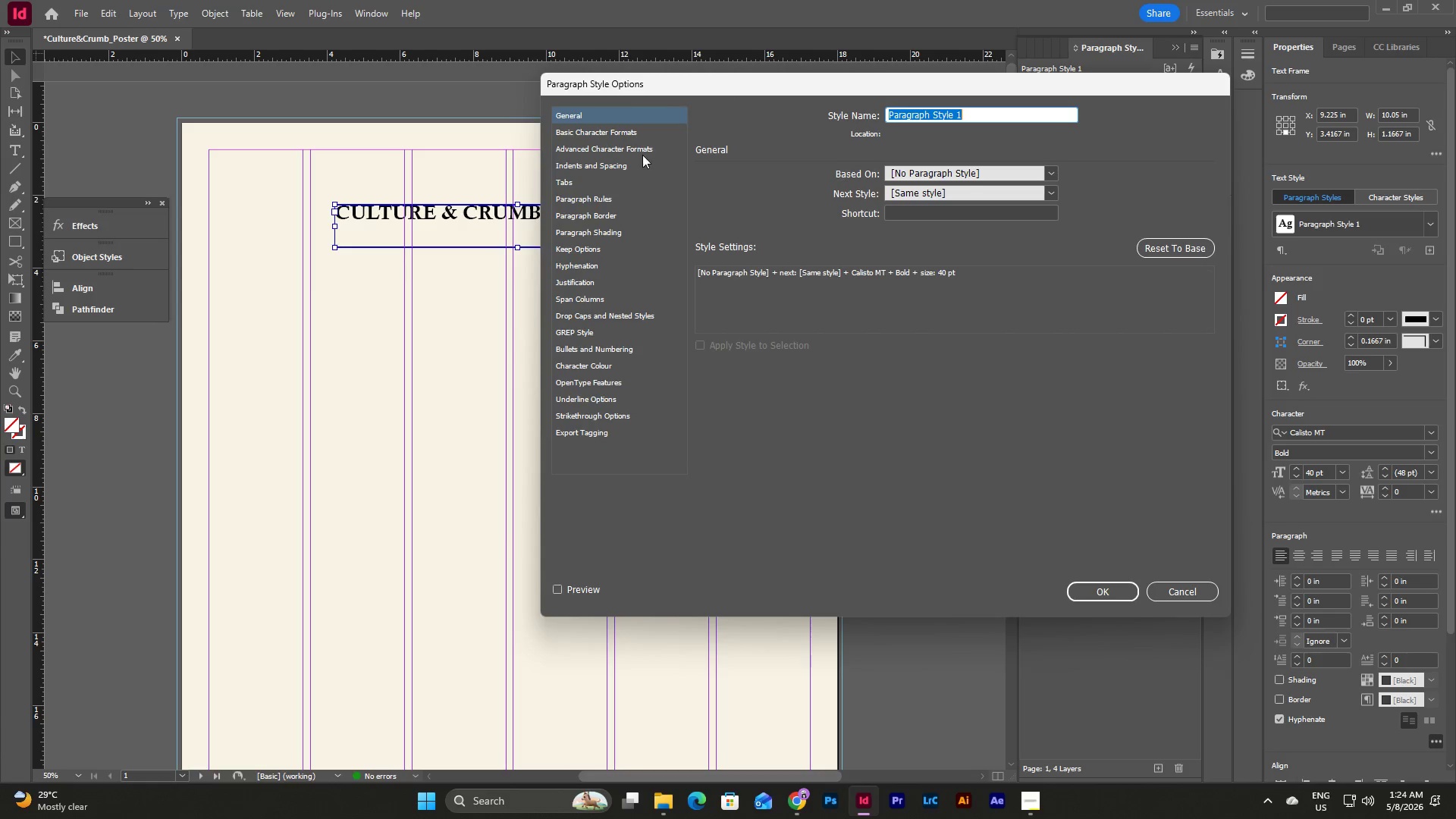 
left_click([623, 133])
 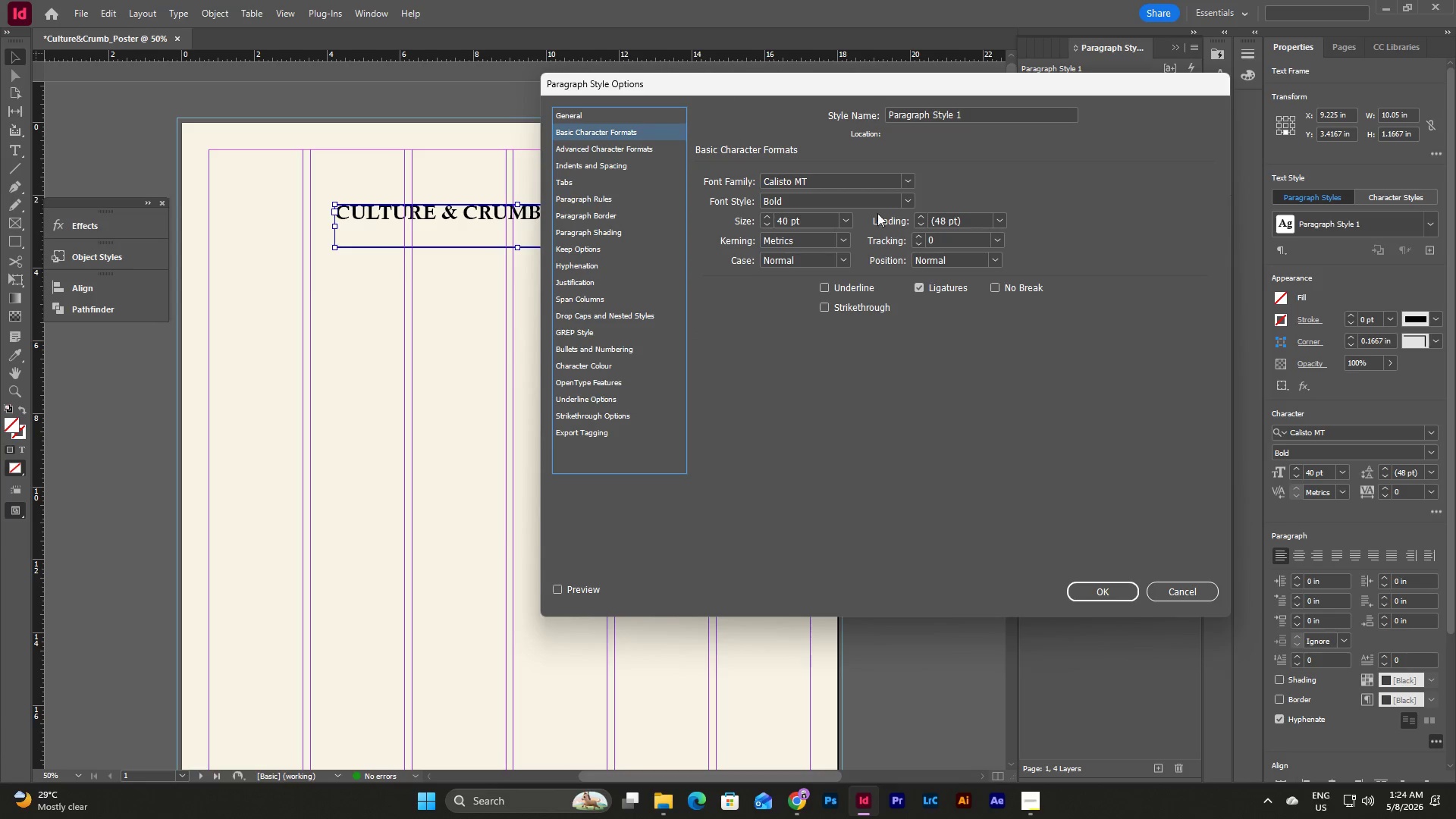 
left_click([611, 142])
 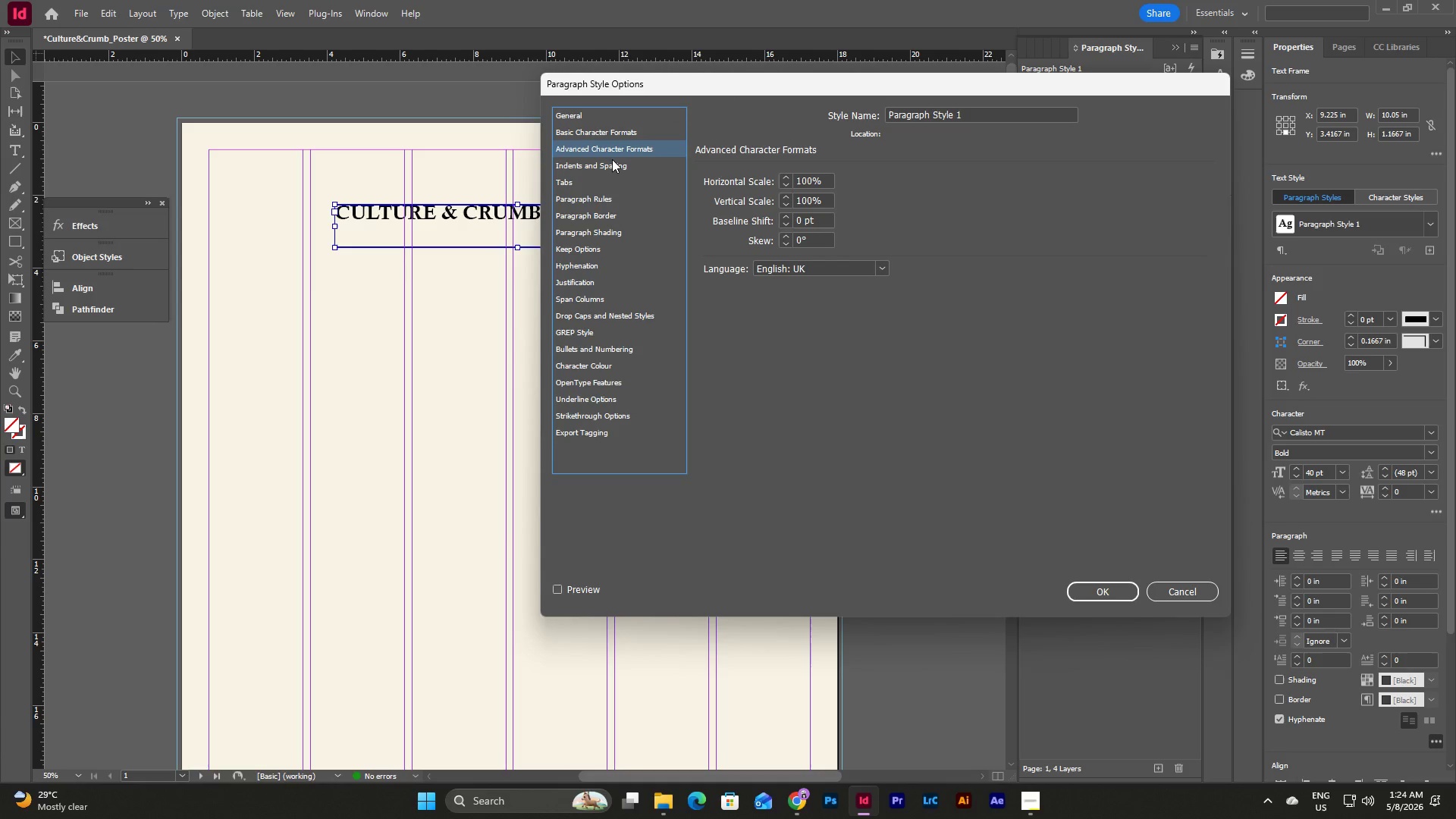 
left_click([612, 164])
 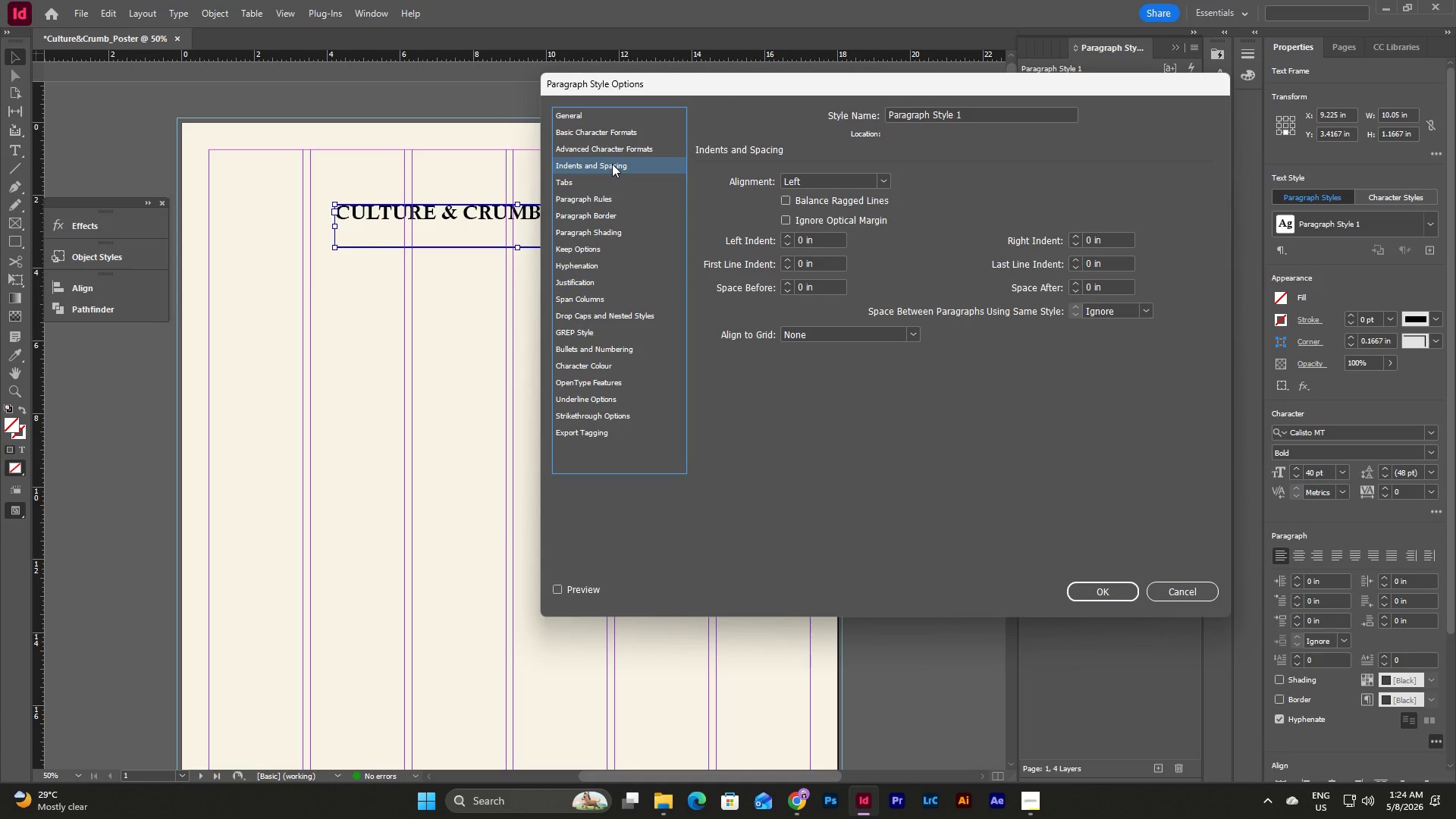 
left_click([885, 176])
 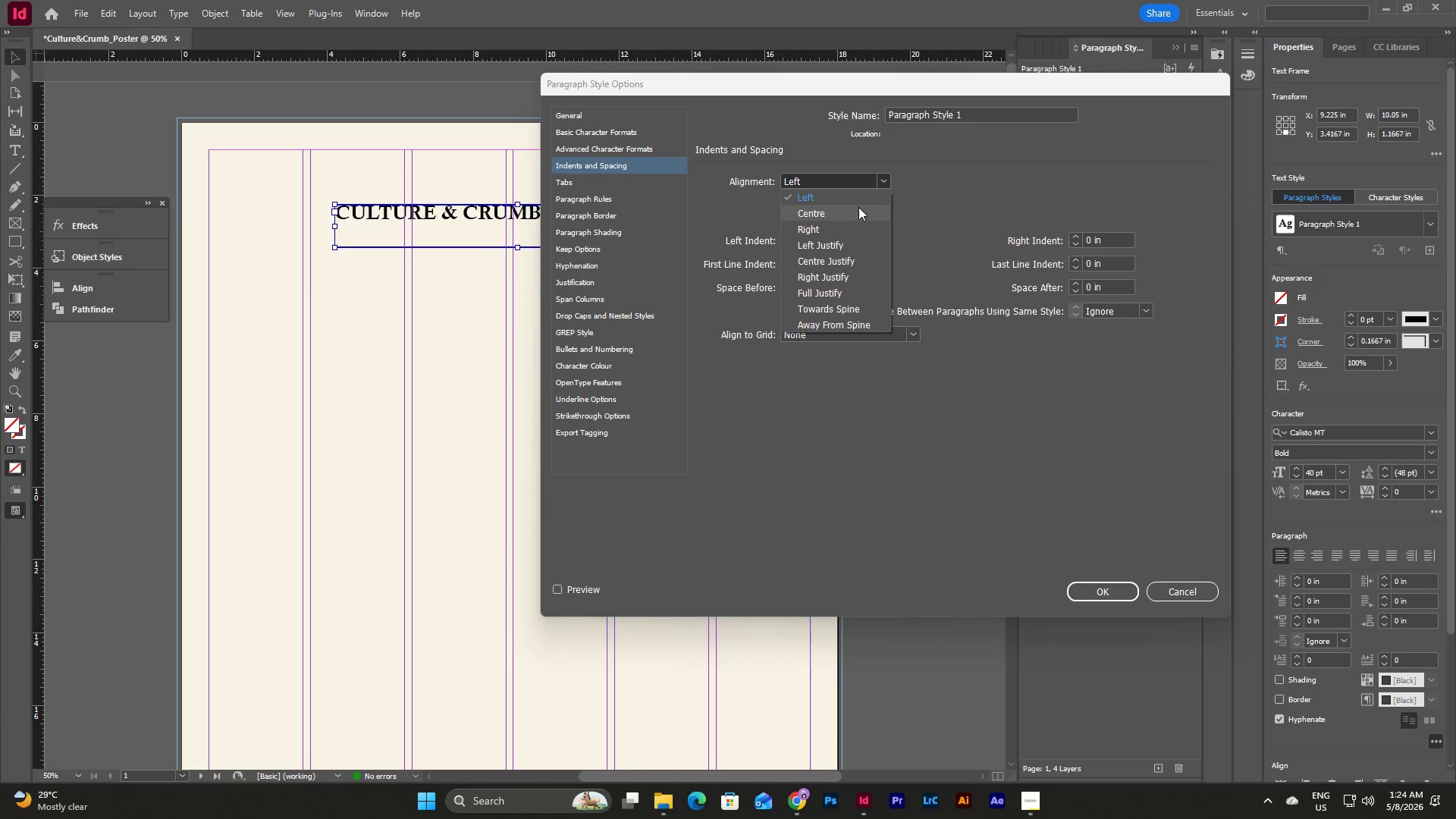 
left_click([858, 207])
 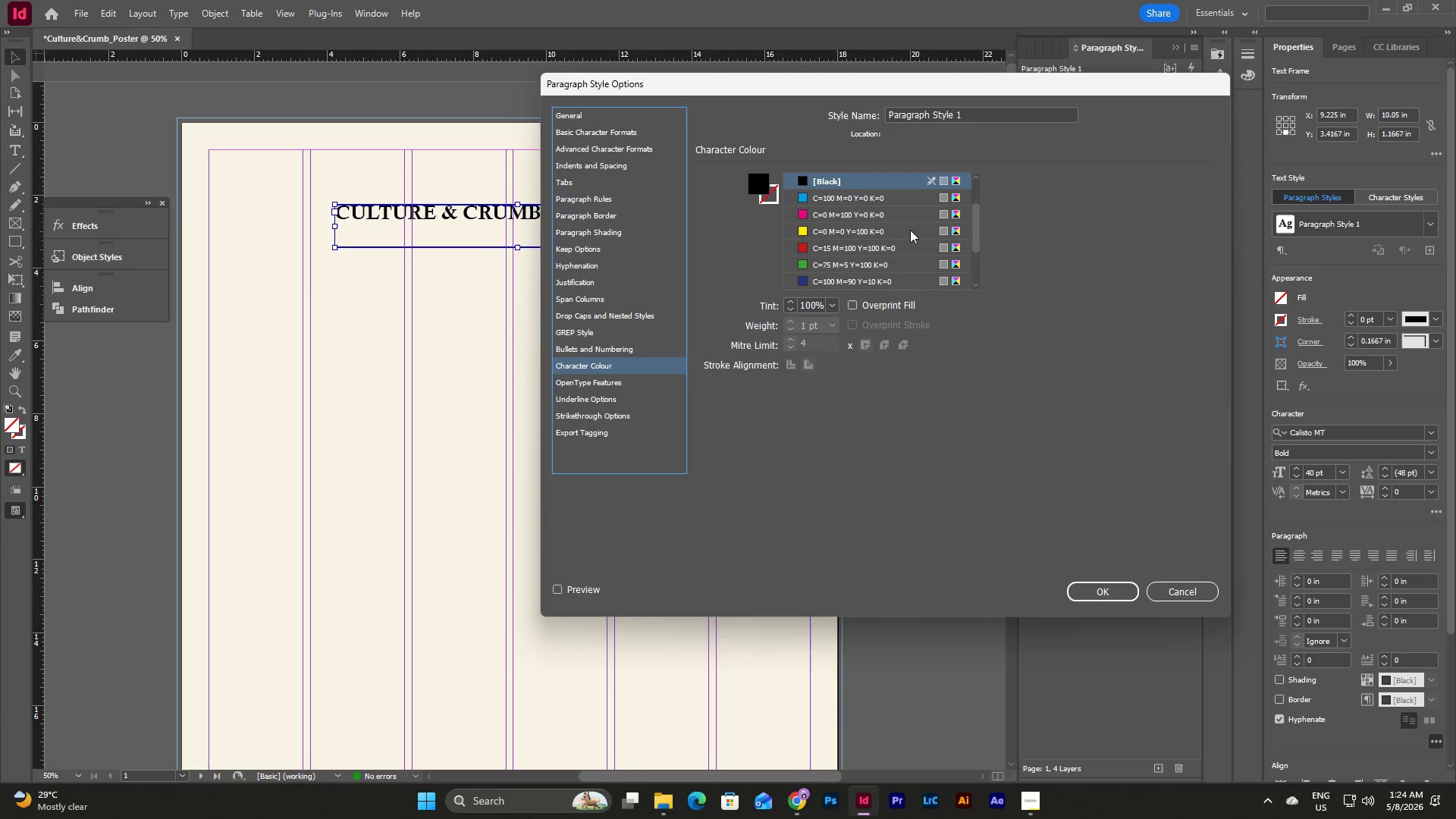 
scroll: coordinate [911, 229], scroll_direction: down, amount: 4.0
 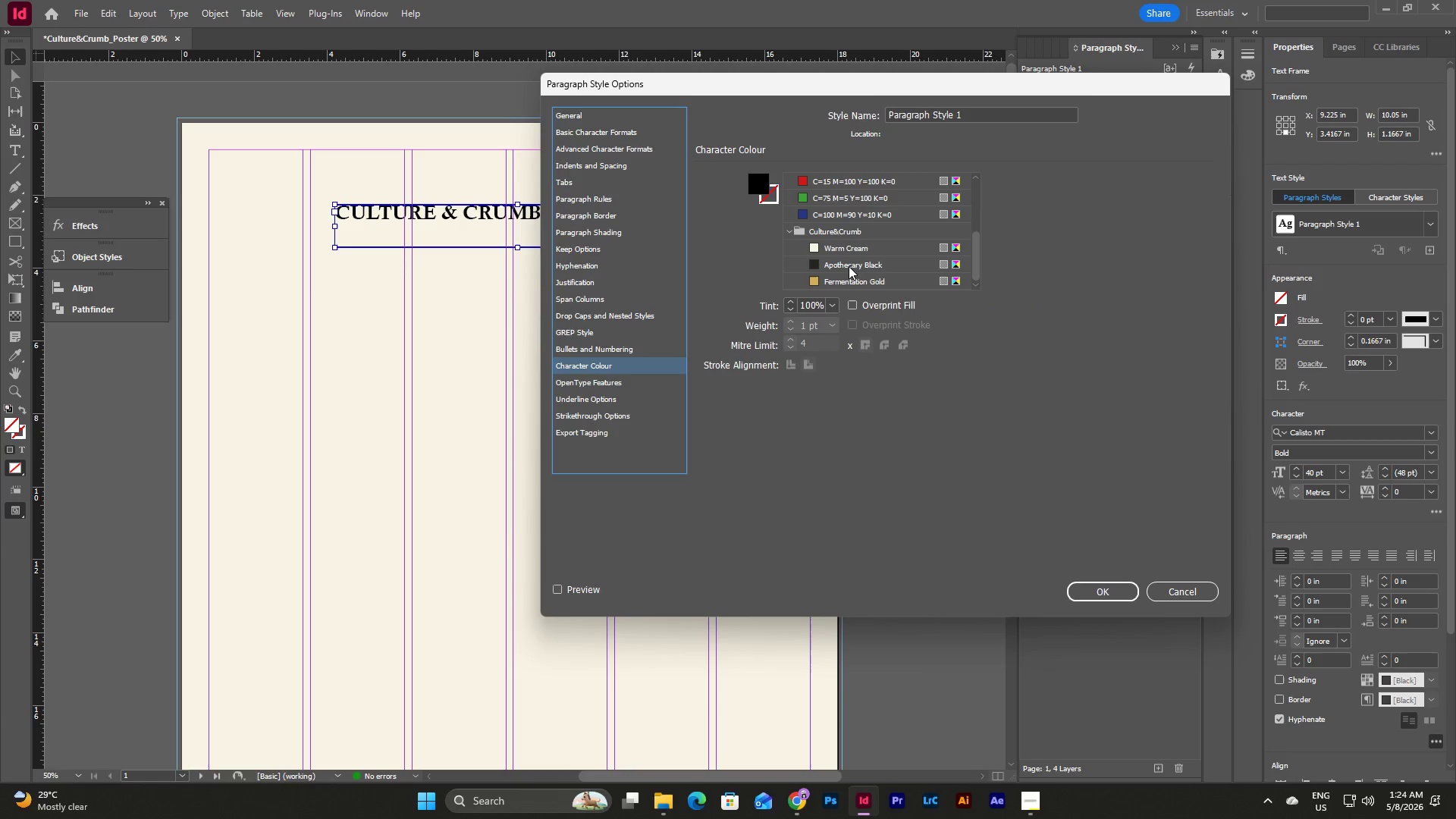 
left_click([852, 262])
 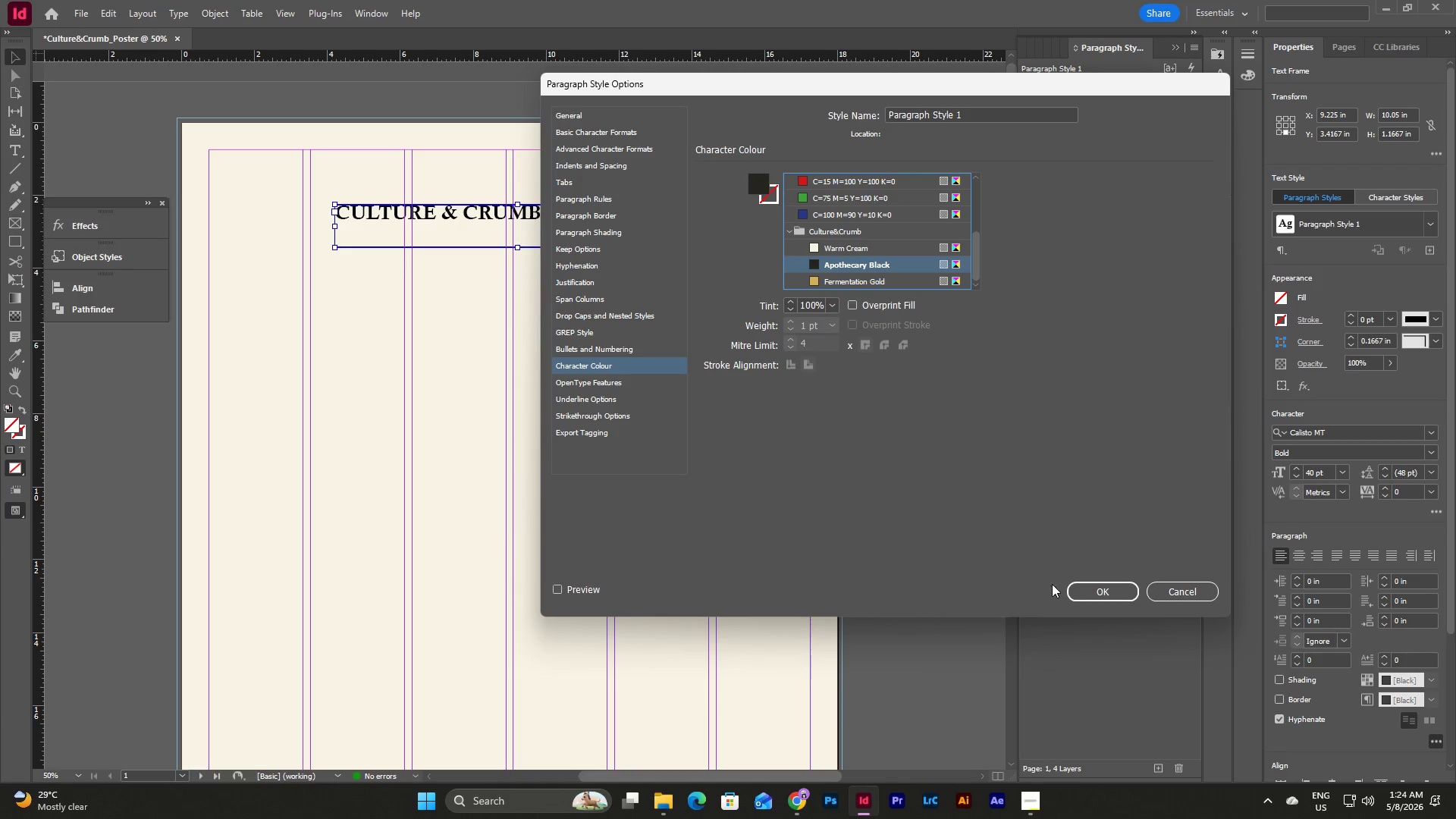 
left_click([1099, 587])
 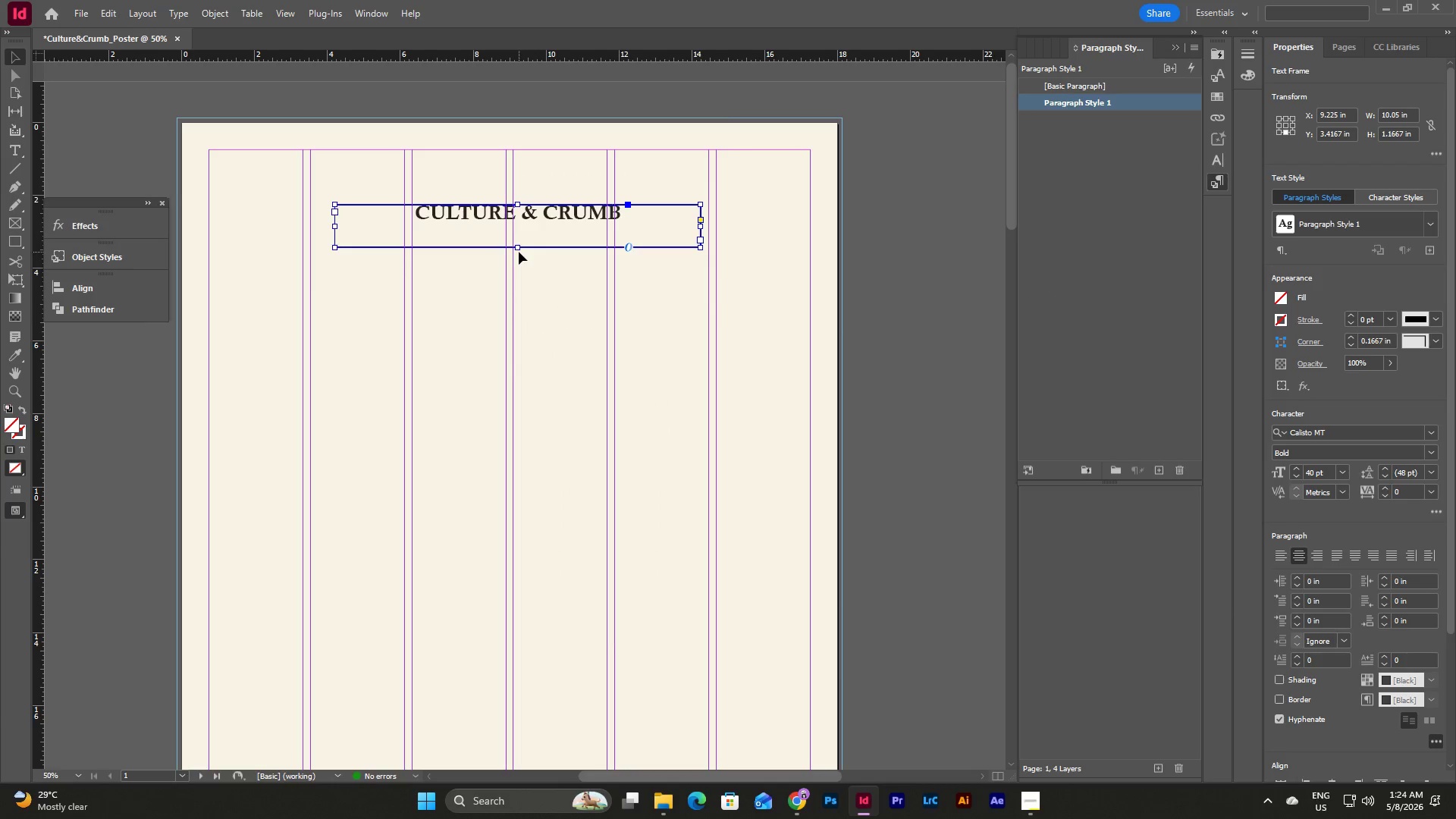 
left_click_drag(start_coordinate=[519, 246], to_coordinate=[531, 224])
 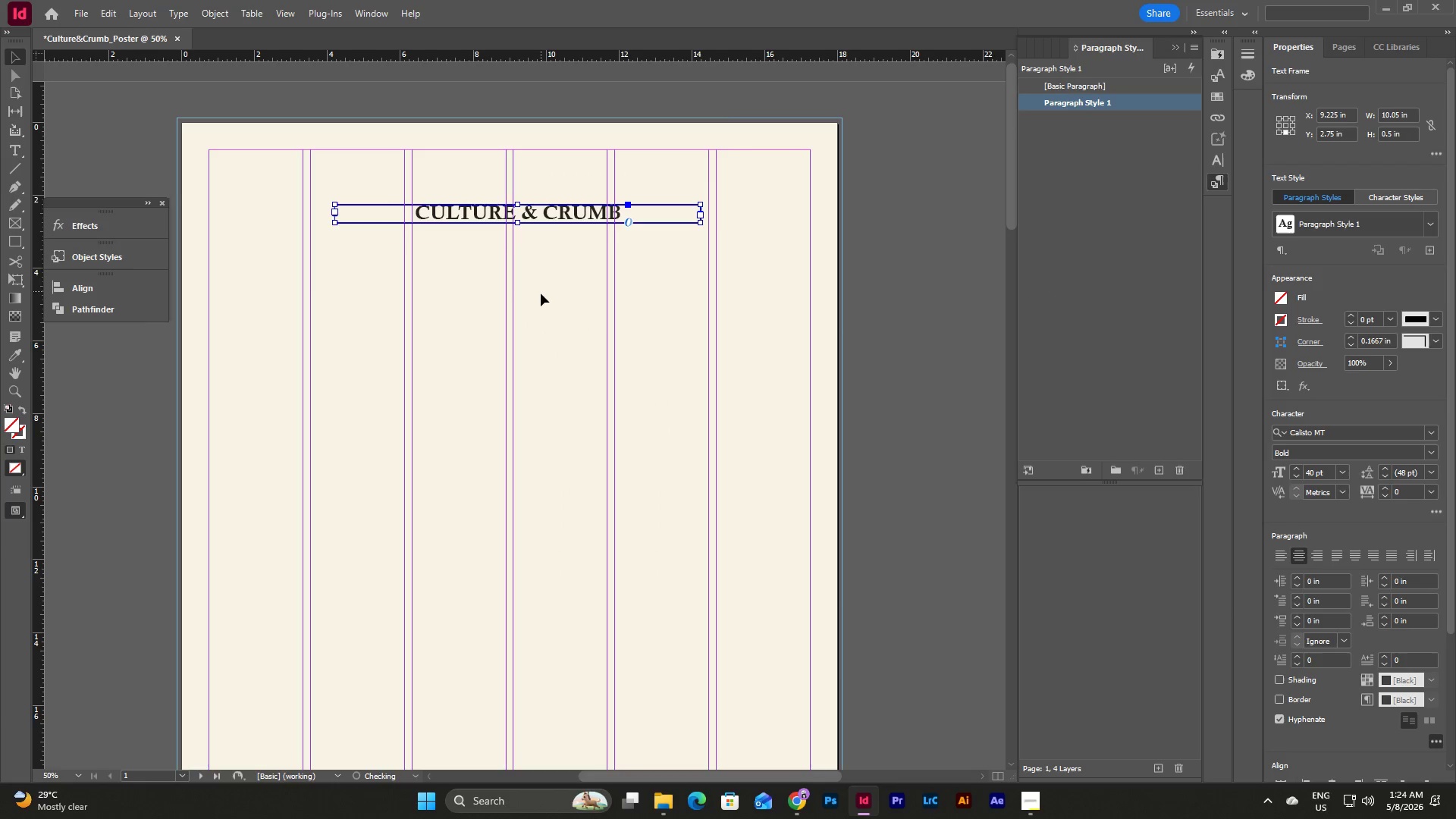 
left_click([541, 293])
 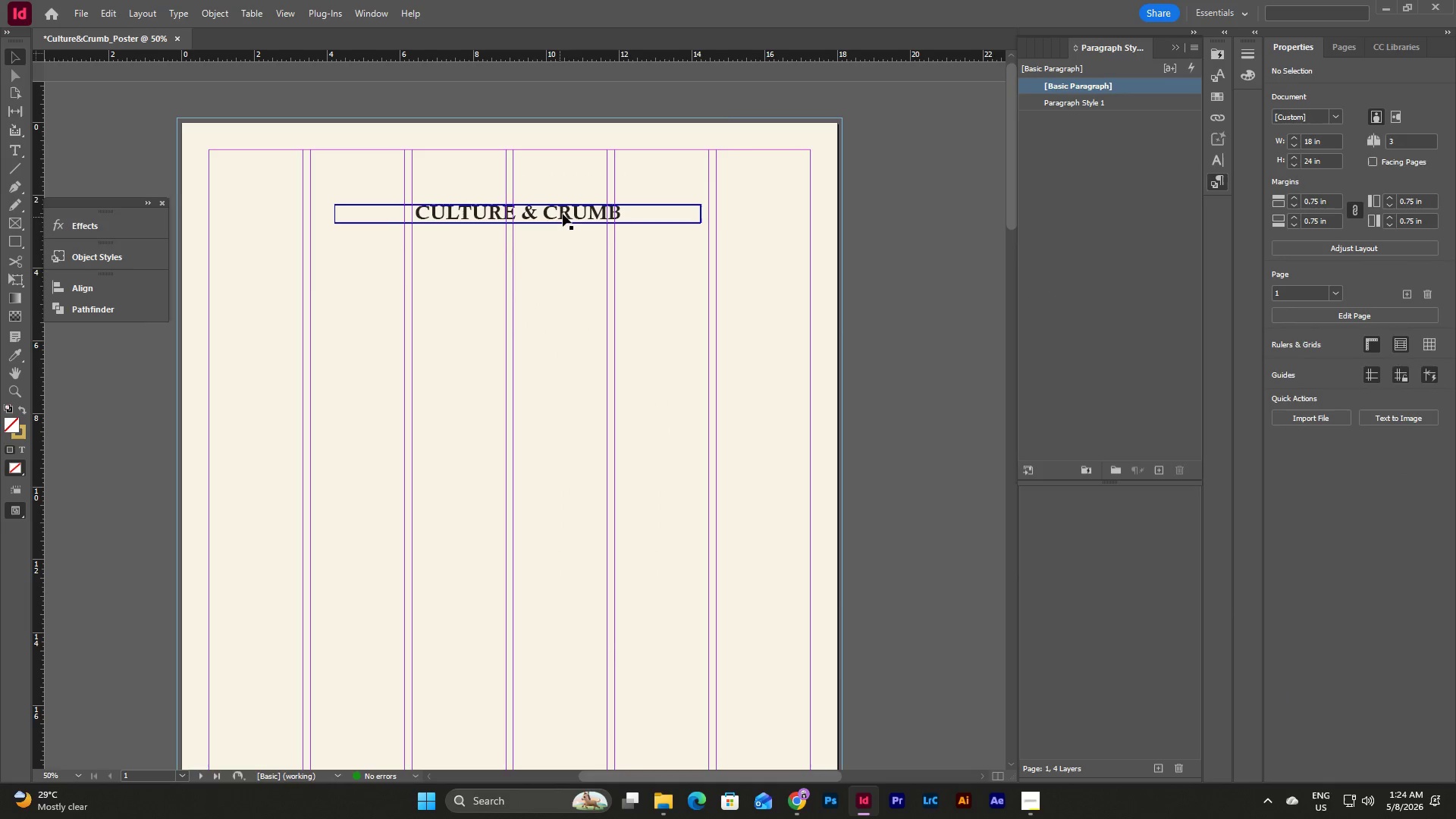 
left_click([563, 212])
 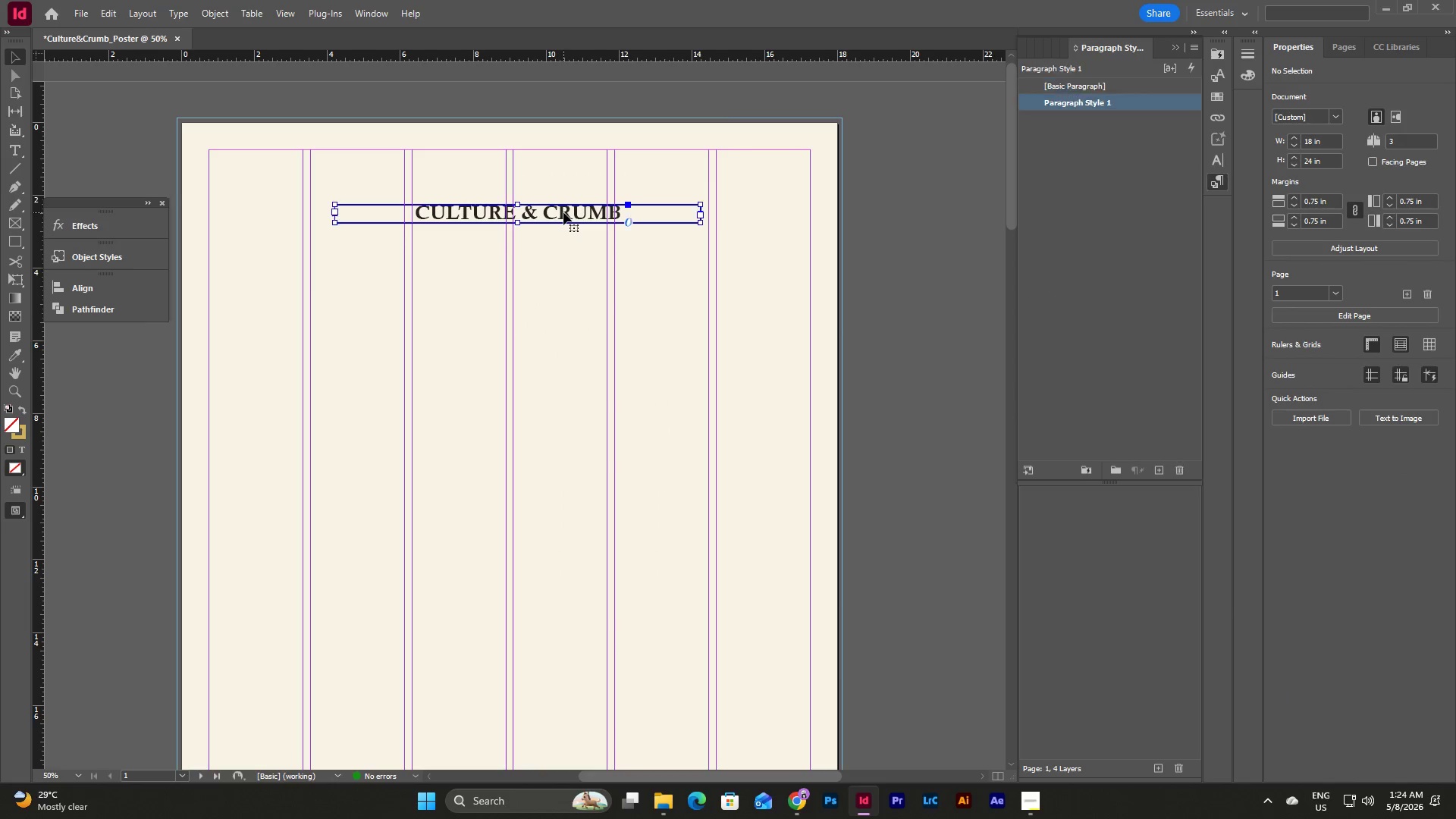 
right_click([563, 212])
 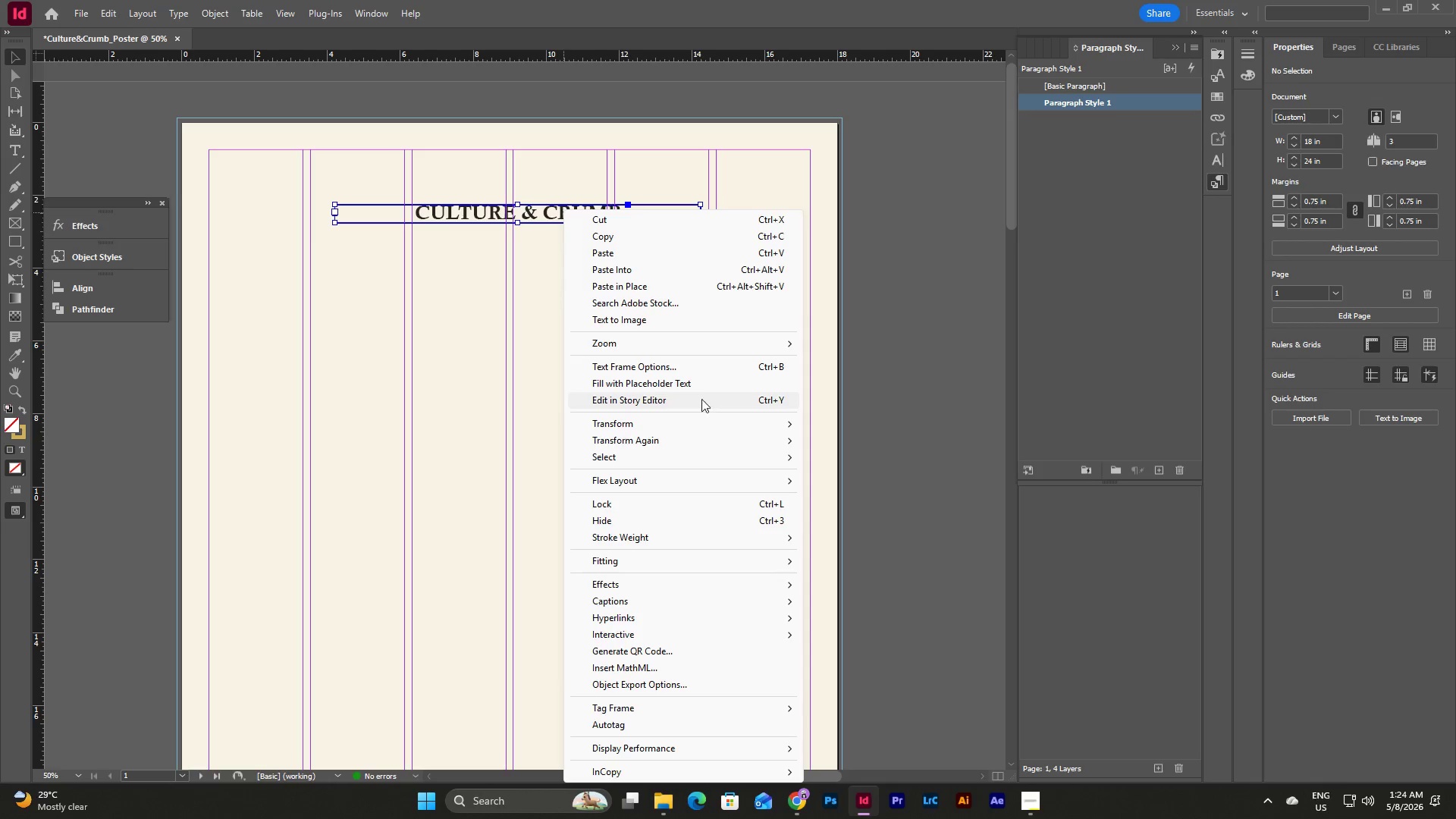 
left_click([708, 368])
 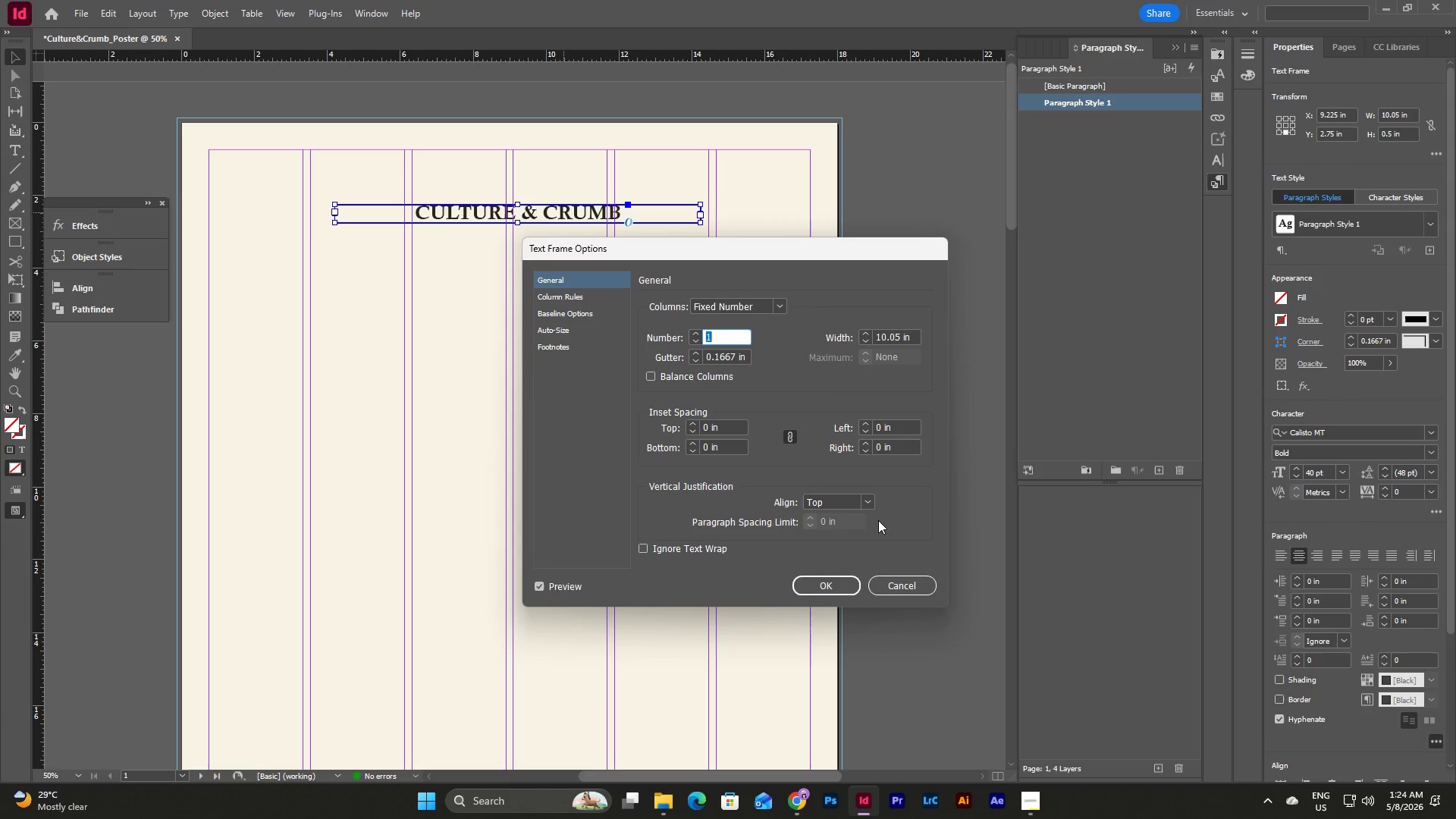 
left_click([871, 496])
 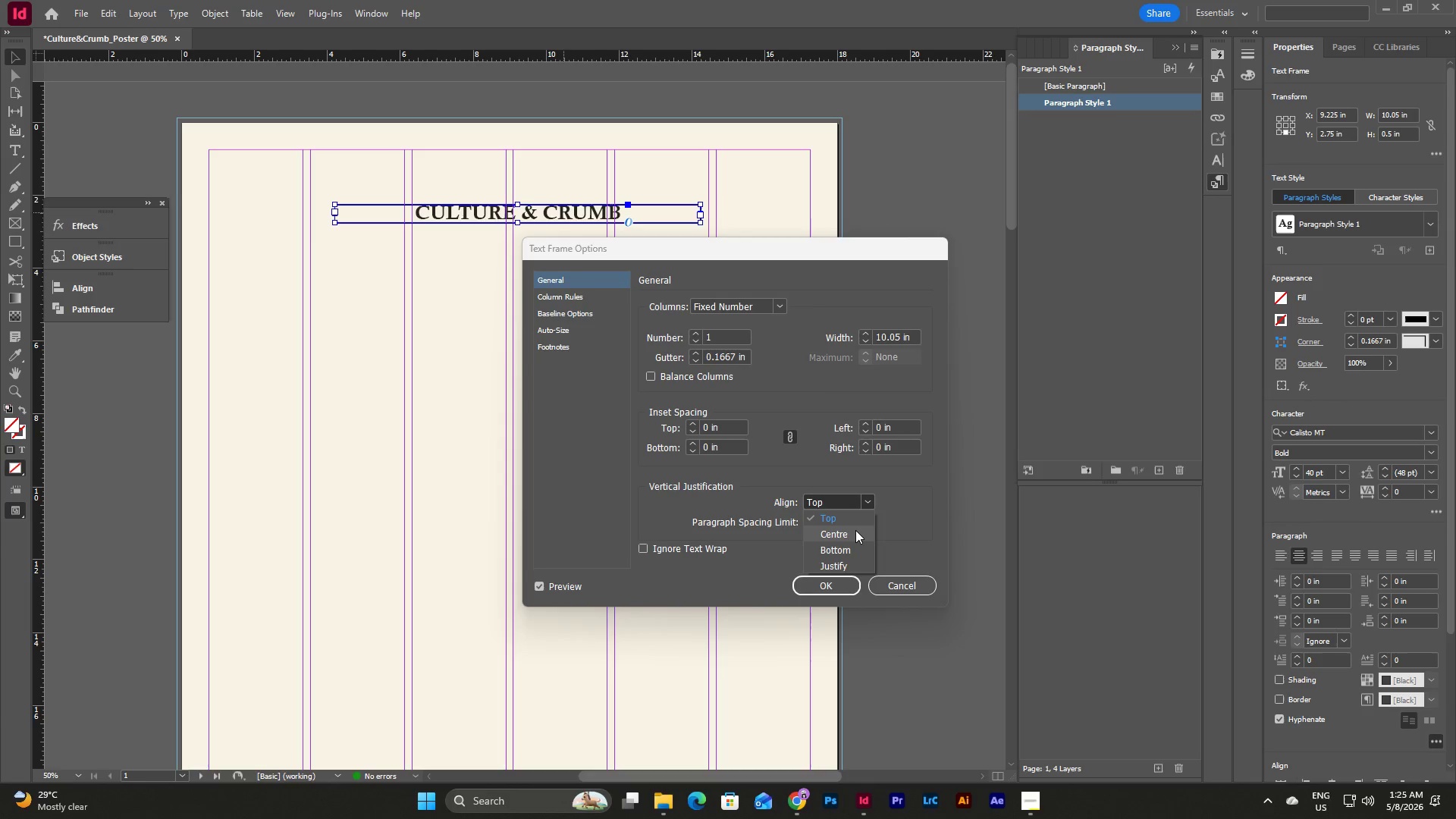 
left_click([855, 530])
 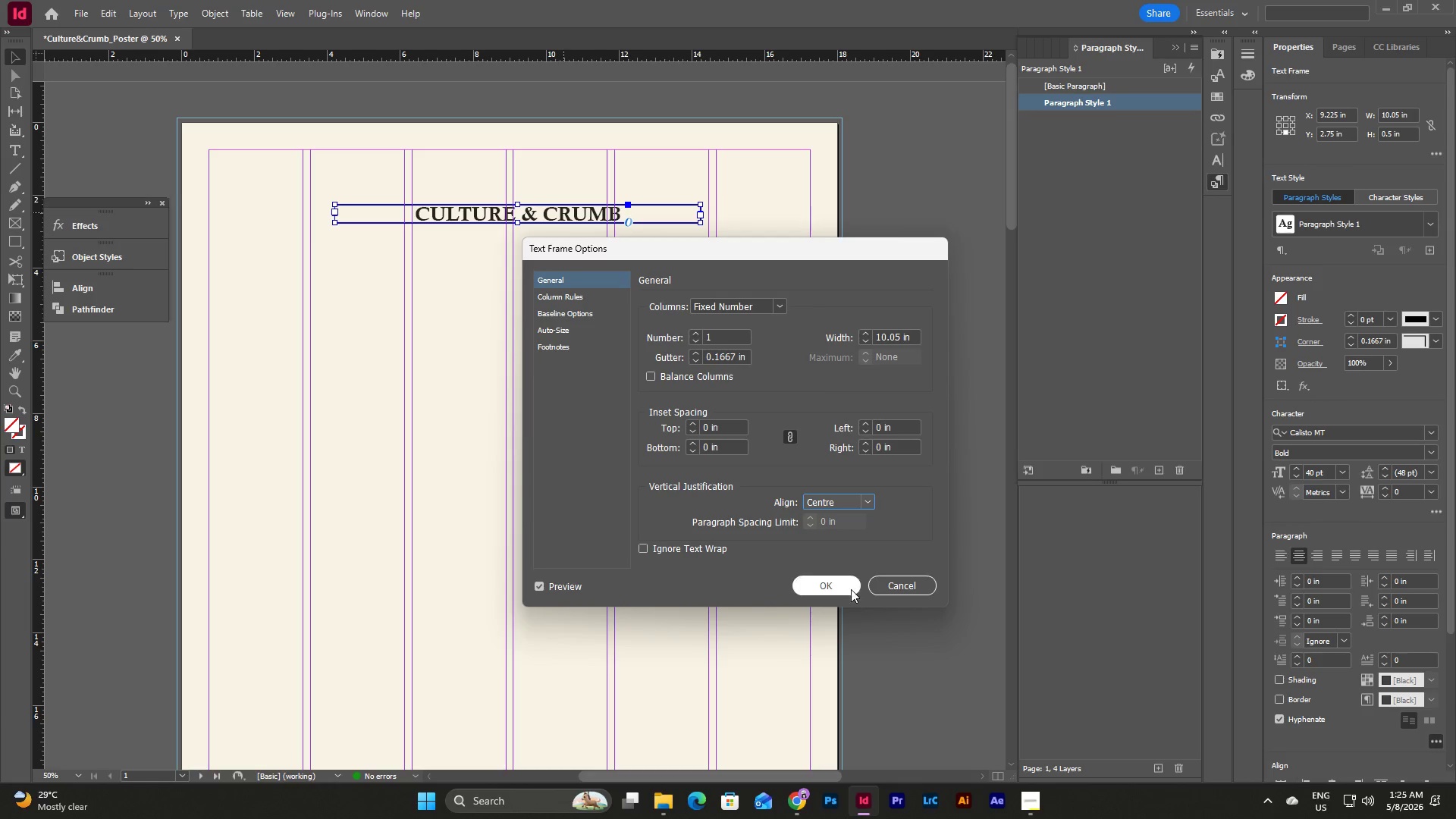 
left_click([849, 586])
 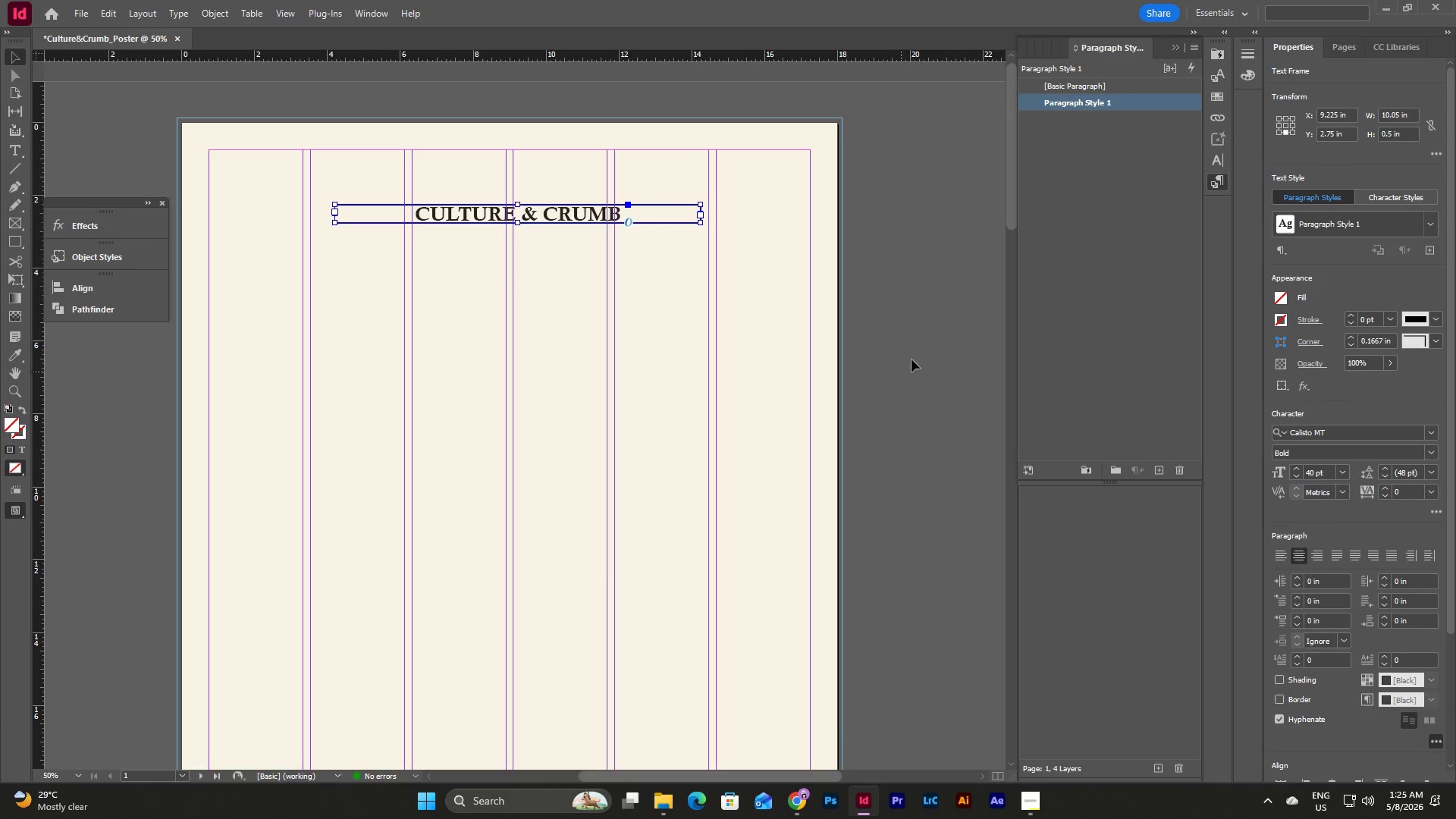 
left_click([916, 353])
 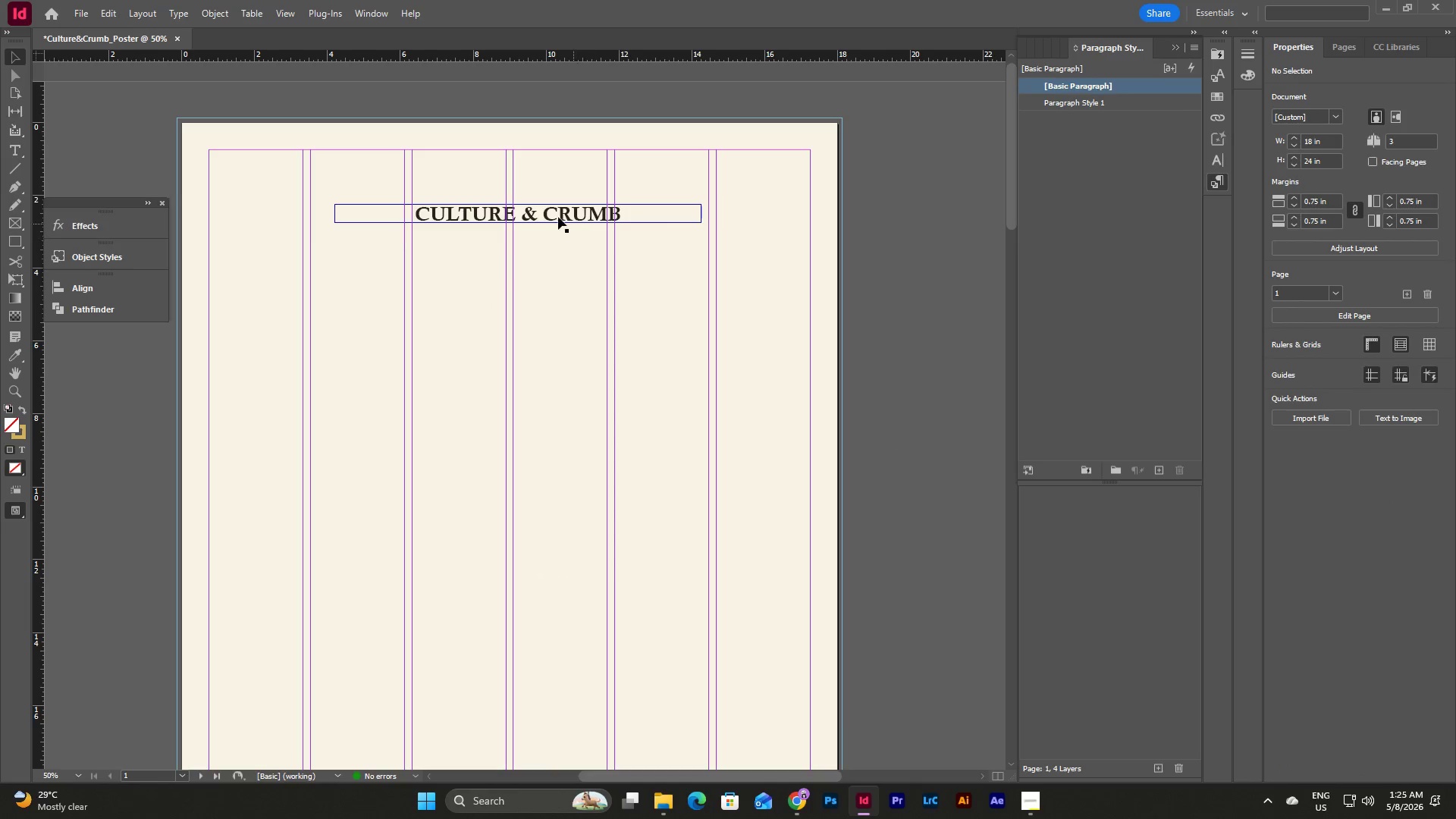 
left_click_drag(start_coordinate=[558, 217], to_coordinate=[568, 178])
 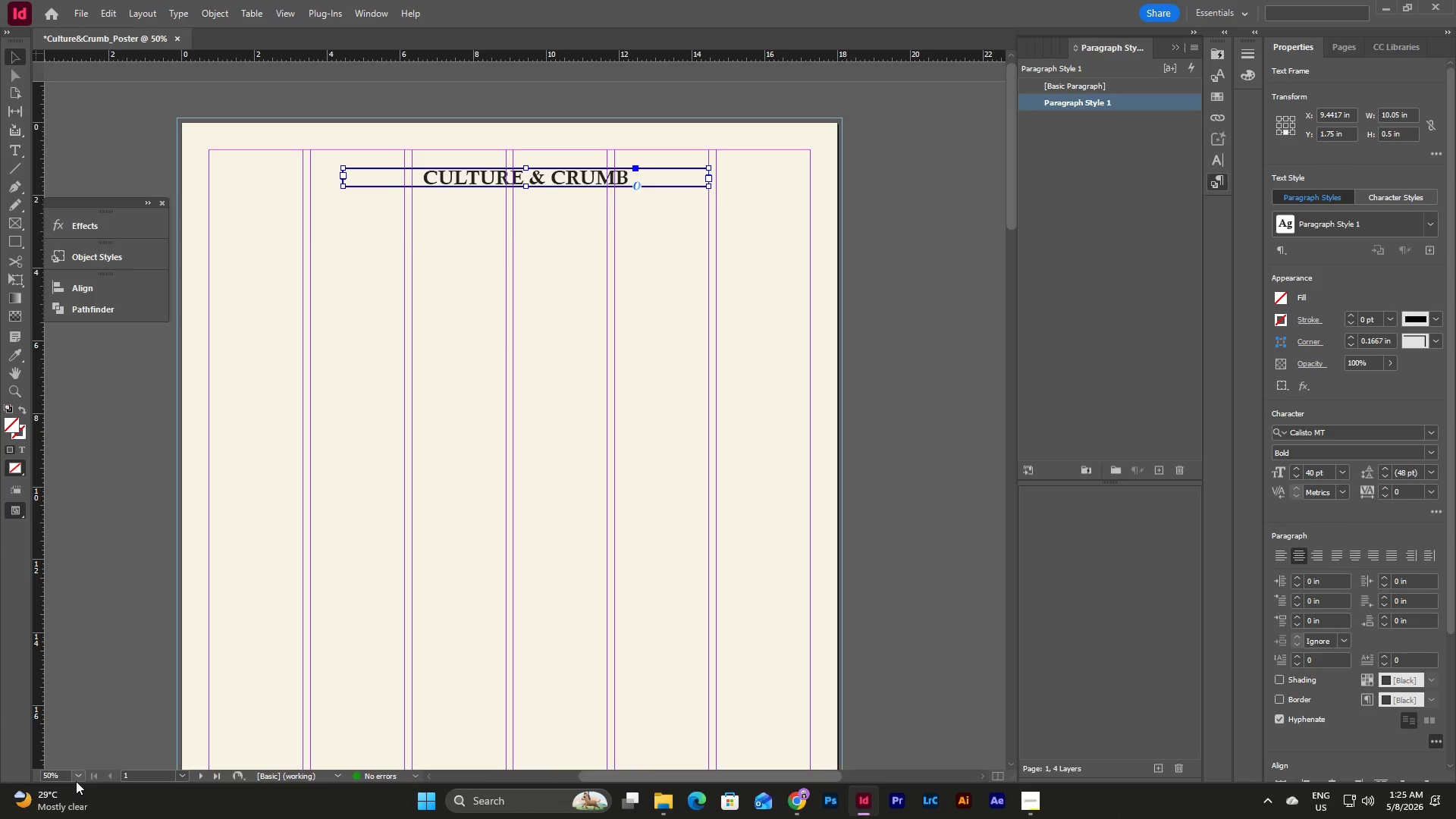 
left_click([81, 775])
 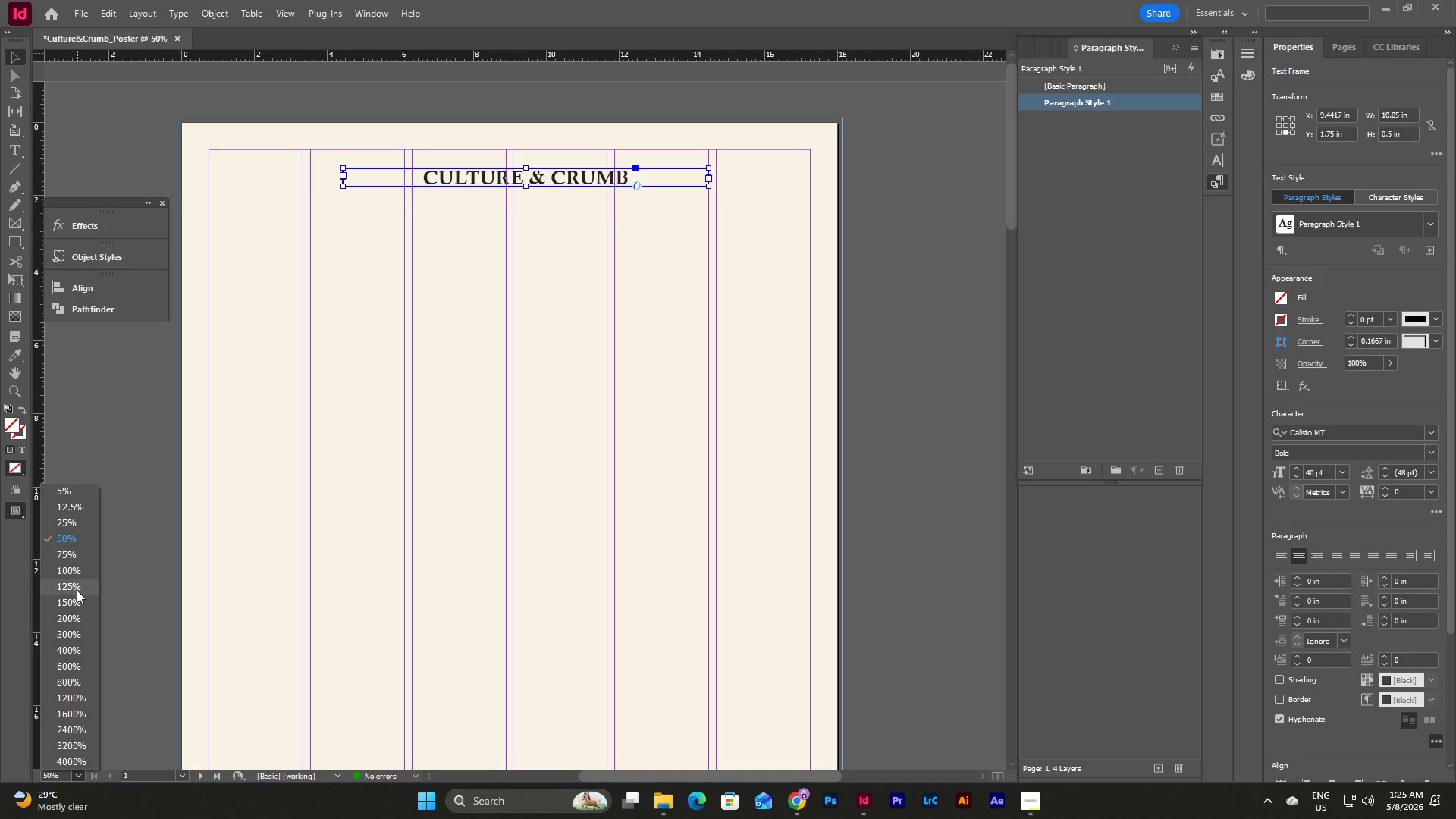 
left_click([77, 570])
 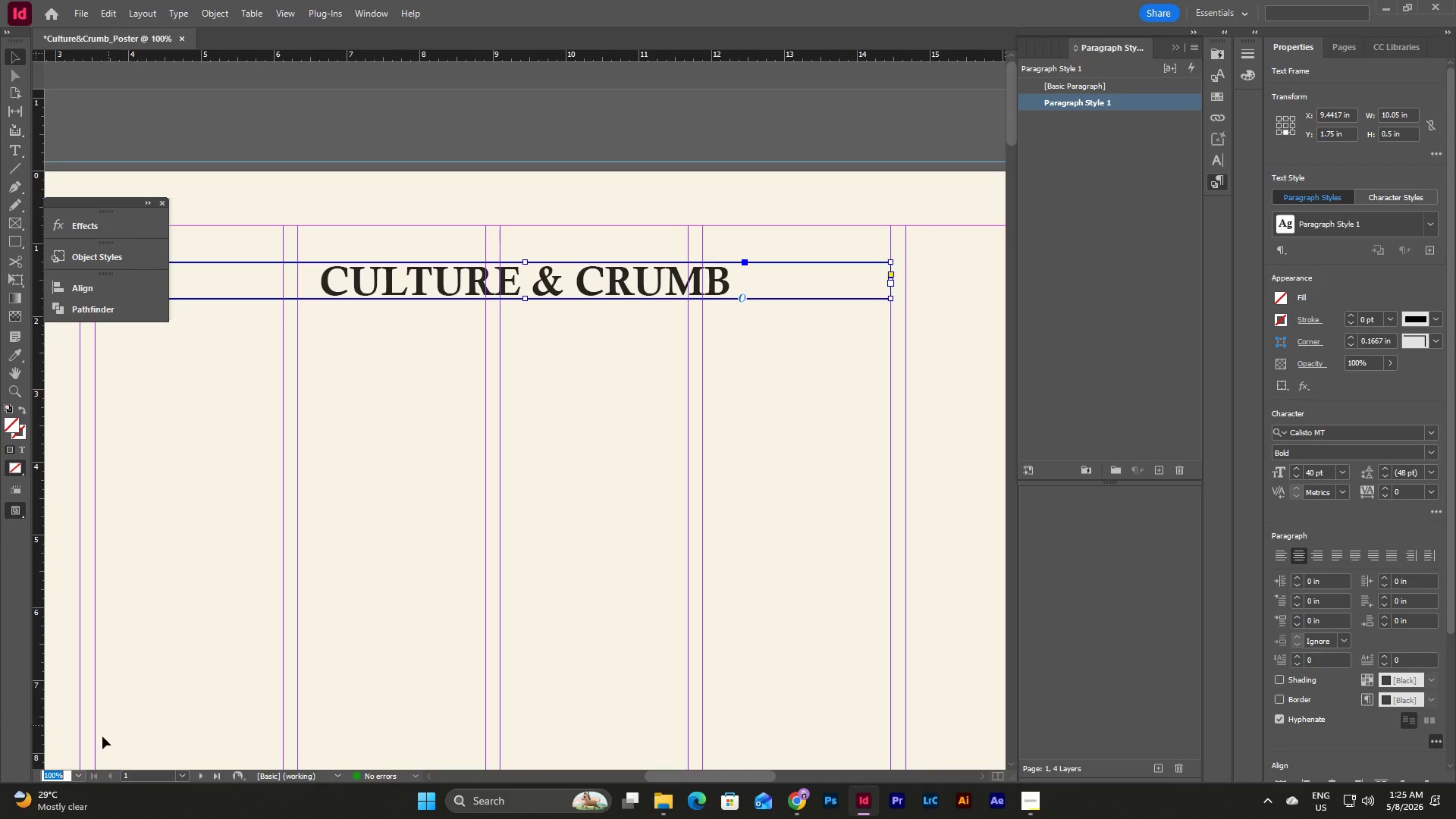 
left_click([80, 771])
 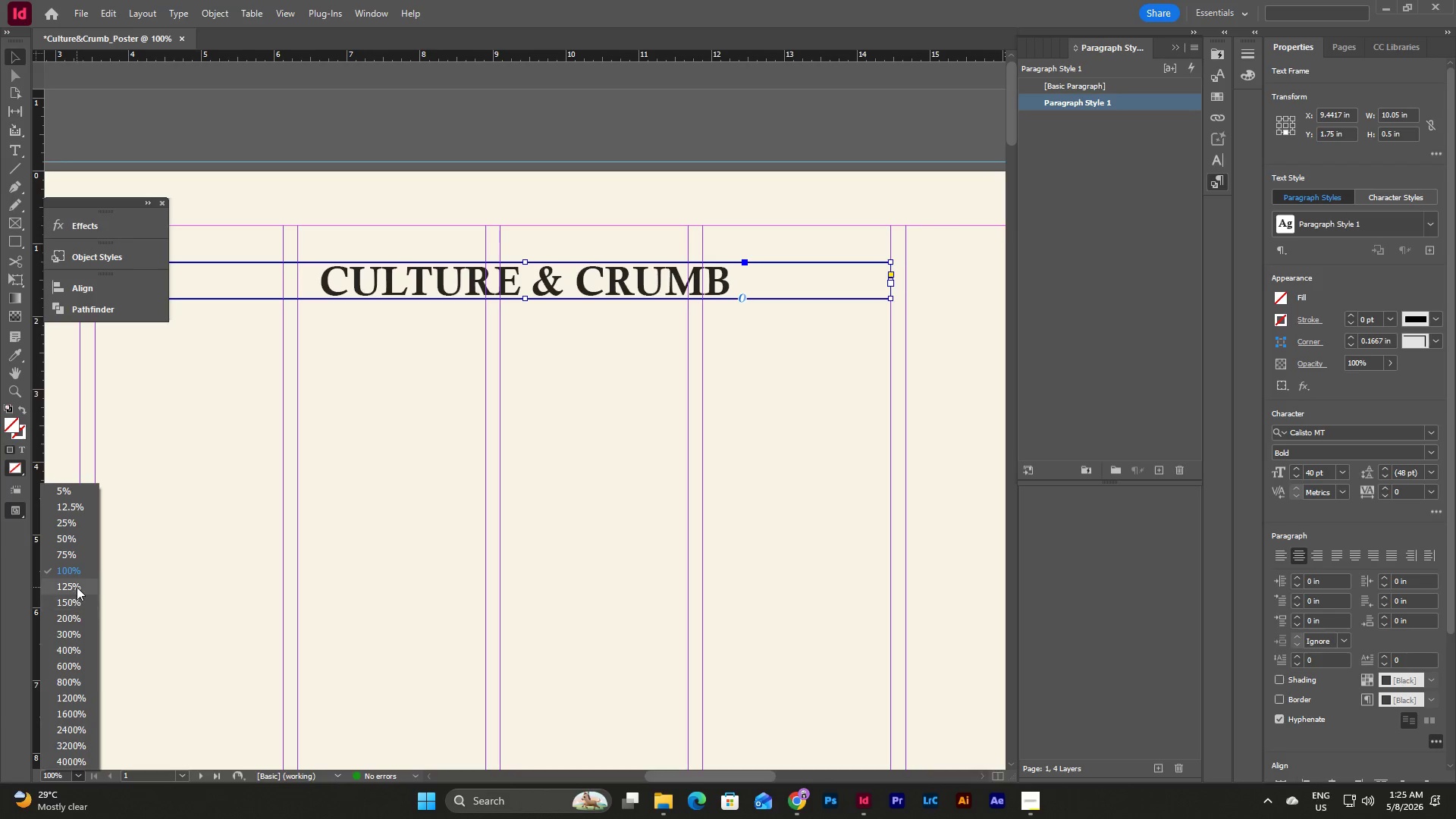 
left_click([77, 587])
 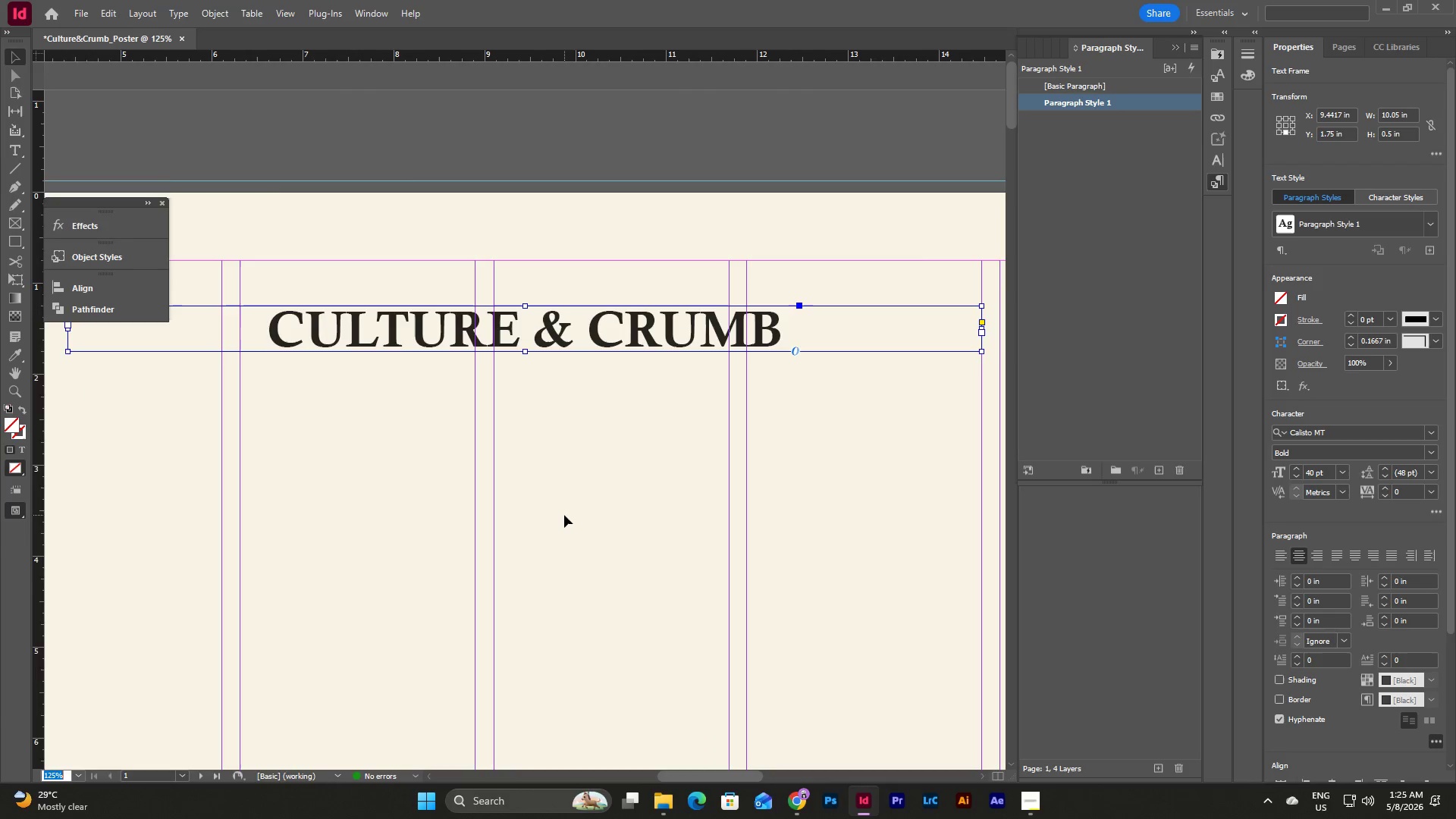 
left_click([693, 466])
 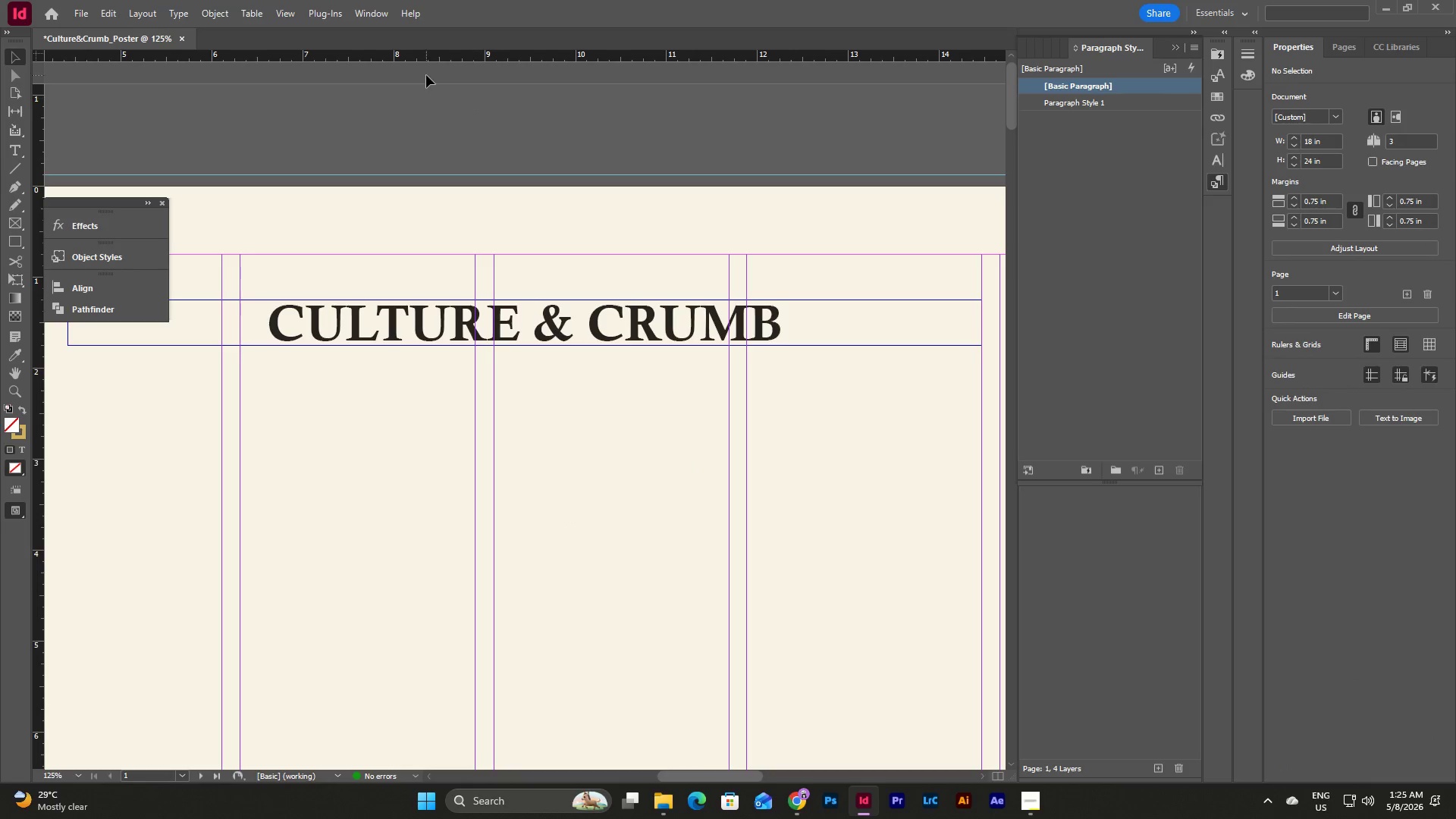 
scroll: coordinate [564, 515], scroll_direction: none, amount: 0.0
 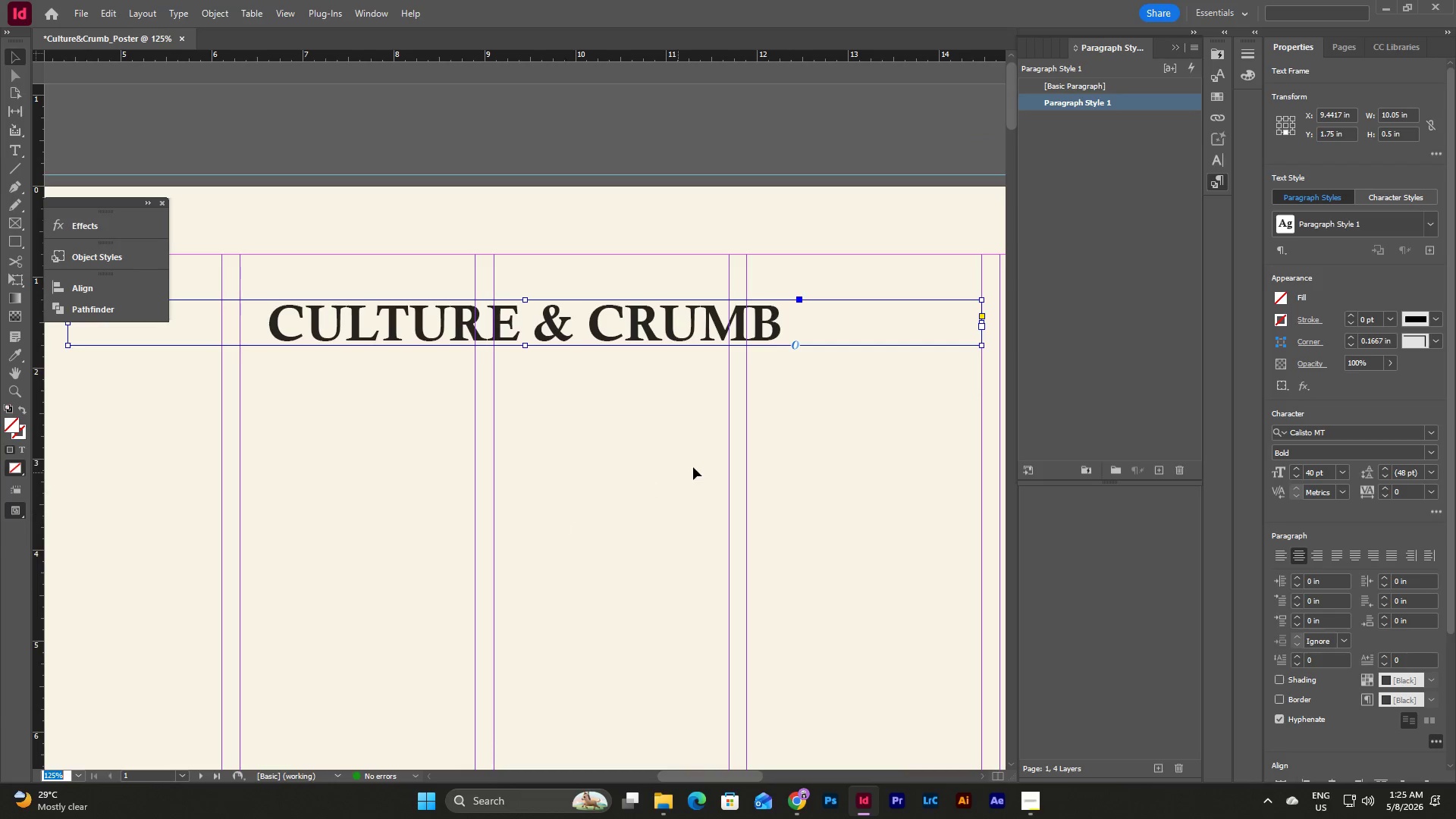 
mouse_move([1411, 371])
 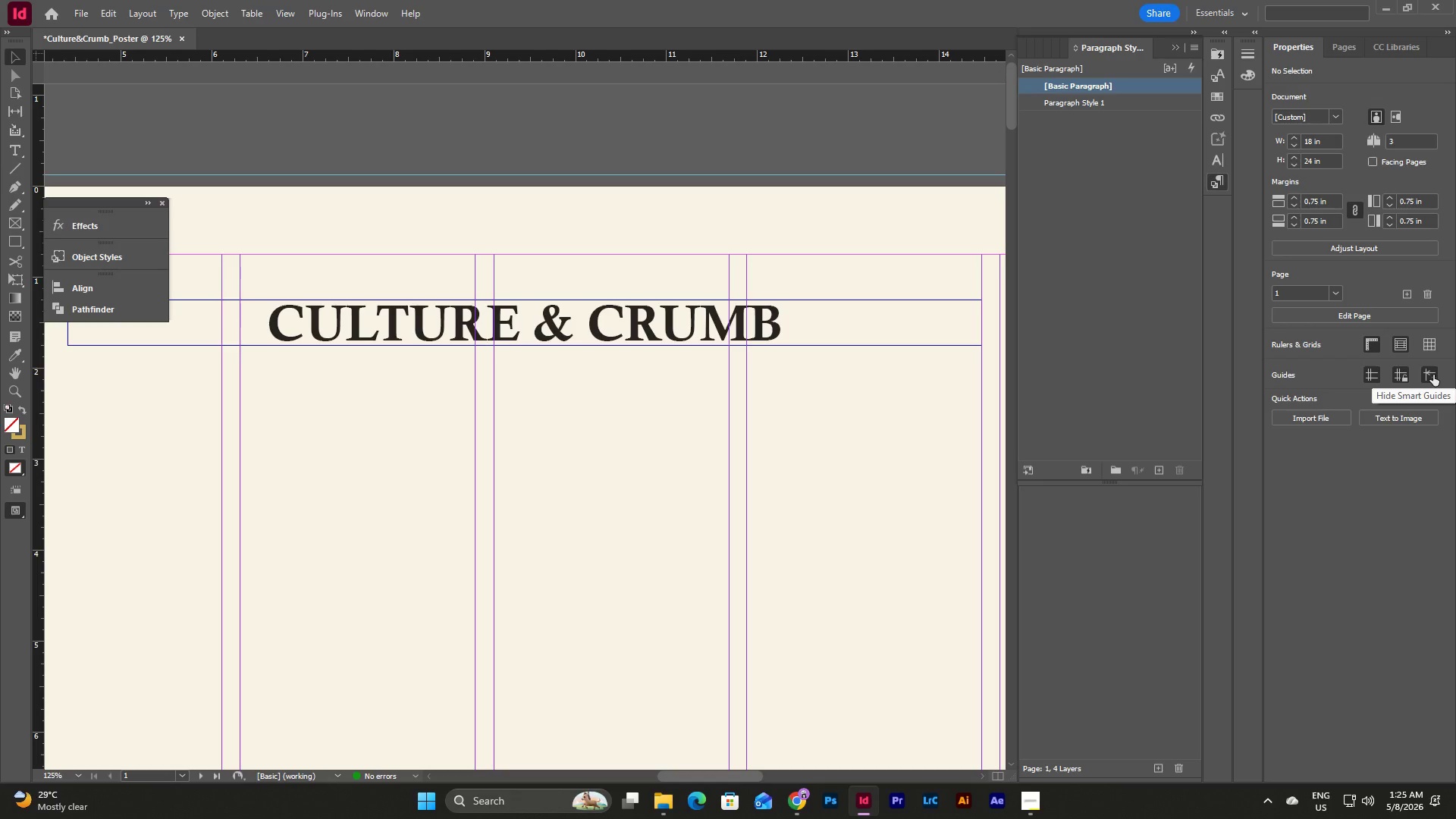 
left_click([1433, 375])
 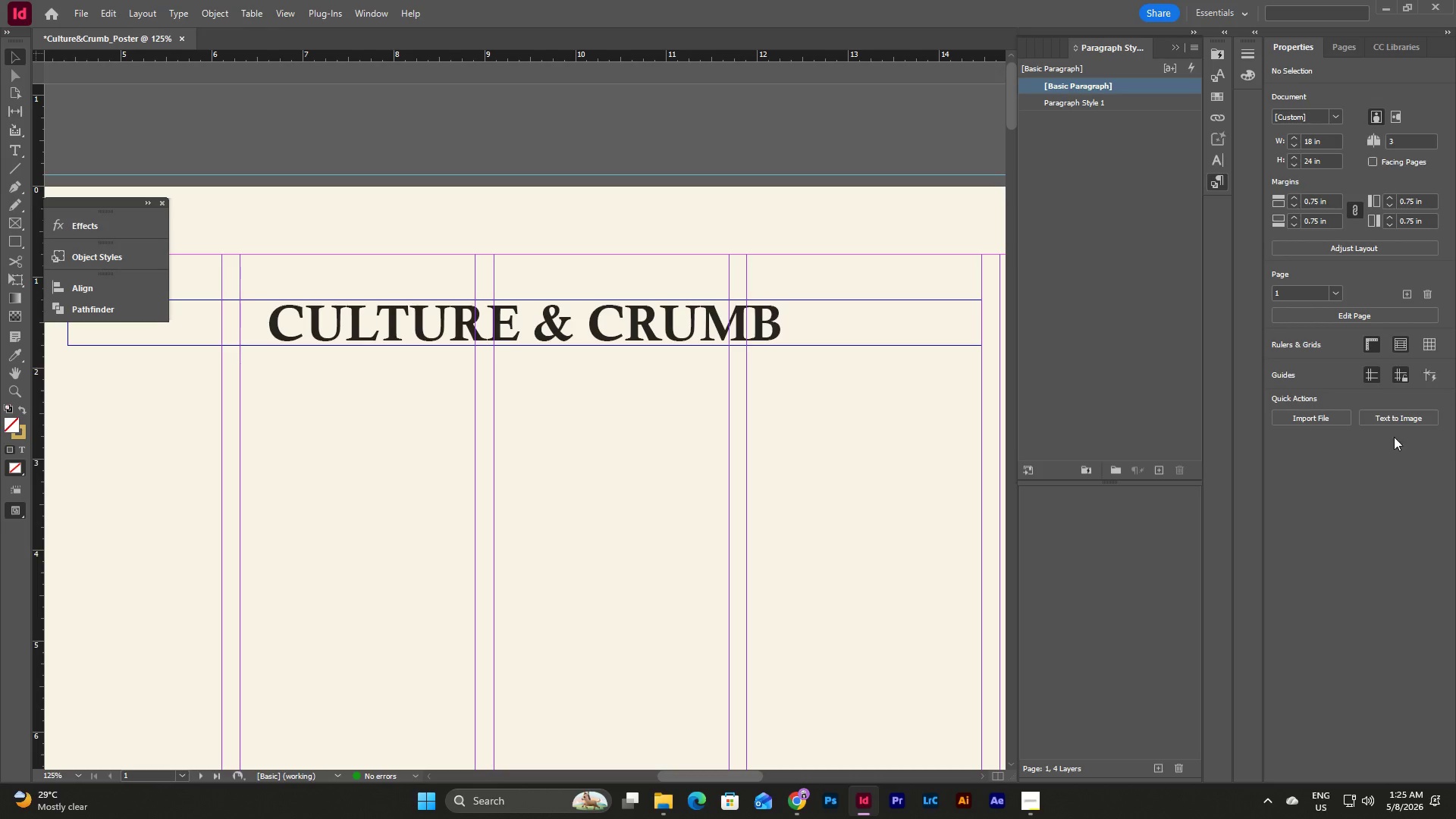 
left_click([1429, 368])
 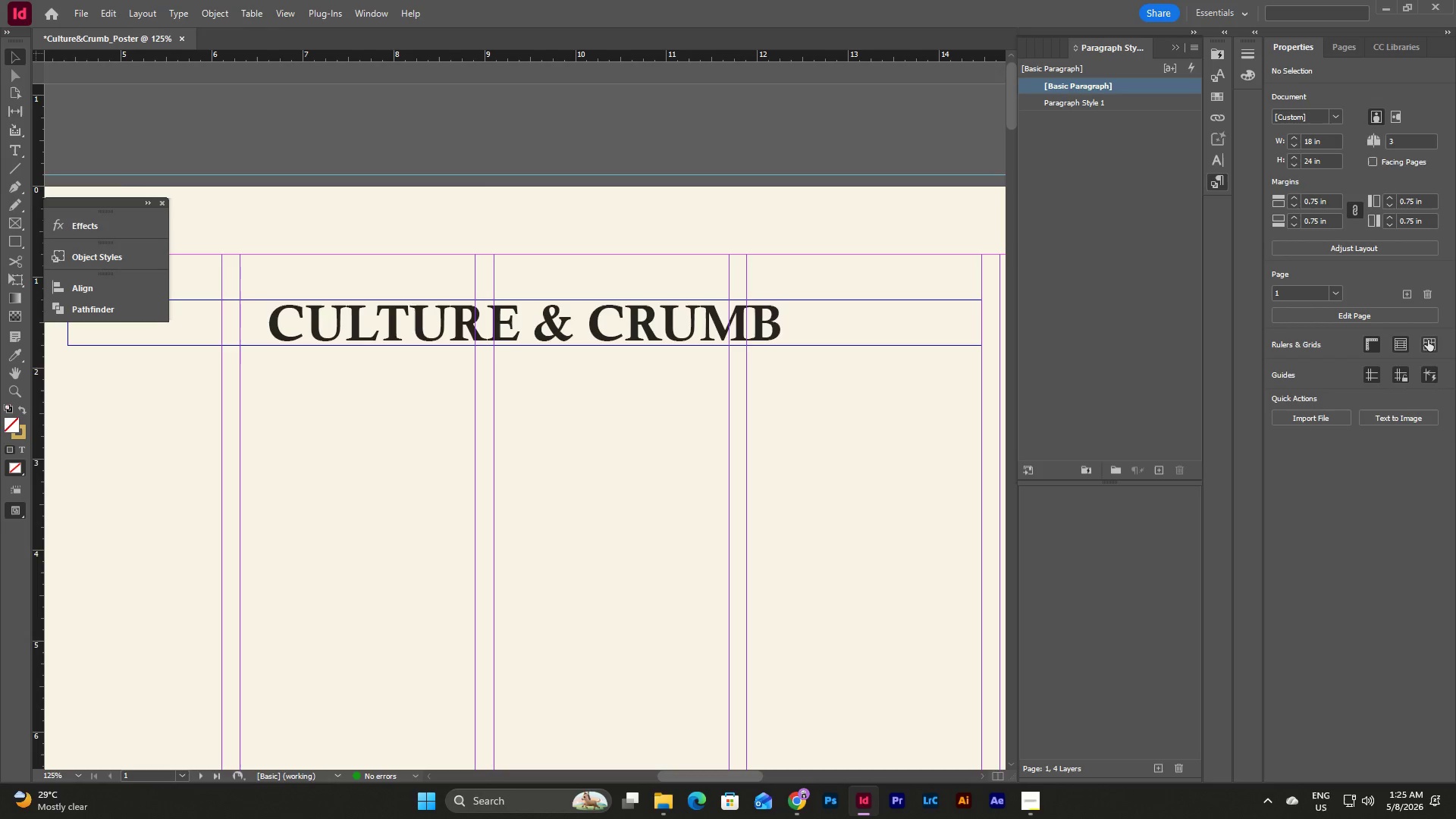 
left_click([1428, 340])
 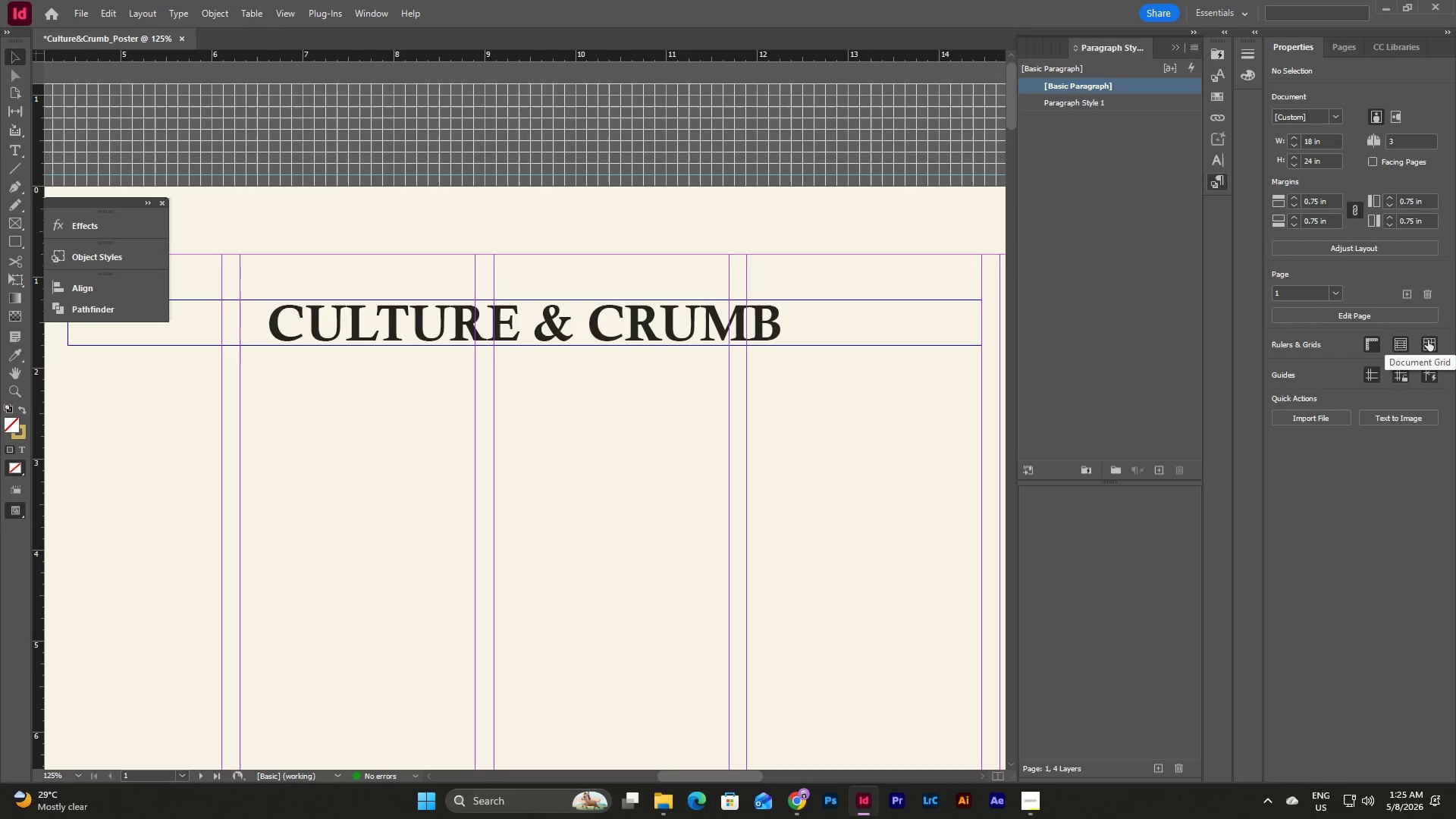 
left_click([1428, 340])
 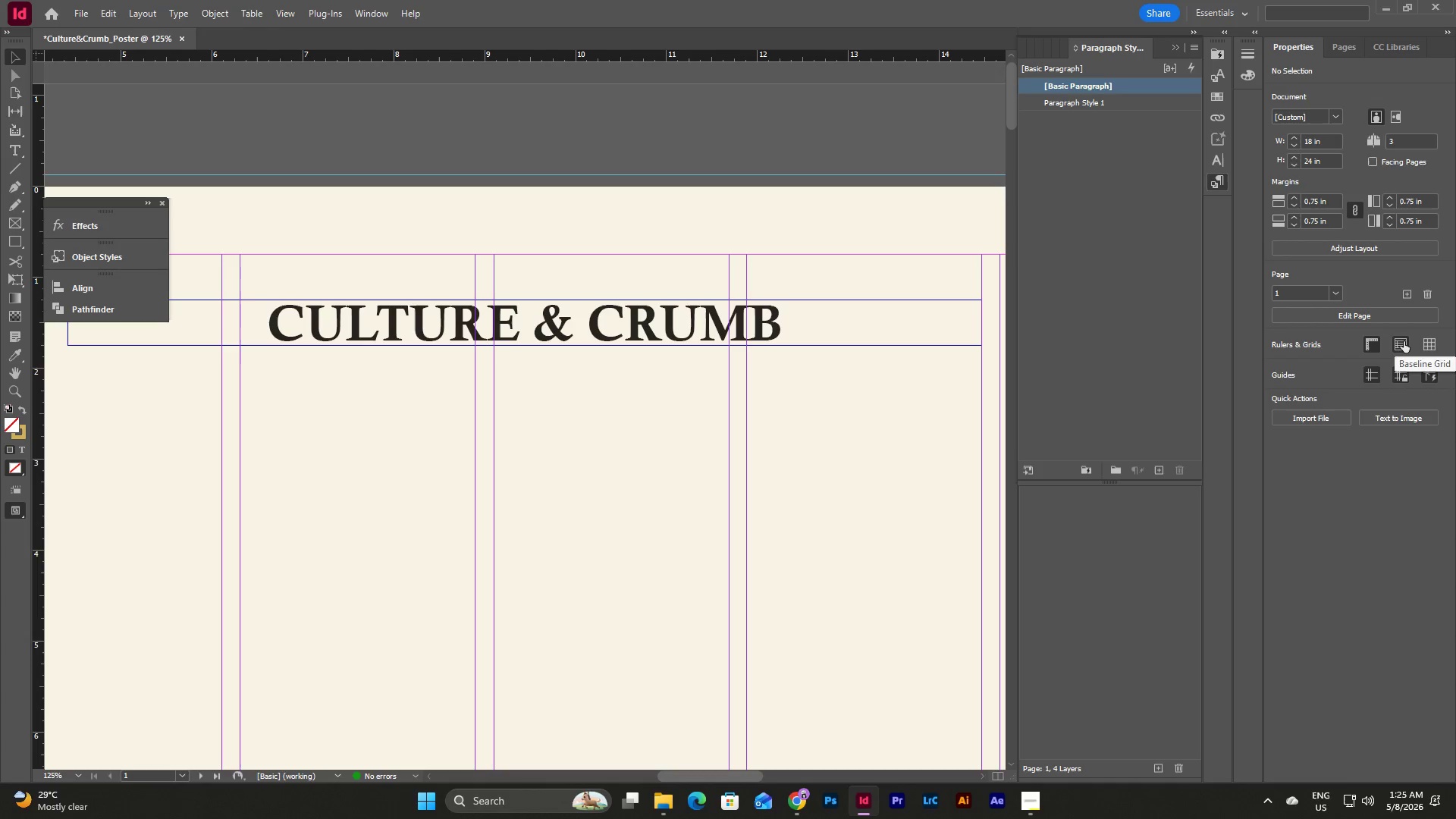 
left_click([1402, 341])
 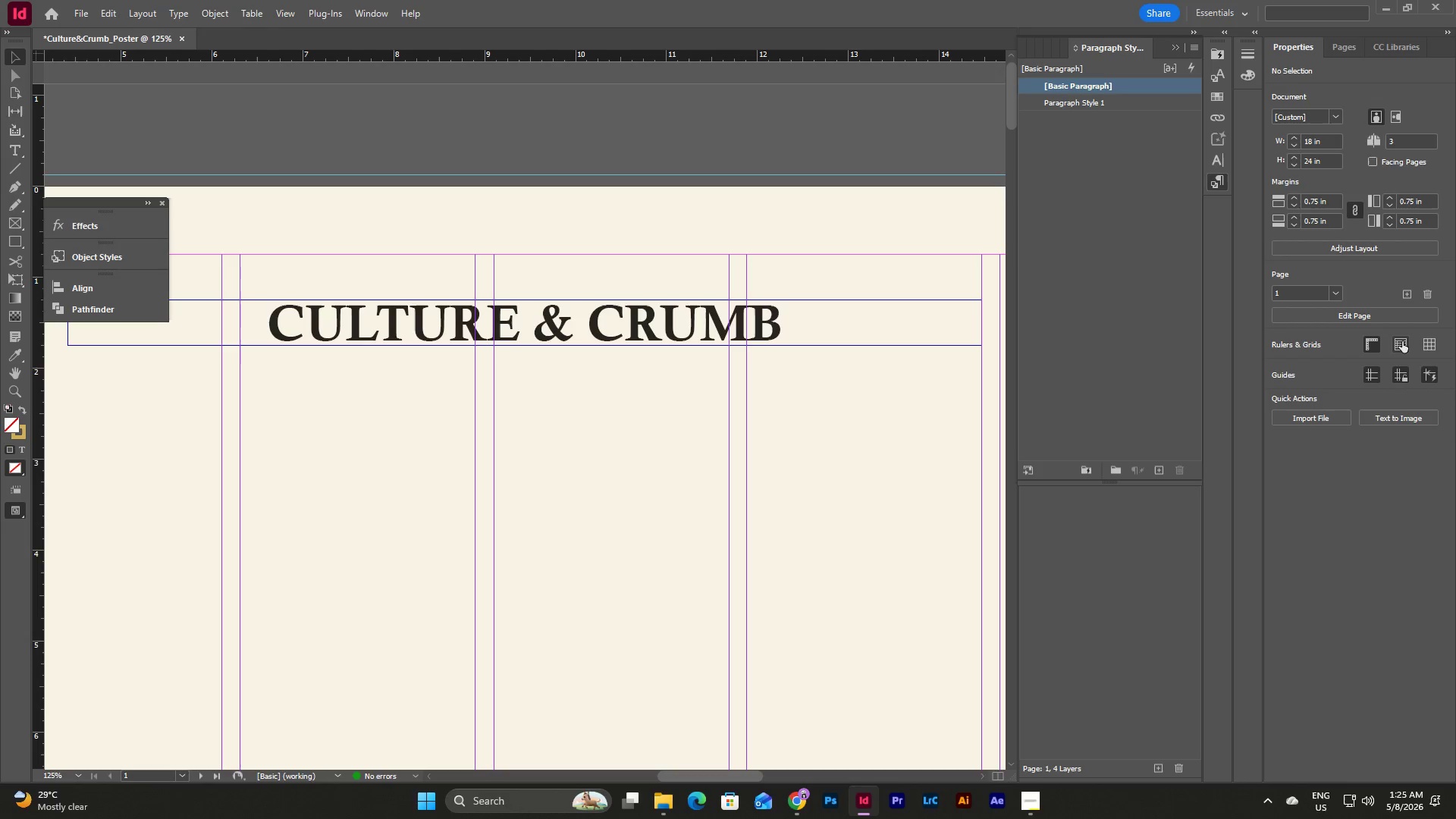 
left_click([1402, 341])
 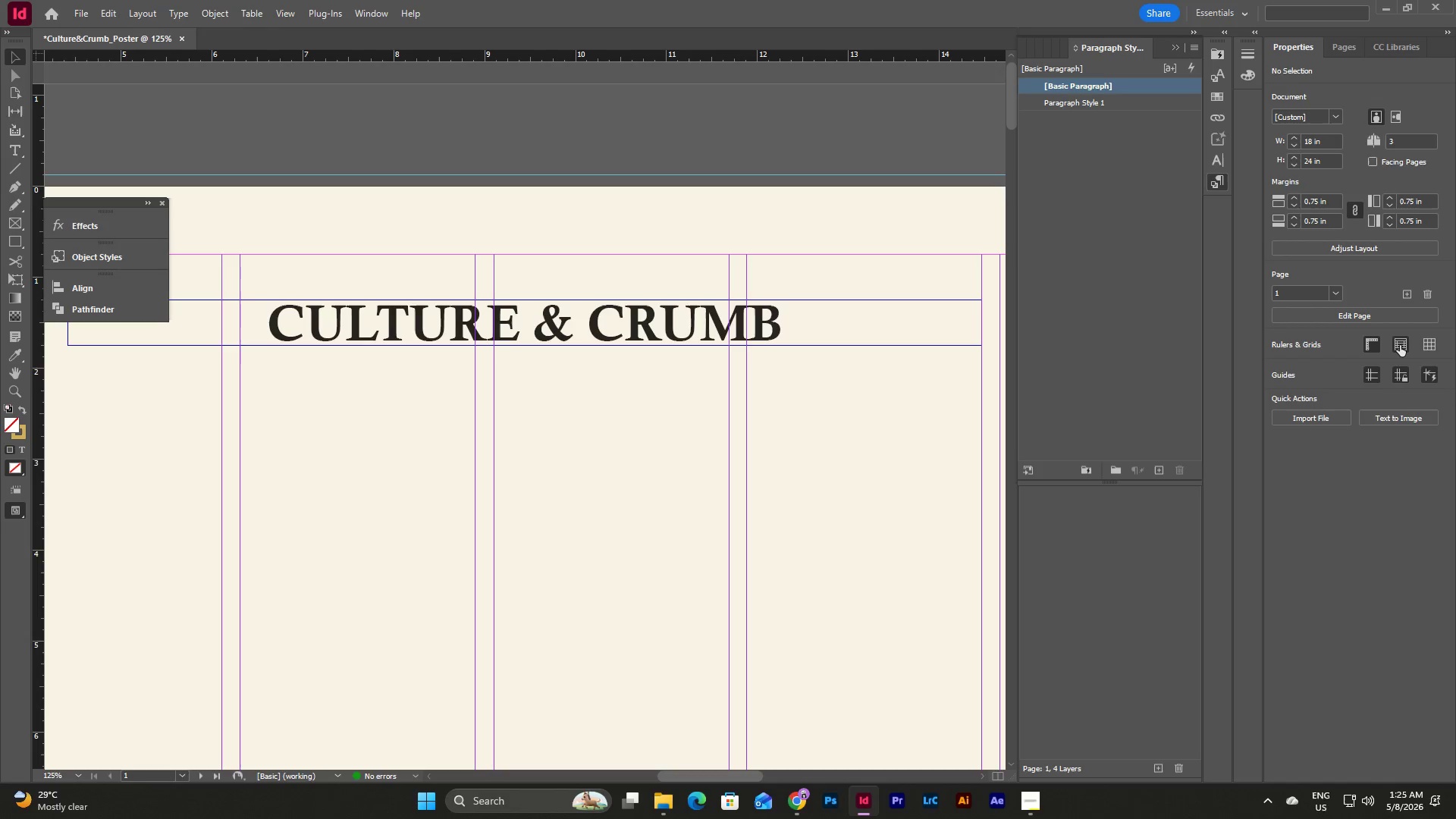 
left_click([1400, 344])
 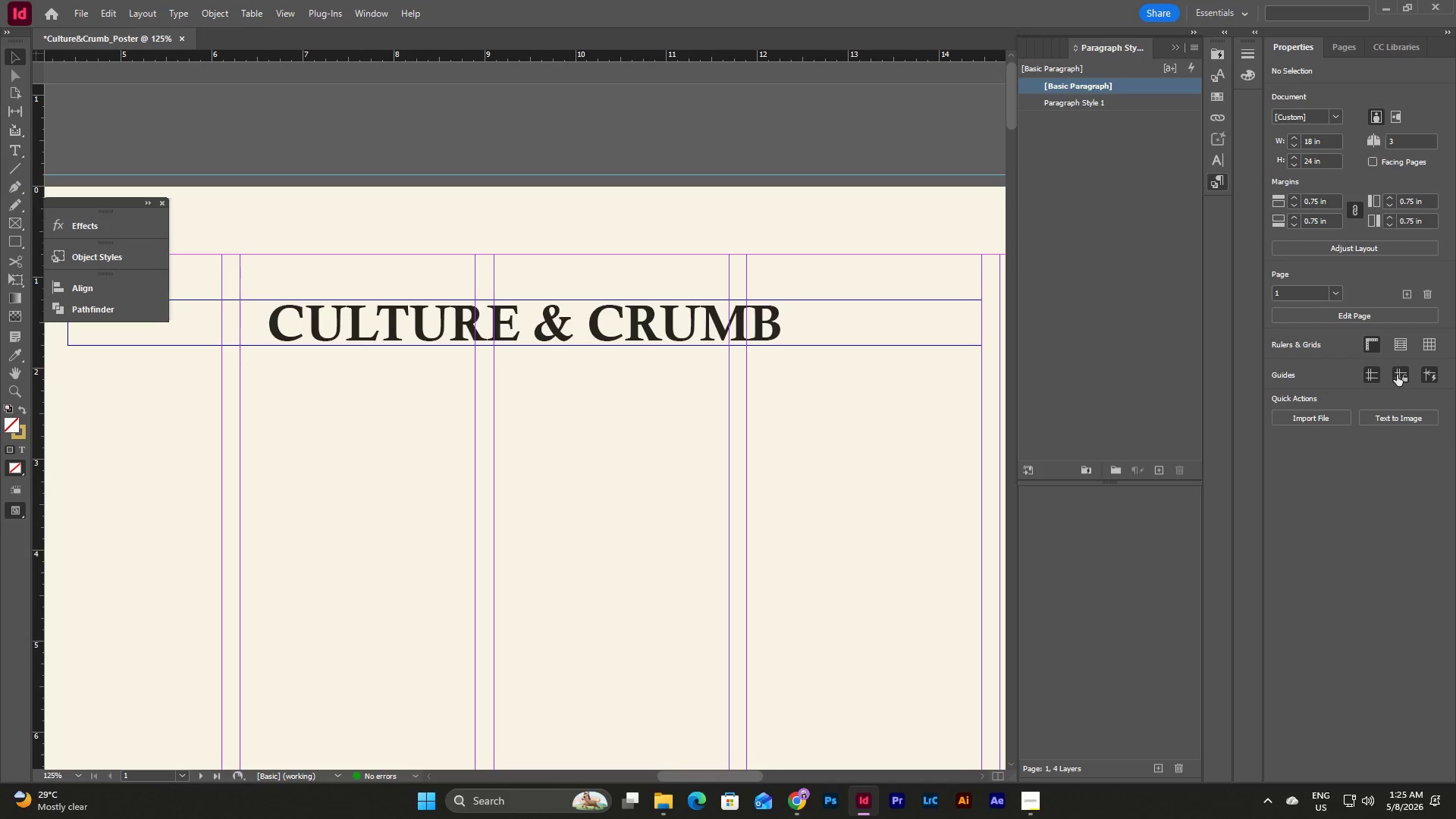 
left_click([1402, 345])
 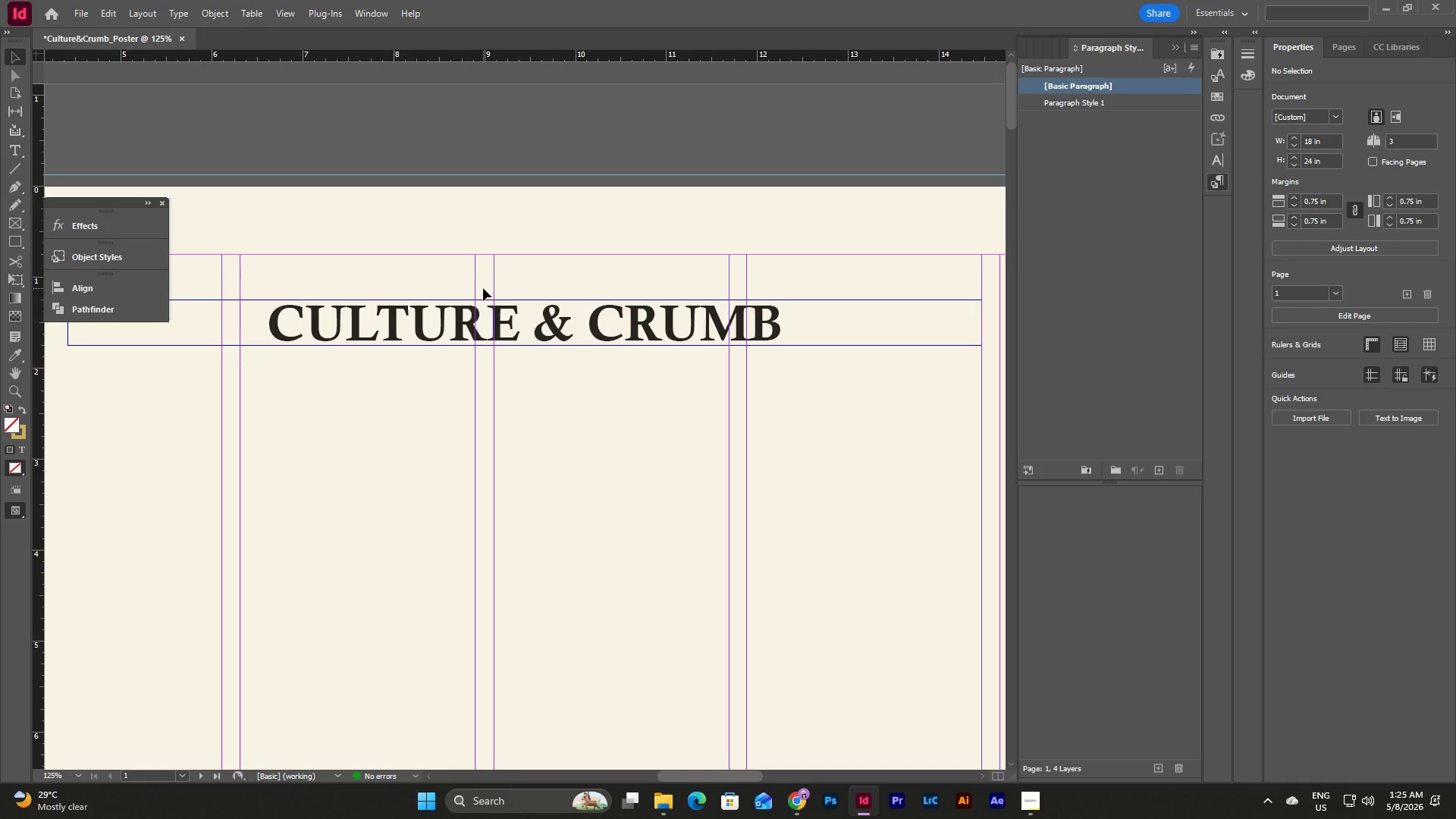 
scroll: coordinate [719, 367], scroll_direction: down, amount: 1.0
 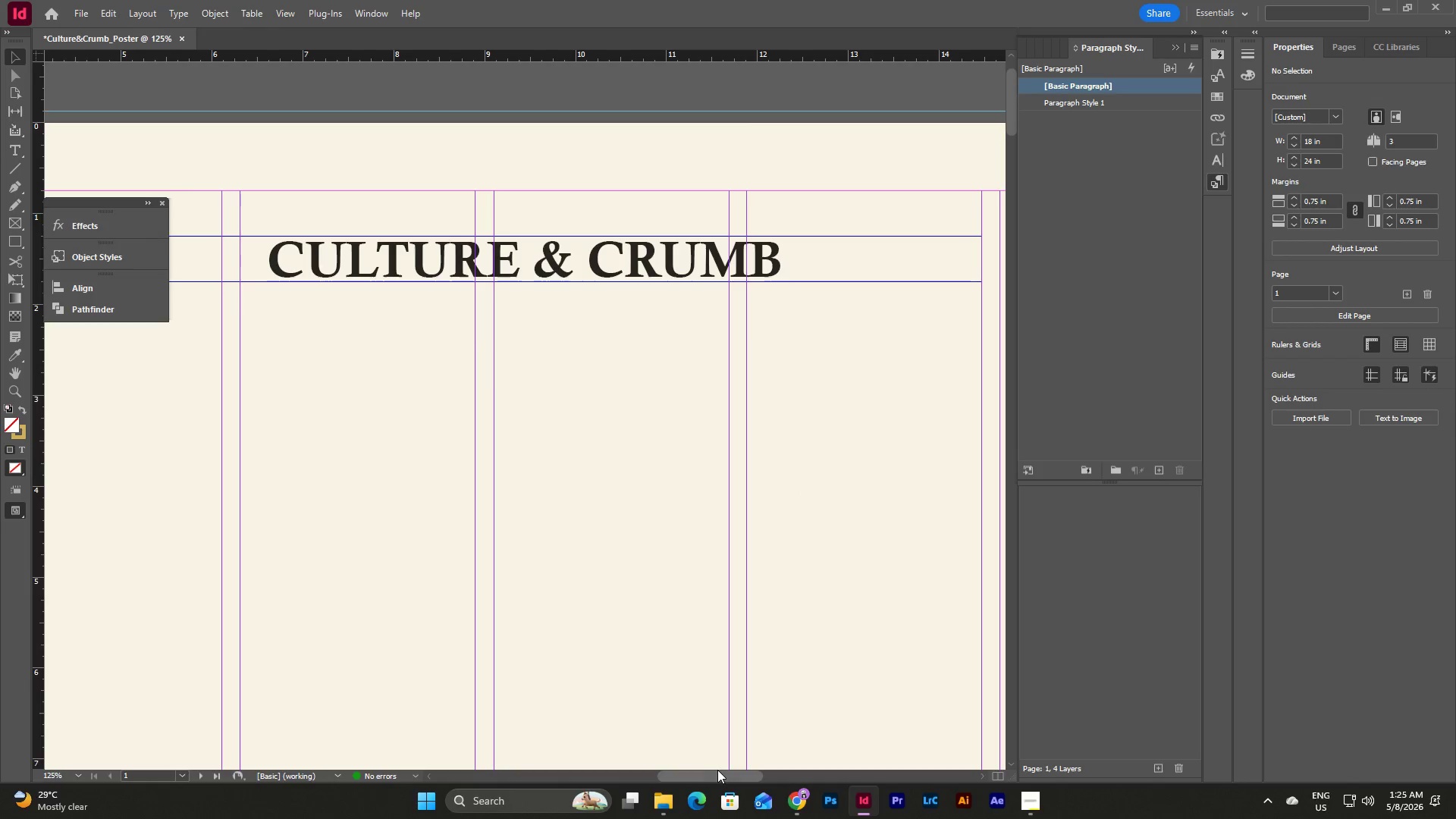 
left_click_drag(start_coordinate=[719, 779], to_coordinate=[665, 763])
 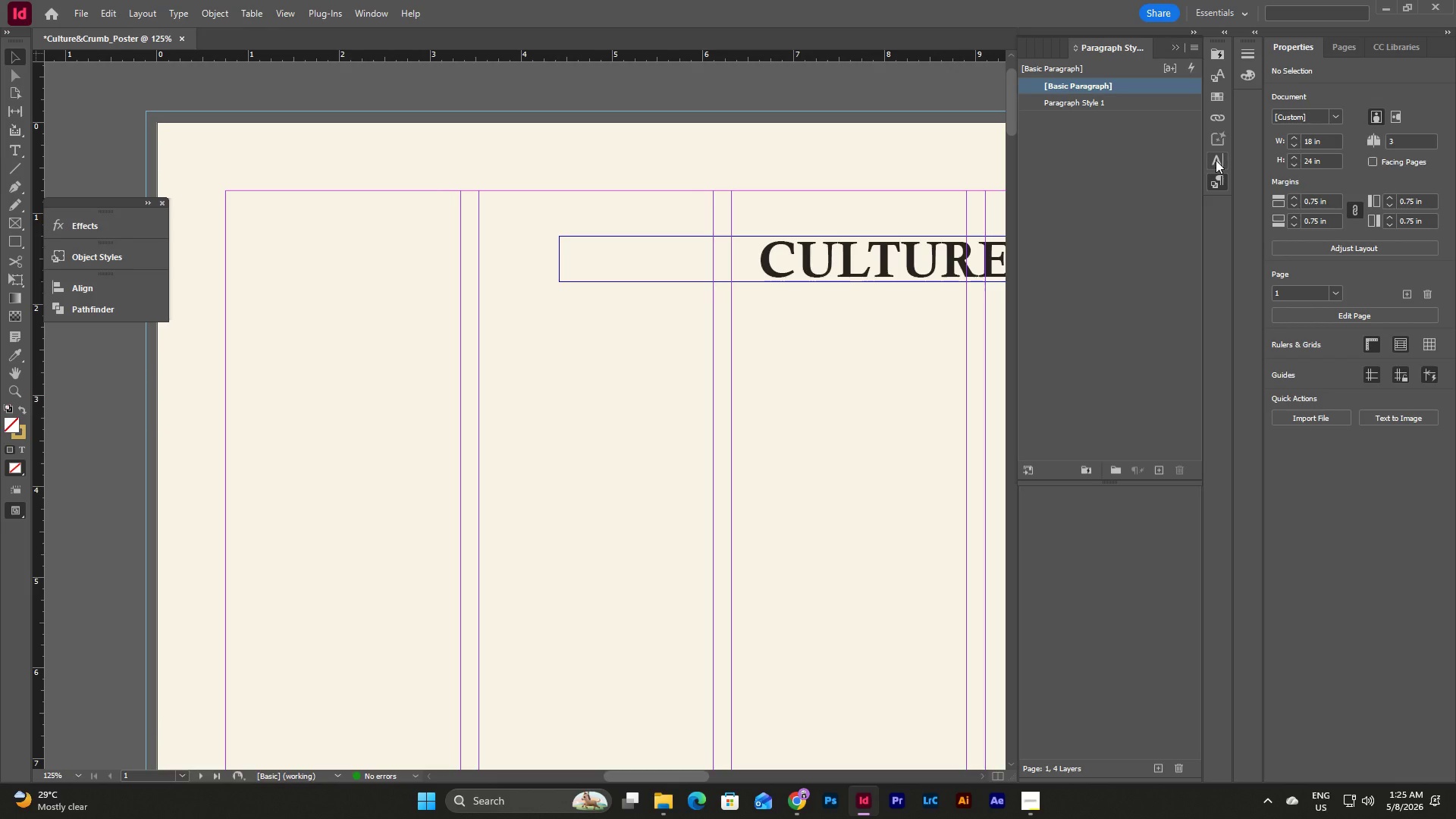 
wait(5.89)
 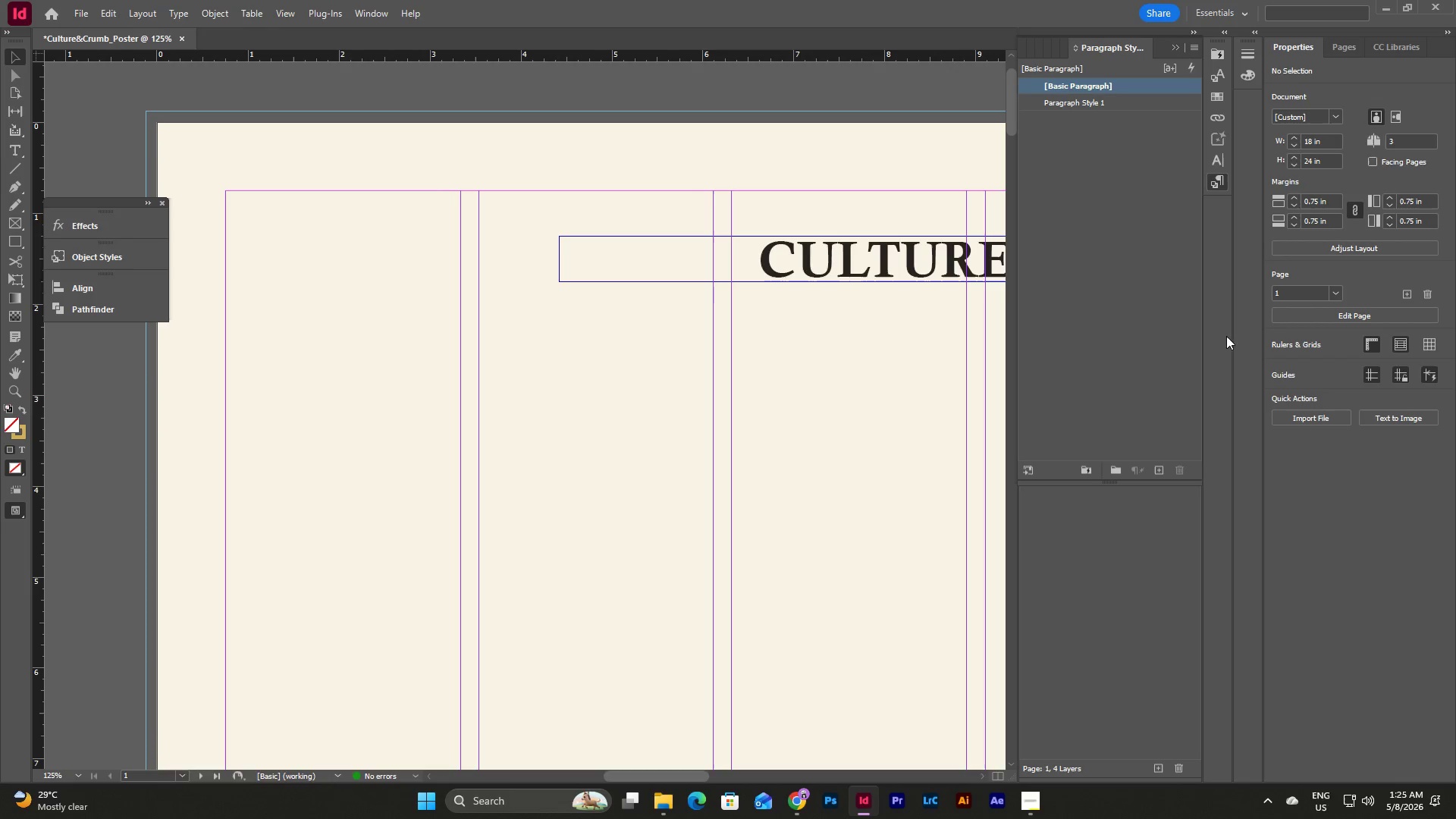 
left_click([1178, 49])
 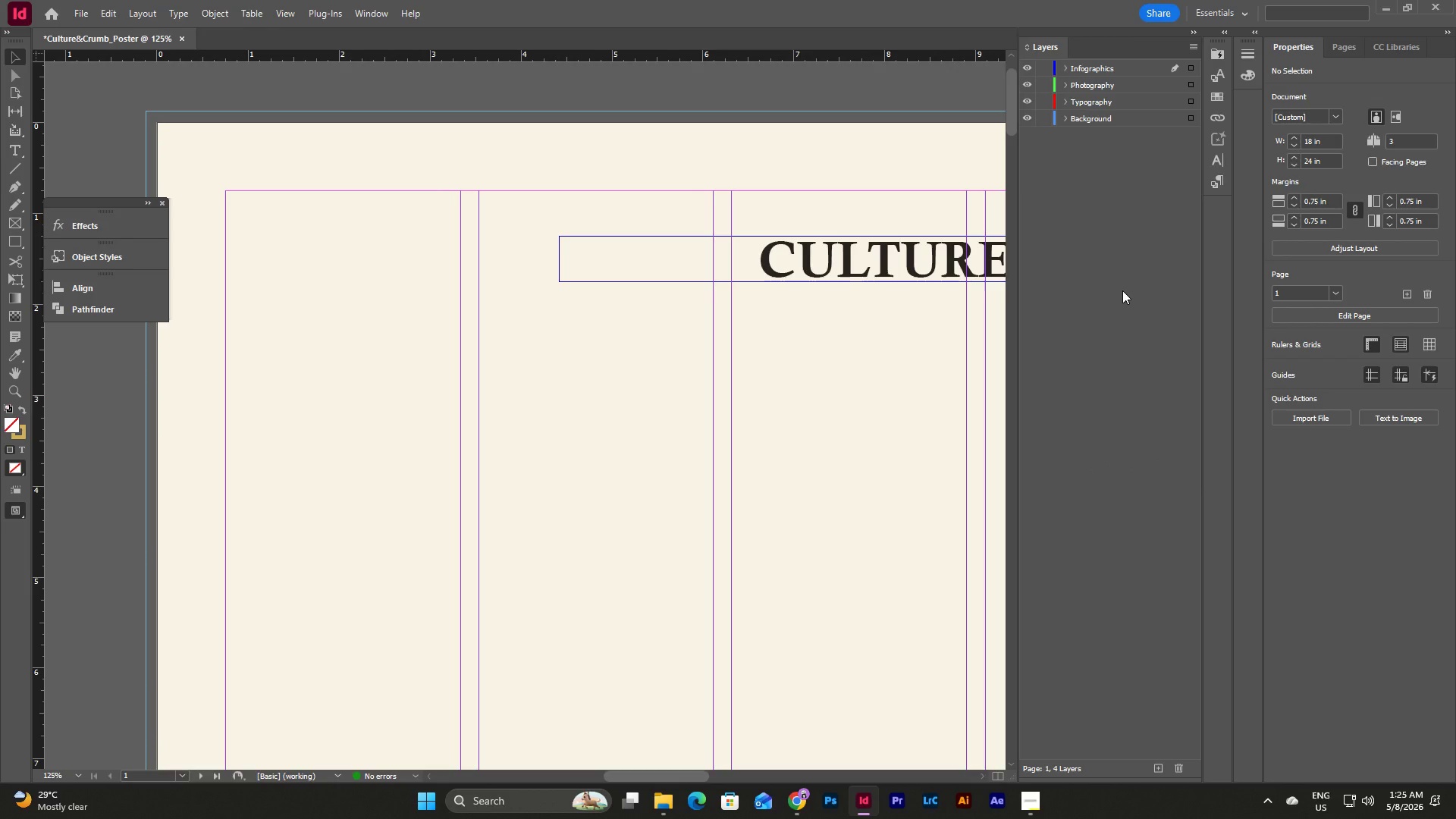 
left_click([1122, 290])
 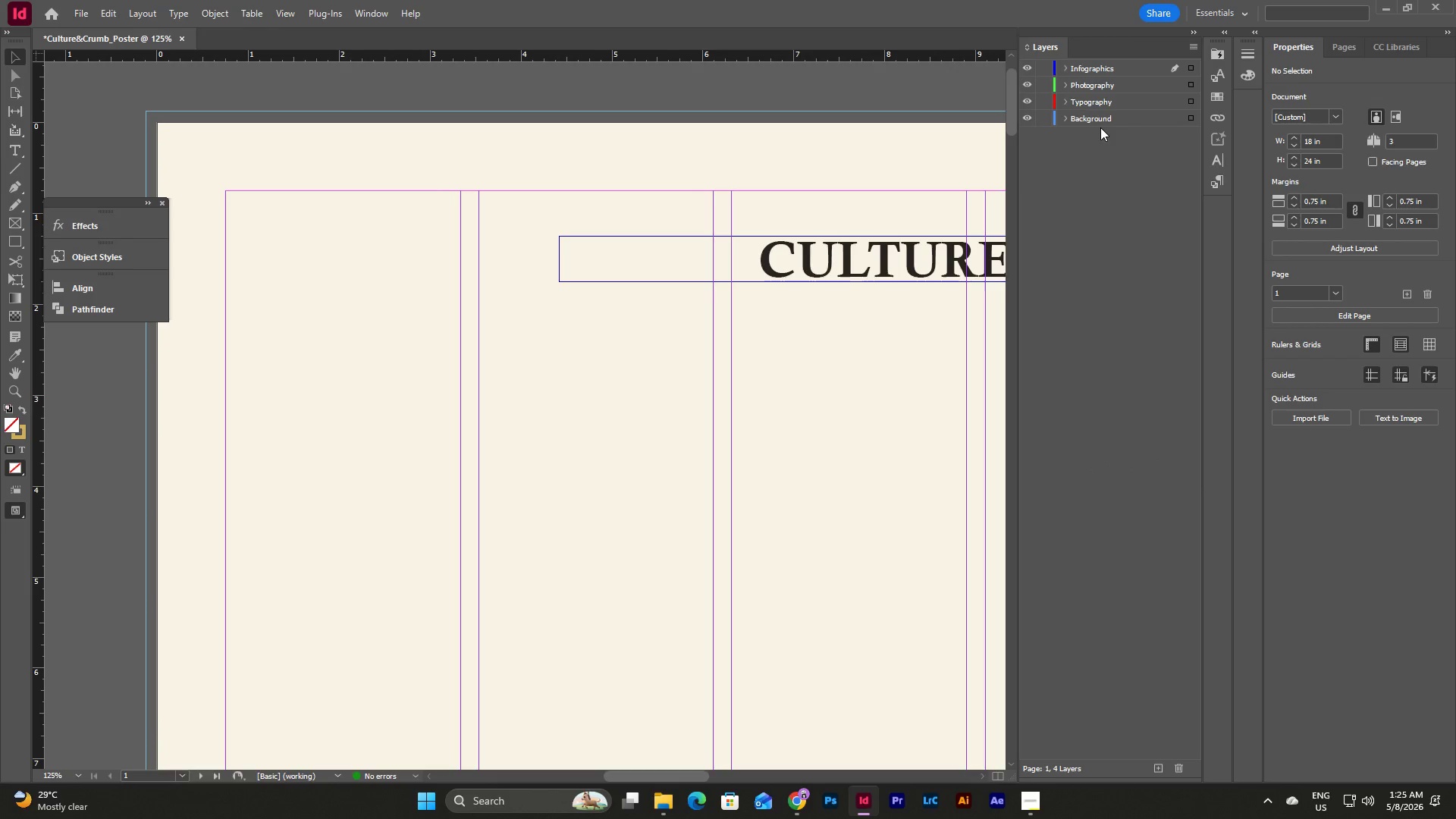 
left_click([1100, 121])
 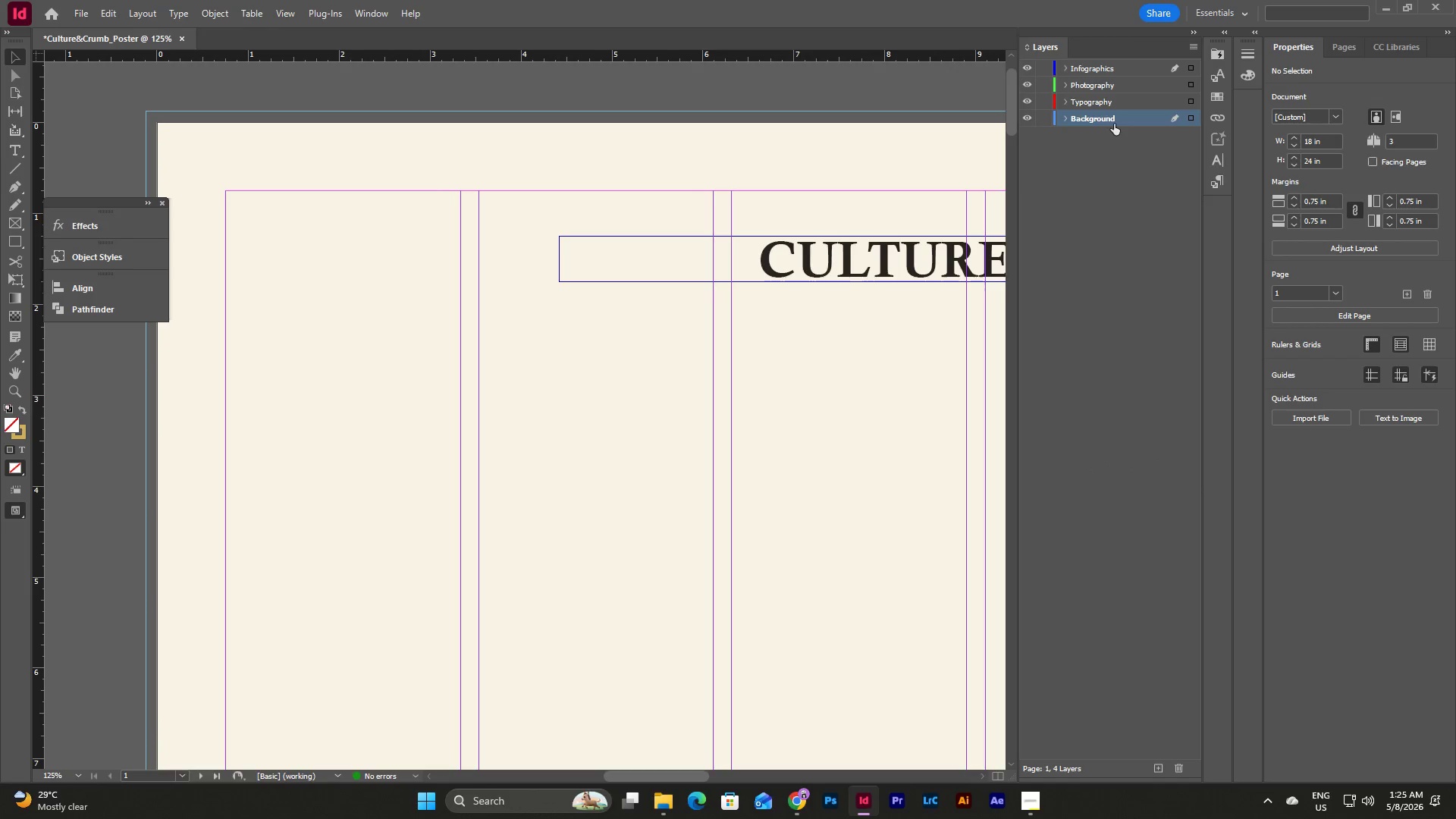 
left_click_drag(start_coordinate=[1114, 121], to_coordinate=[1113, 62])
 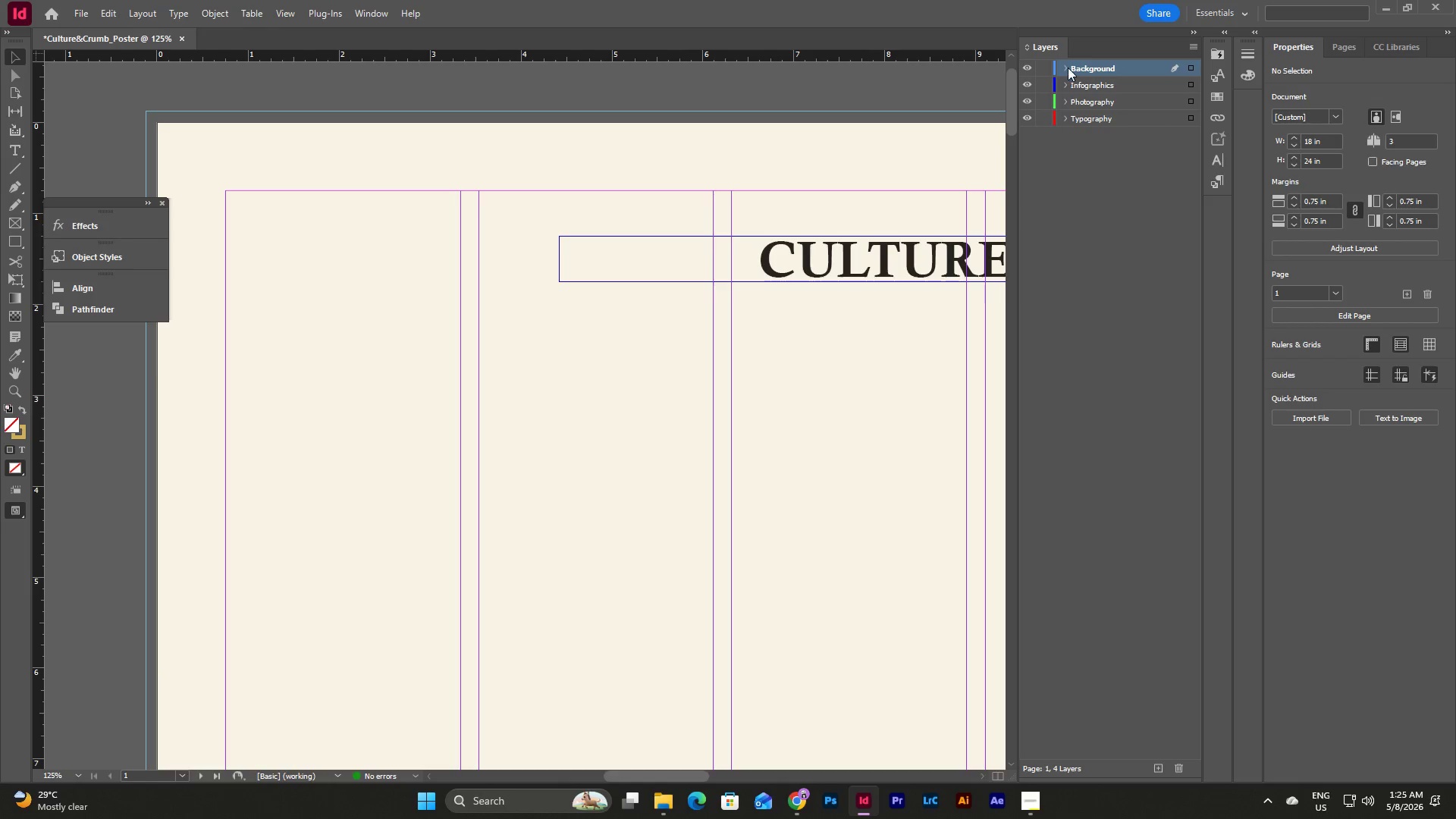 
left_click_drag(start_coordinate=[1080, 65], to_coordinate=[1084, 124])
 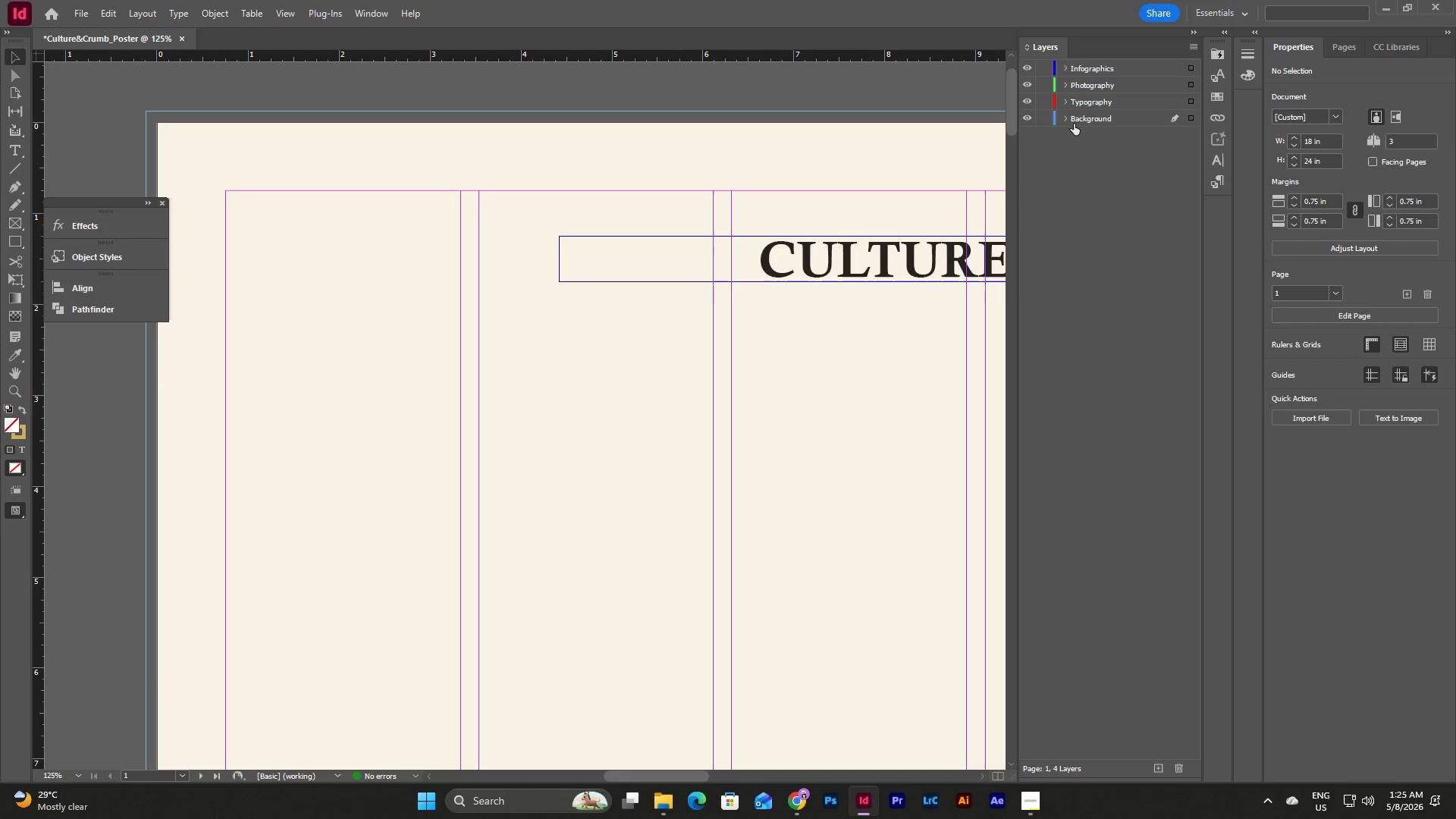 
double_click([1070, 122])
 